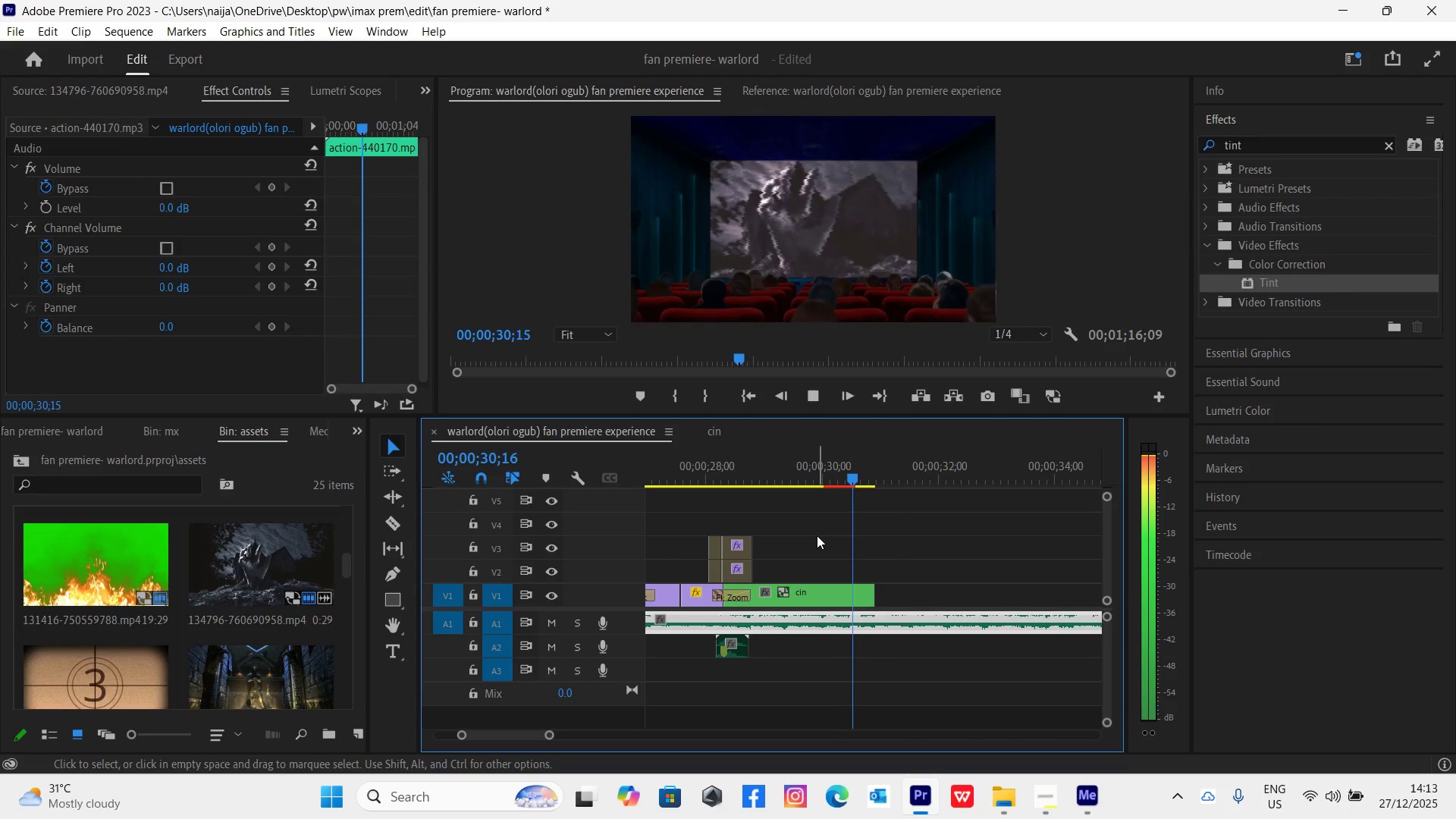 
key(Space)
 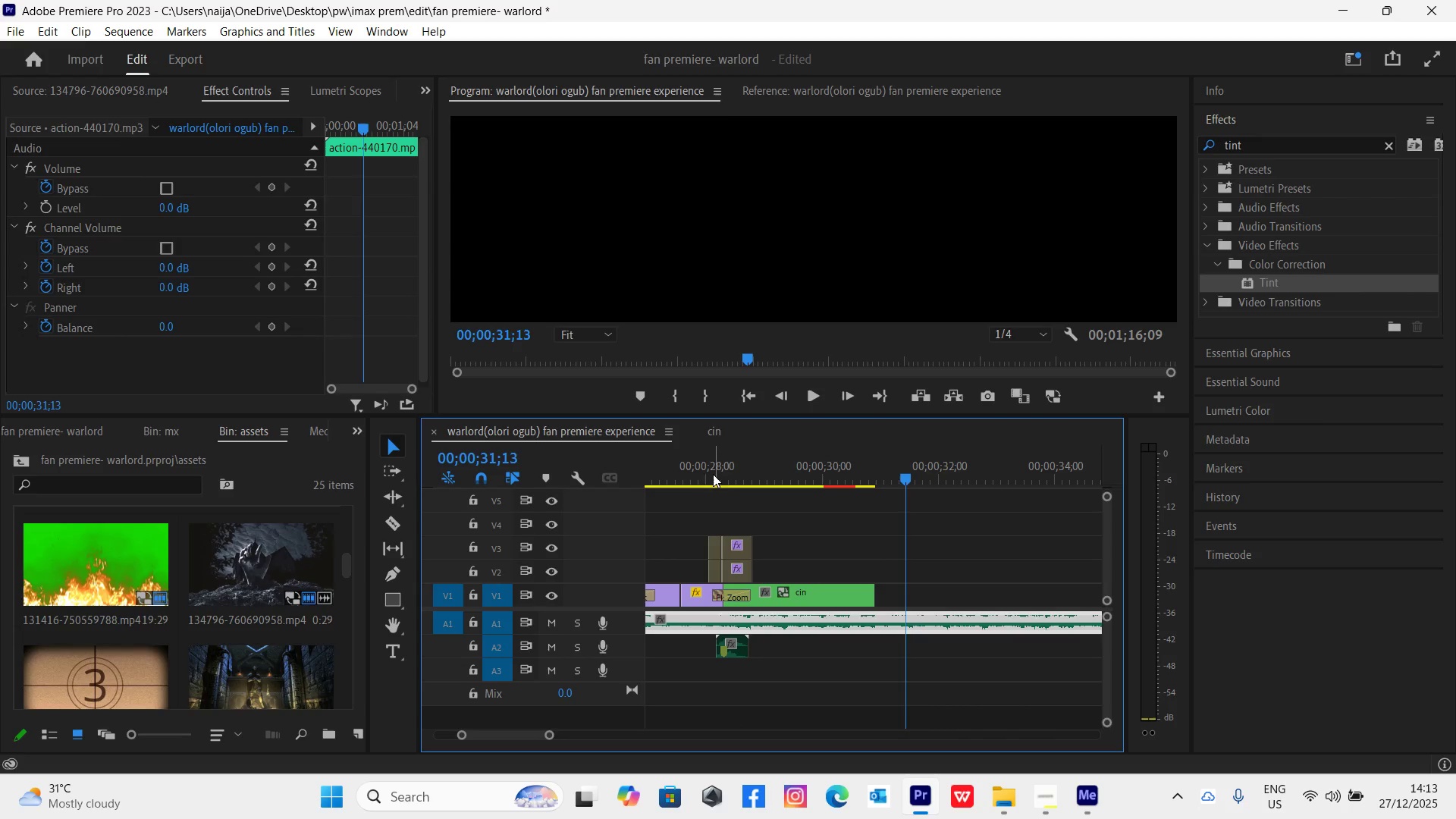 
left_click([708, 475])
 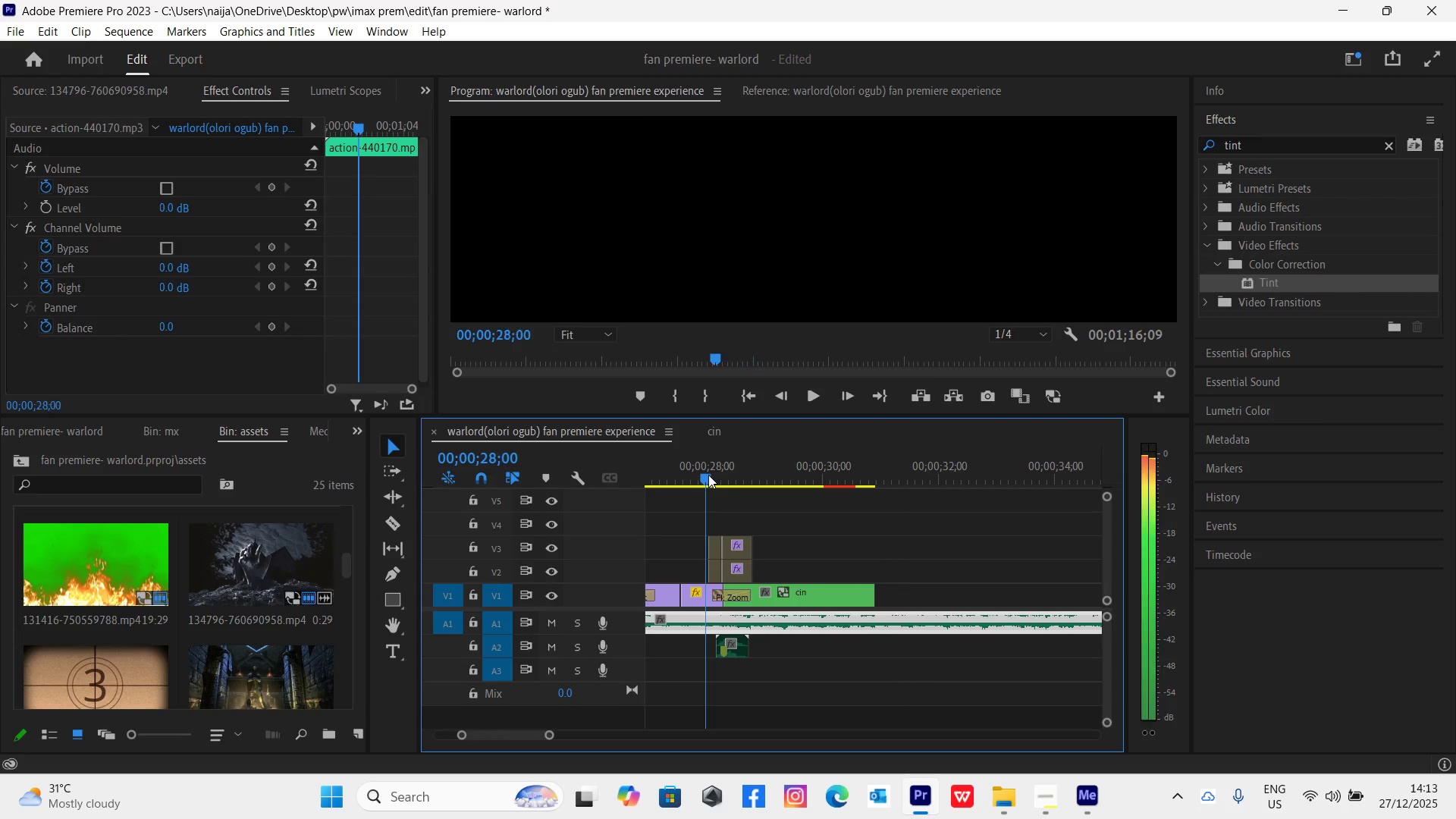 
key(Space)
 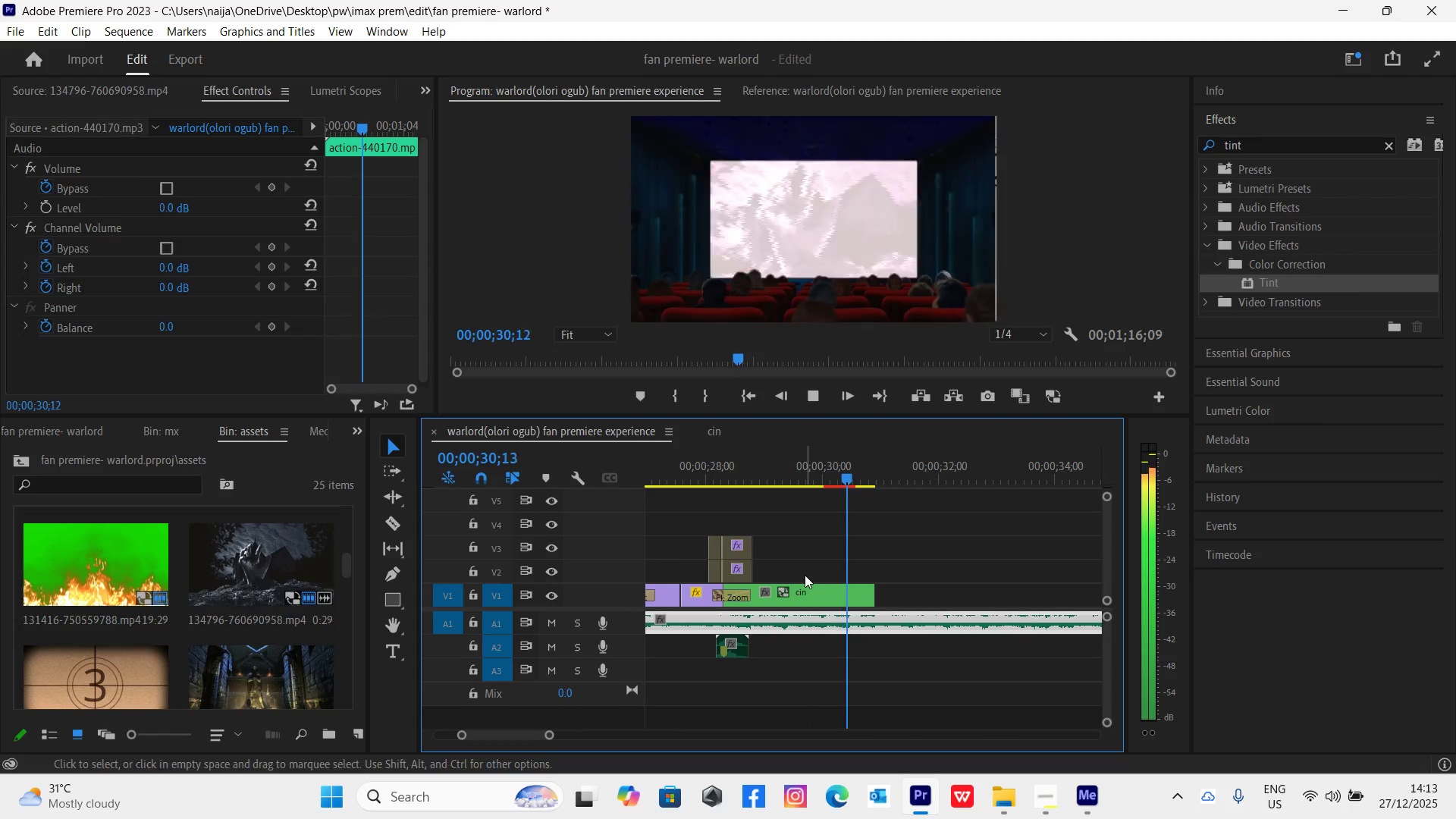 
key(Space)
 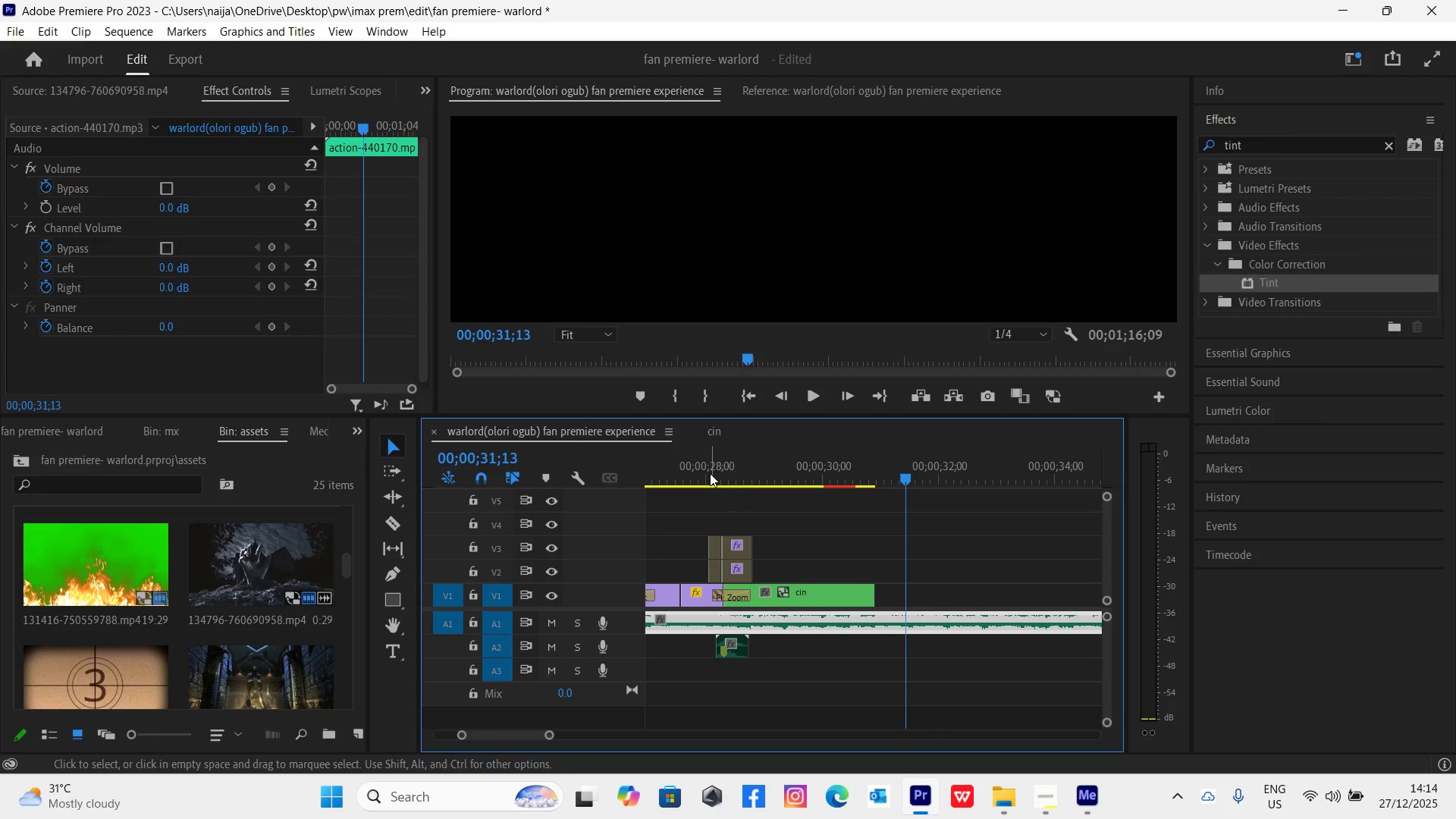 
left_click([709, 473])
 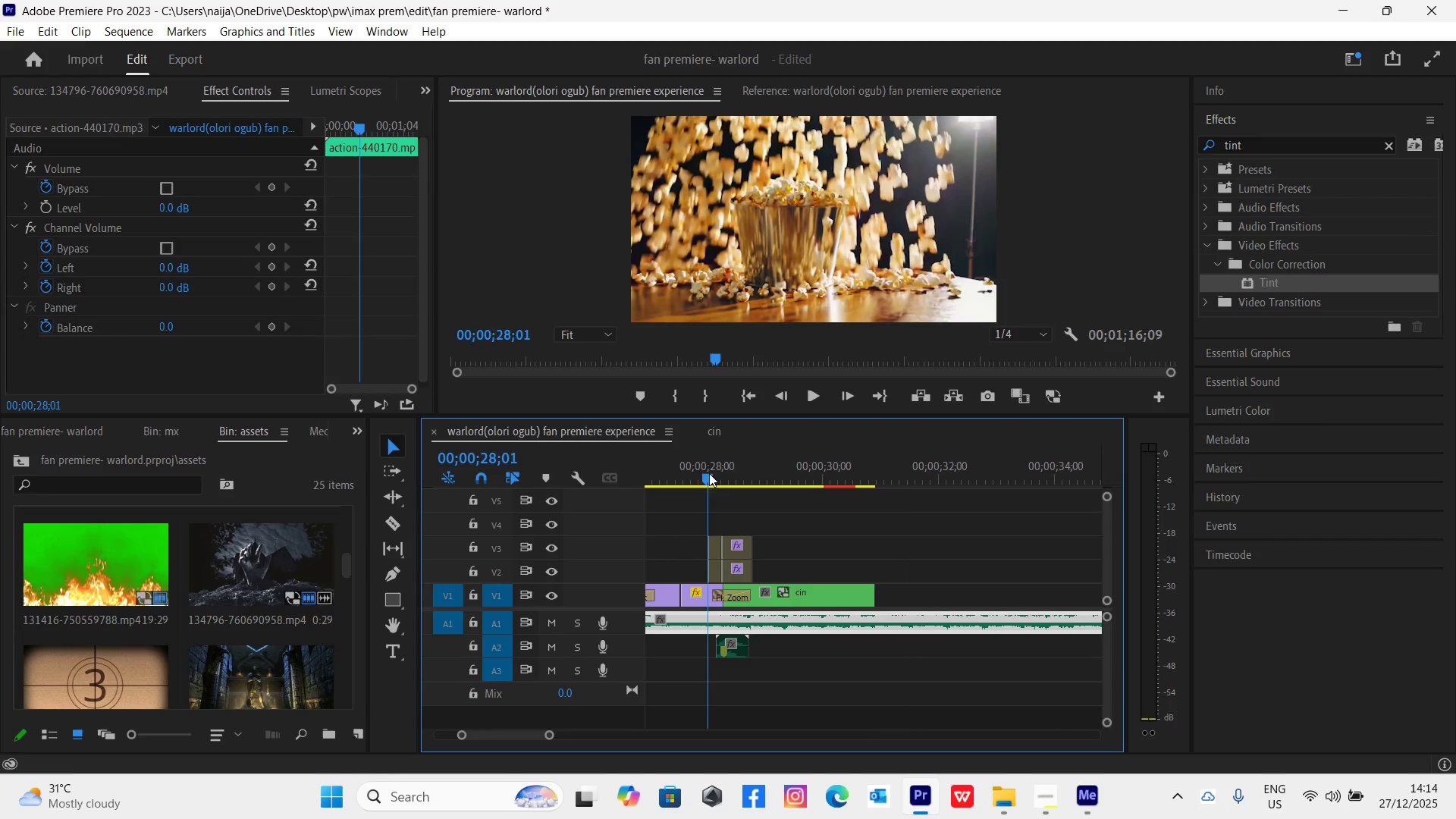 
key(Space)
 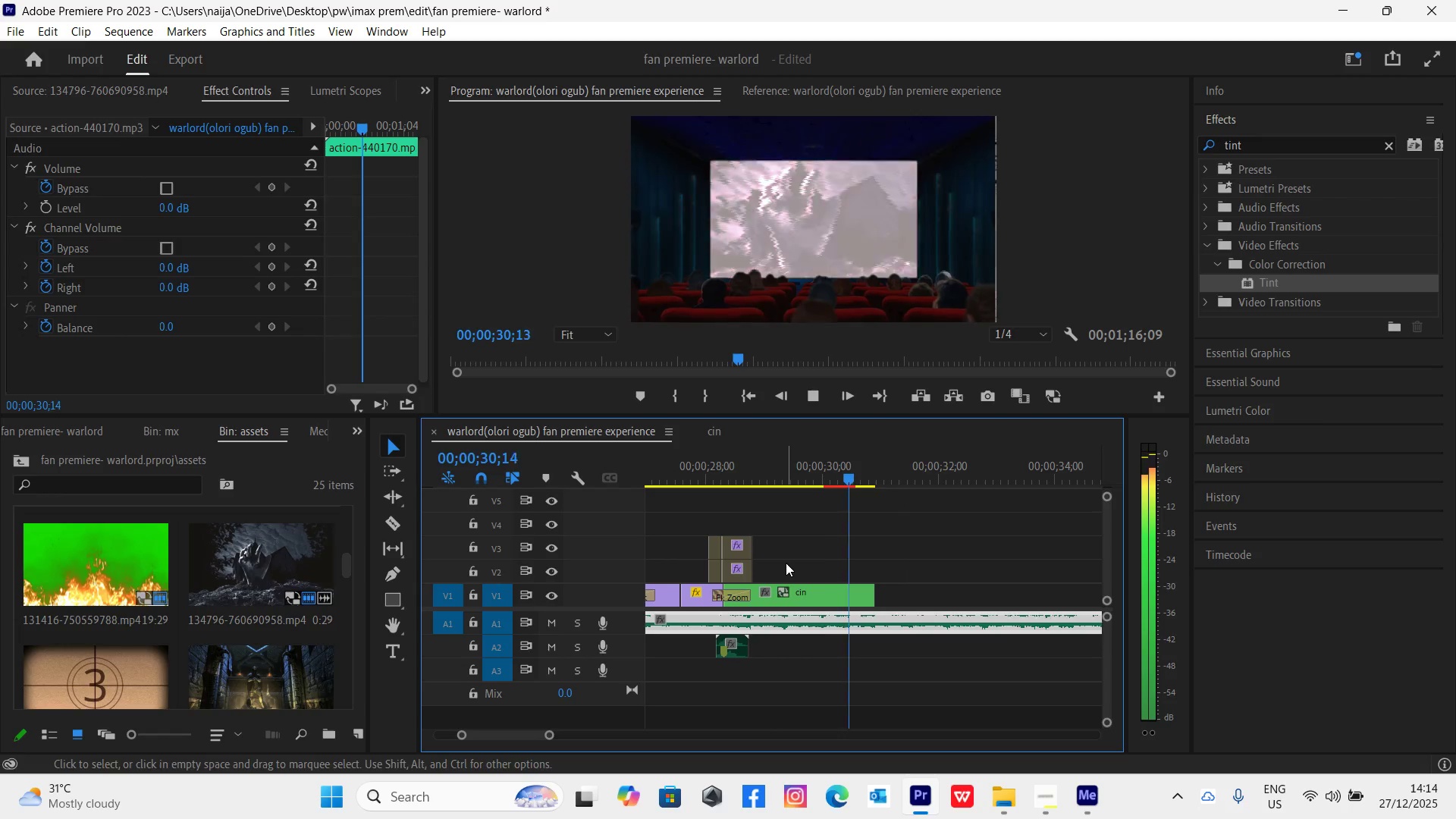 
key(Space)
 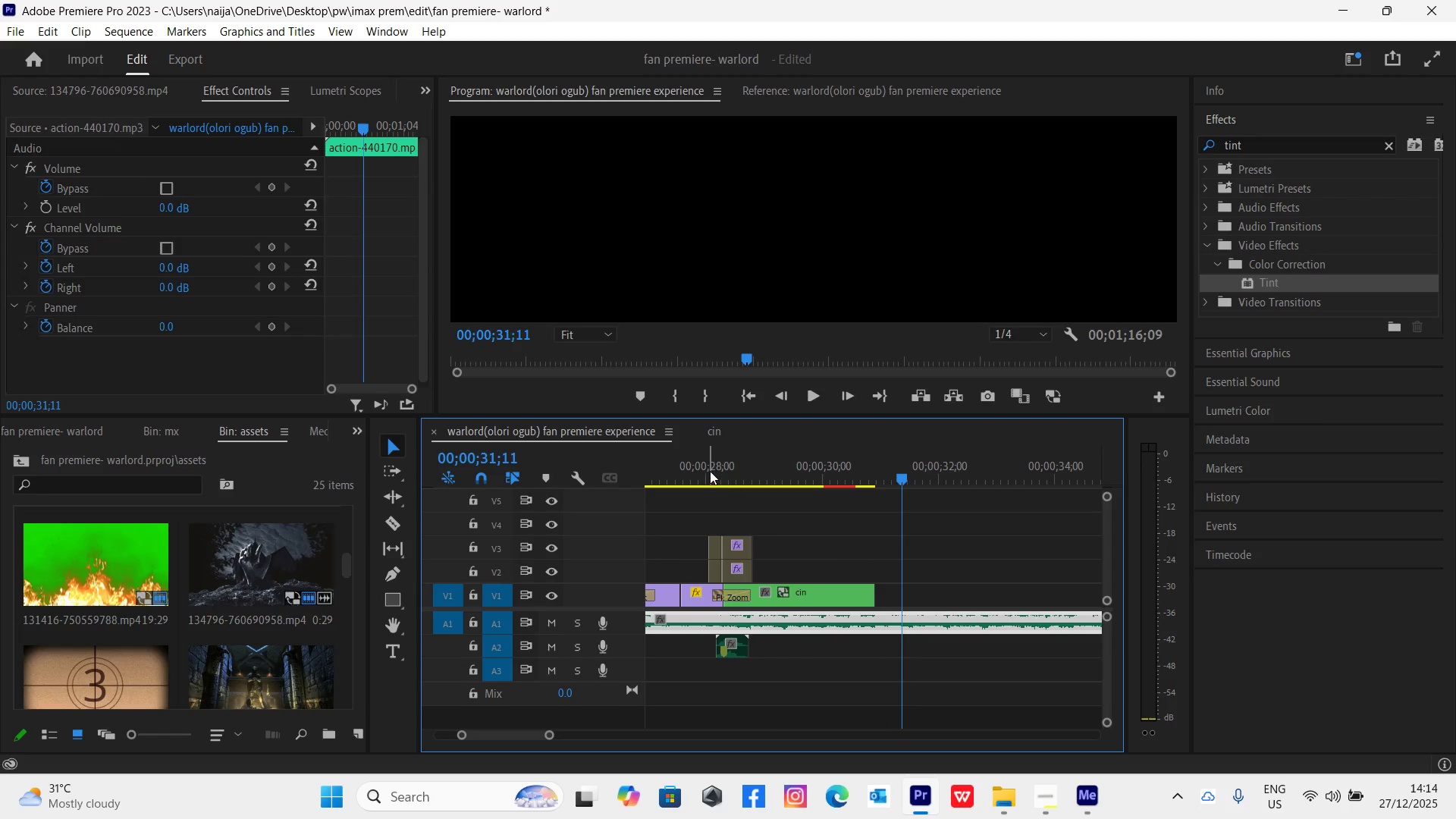 
left_click([709, 470])
 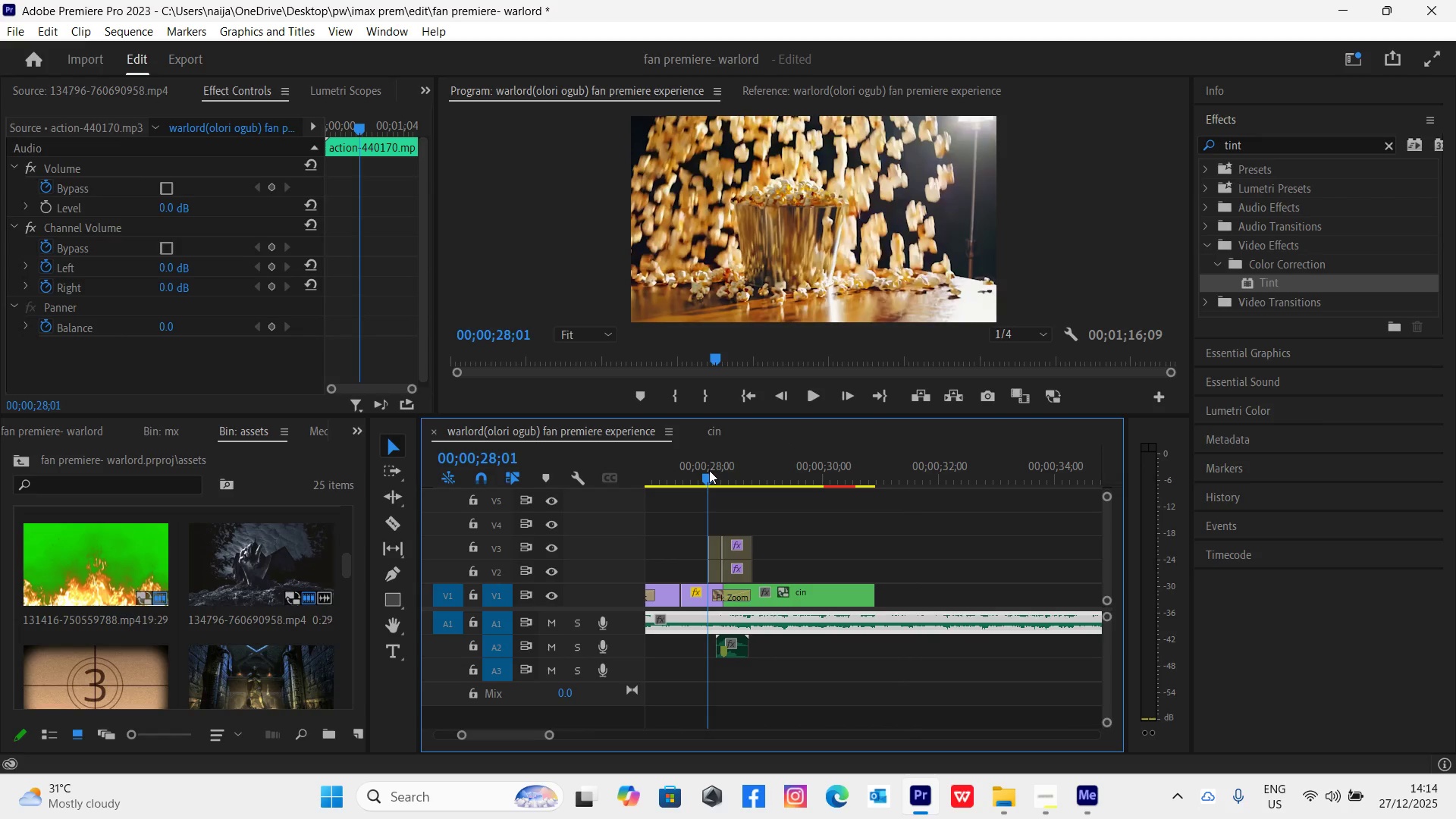 
key(Space)
 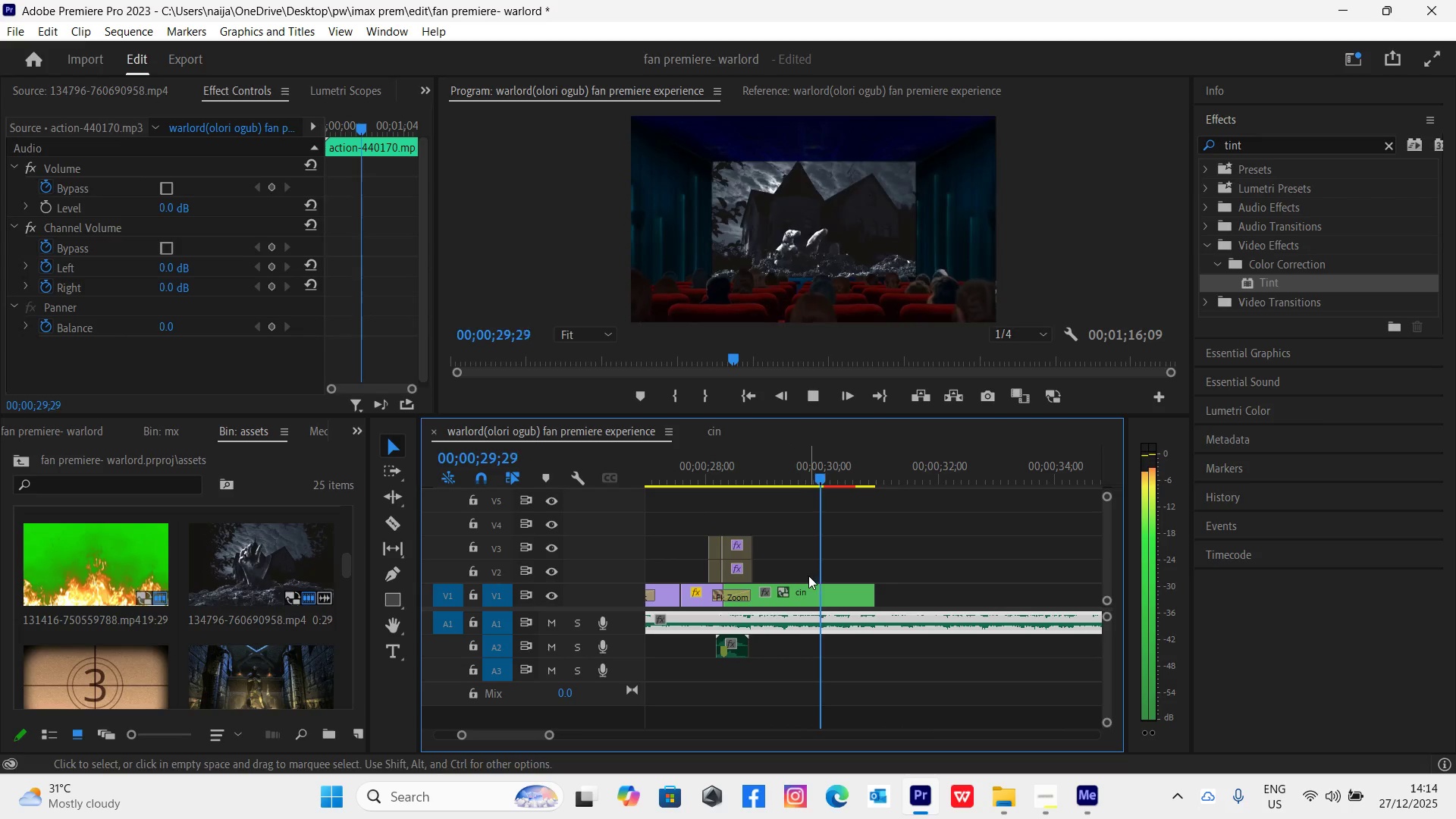 
key(Space)
 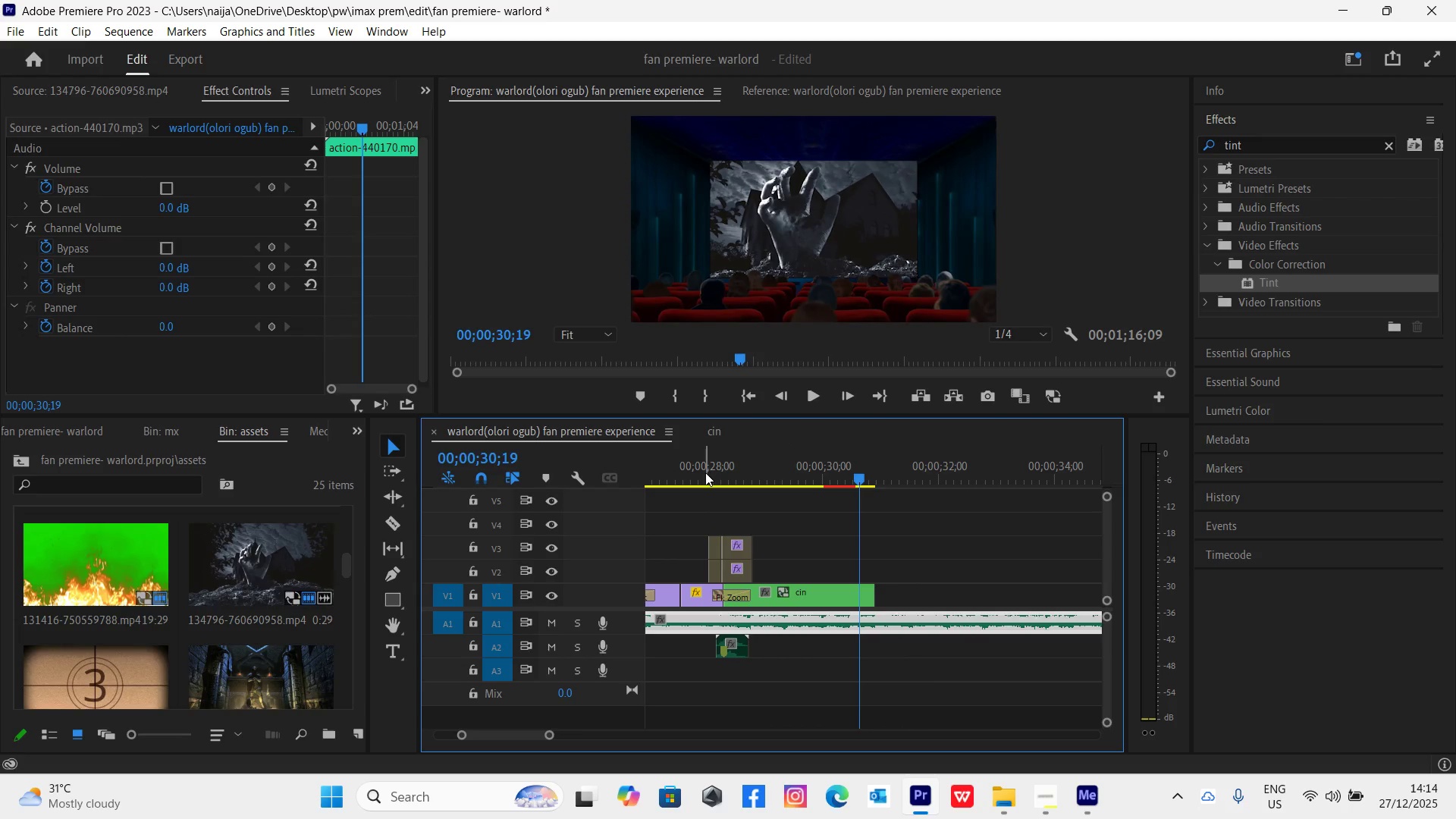 
left_click([705, 472])
 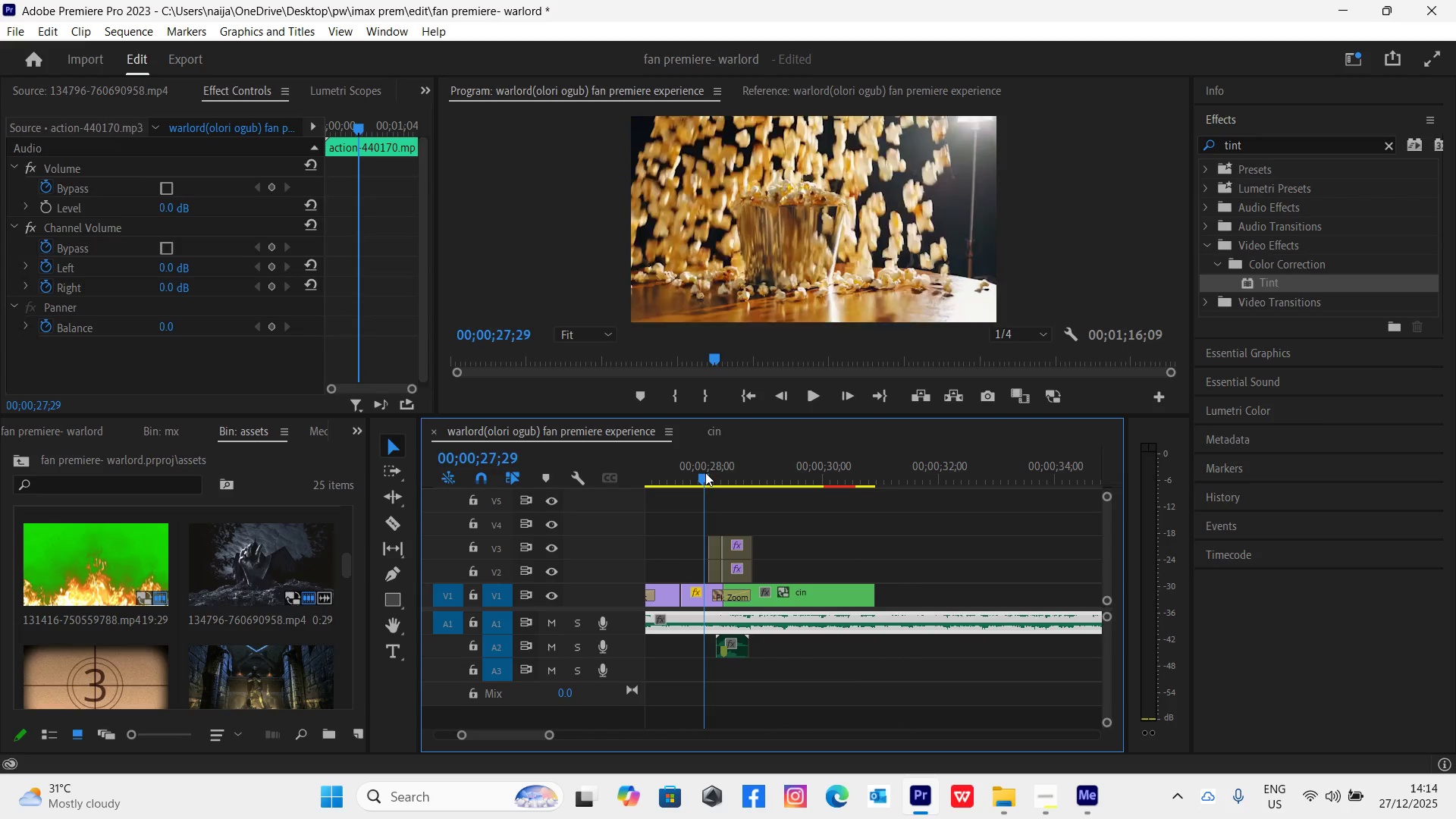 
key(Space)
 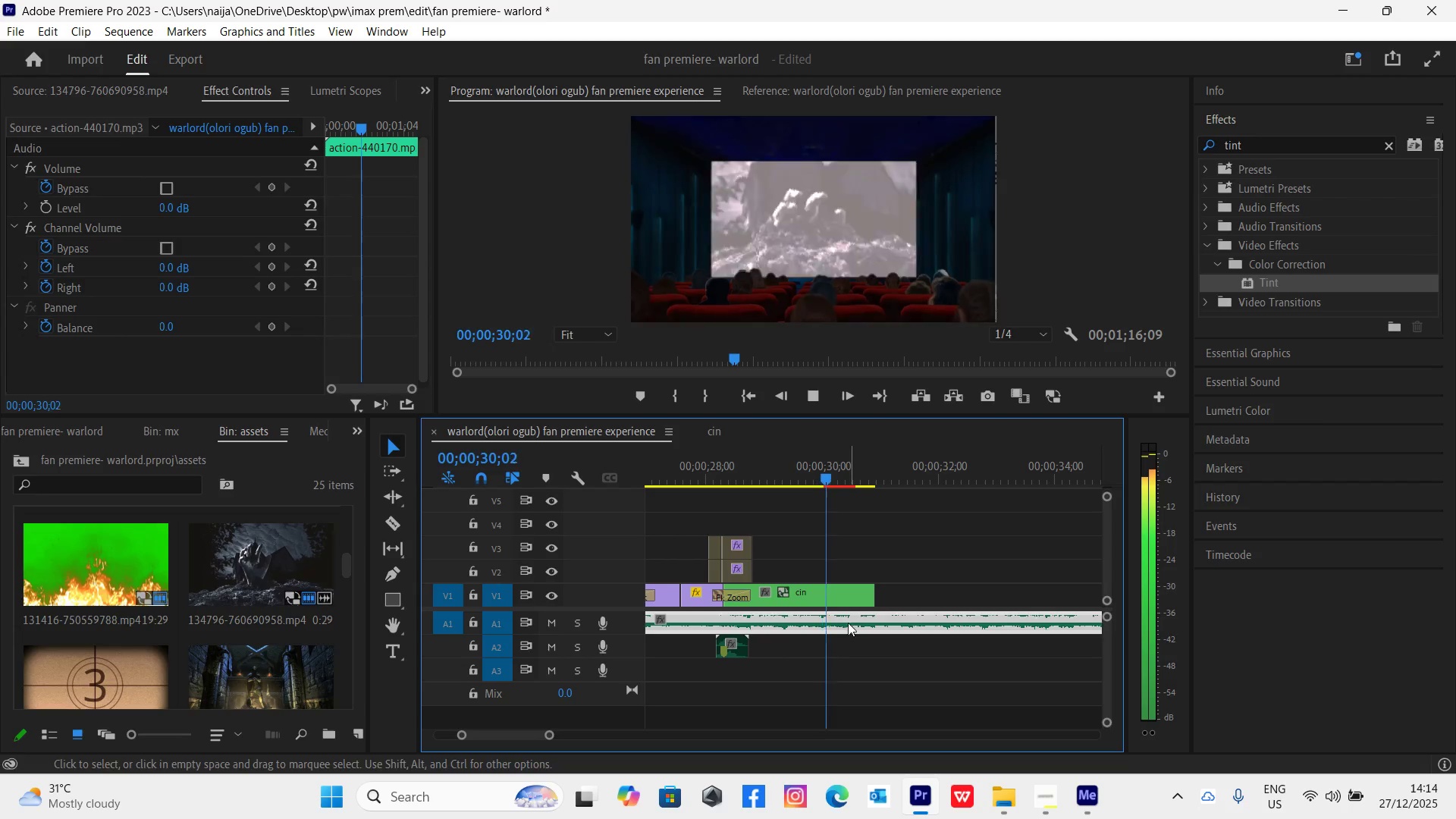 
key(Space)
 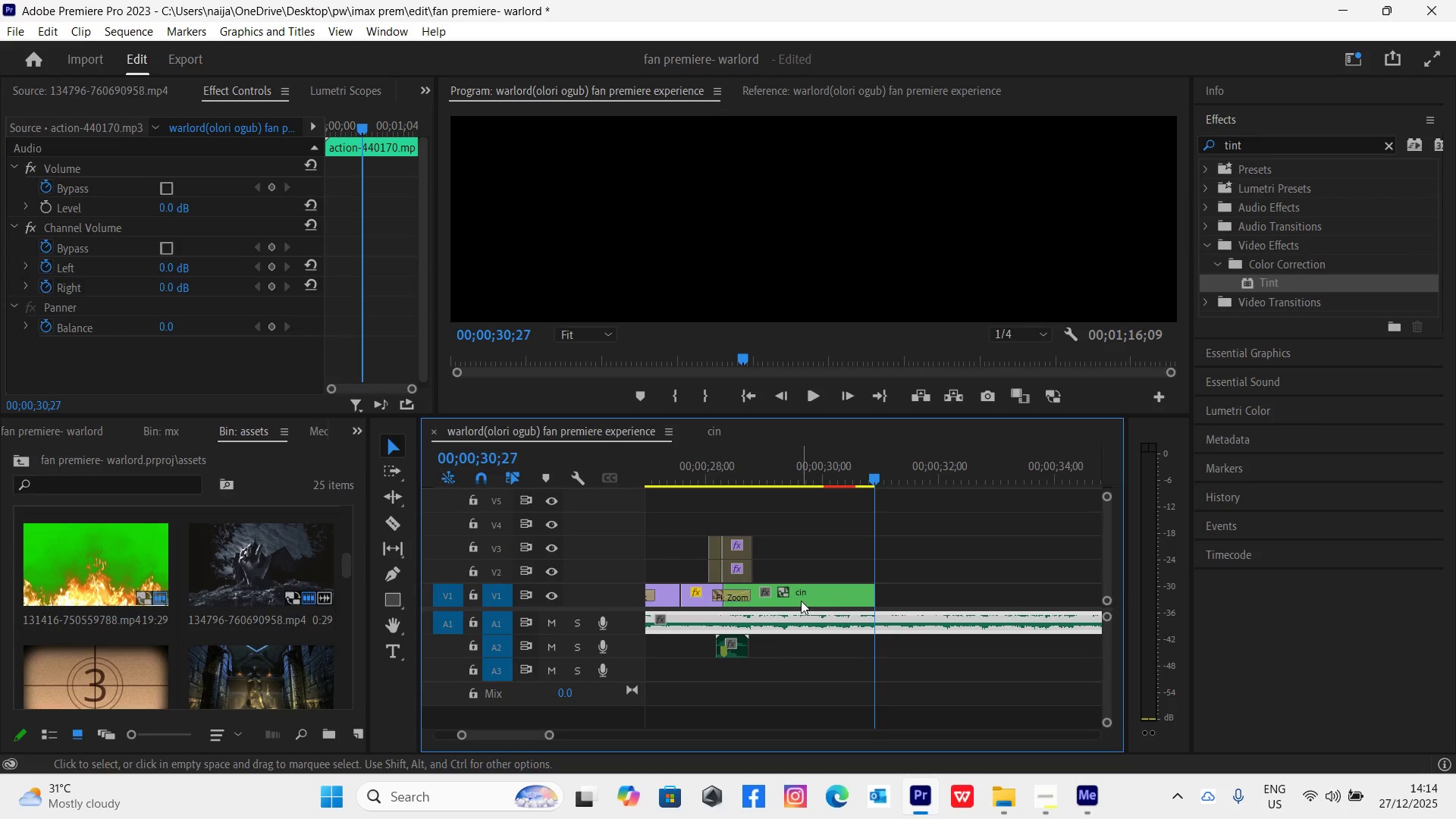 
double_click([800, 601])
 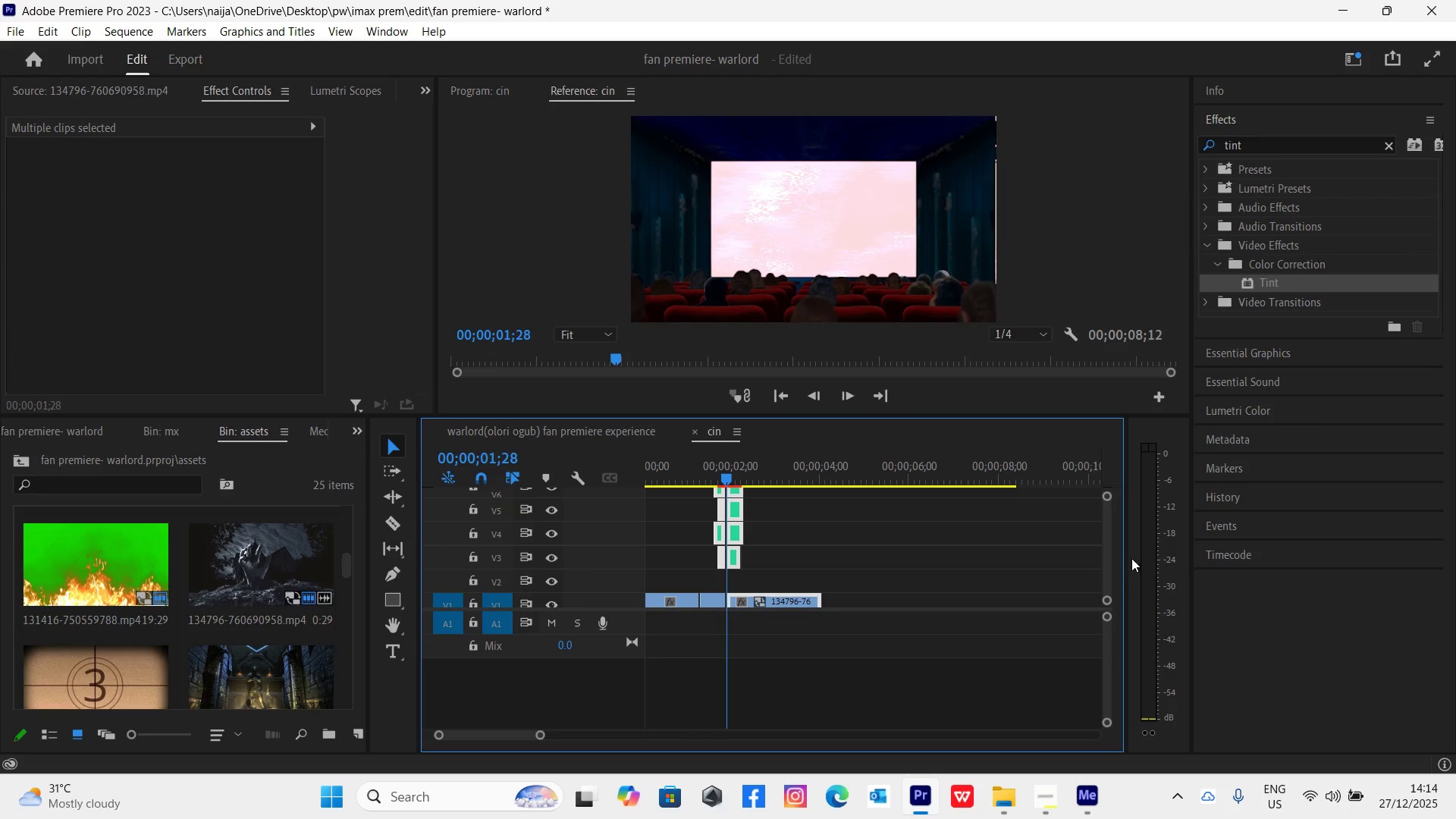 
left_click_drag(start_coordinate=[1107, 570], to_coordinate=[1113, 574])
 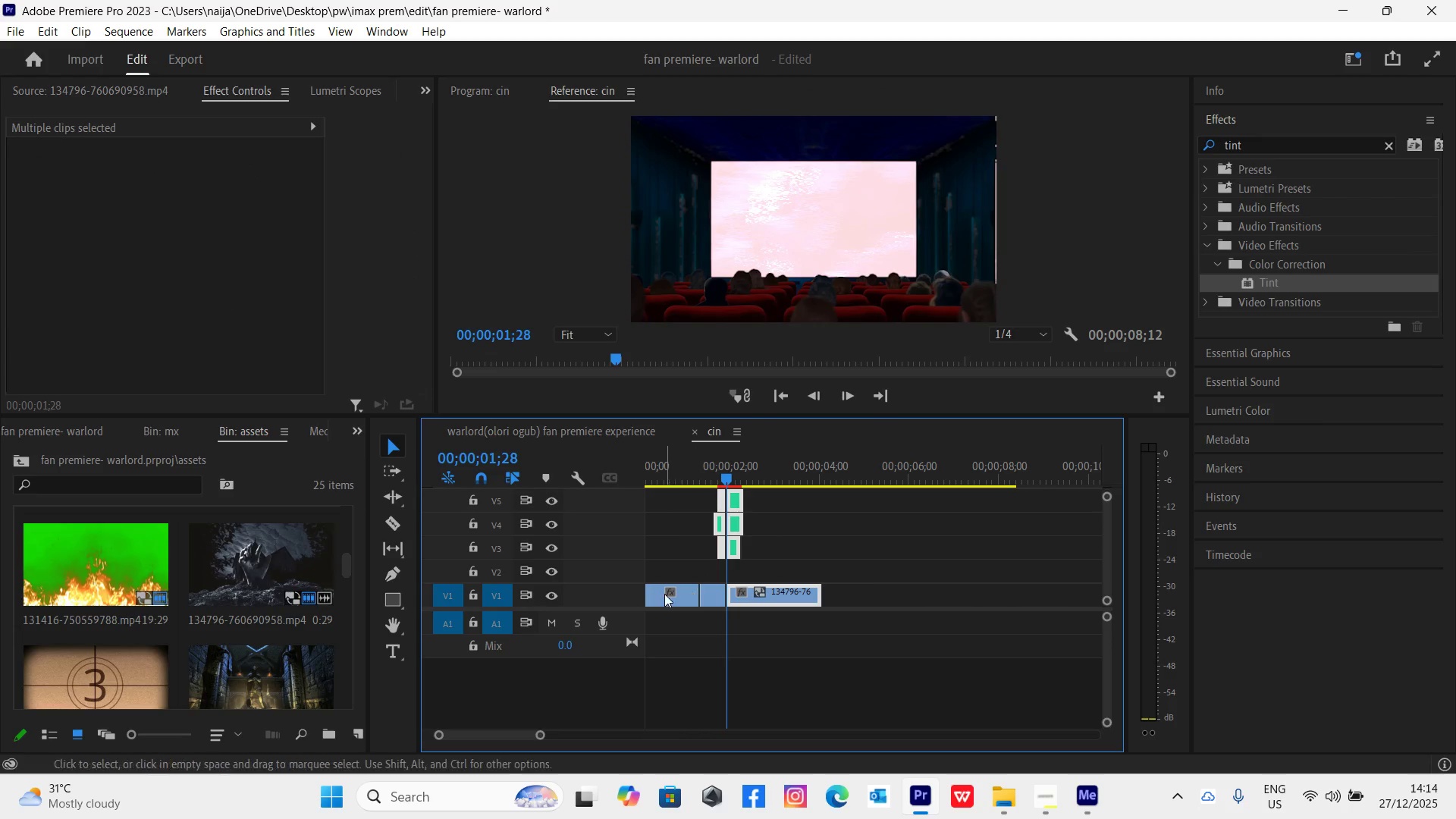 
left_click([664, 594])
 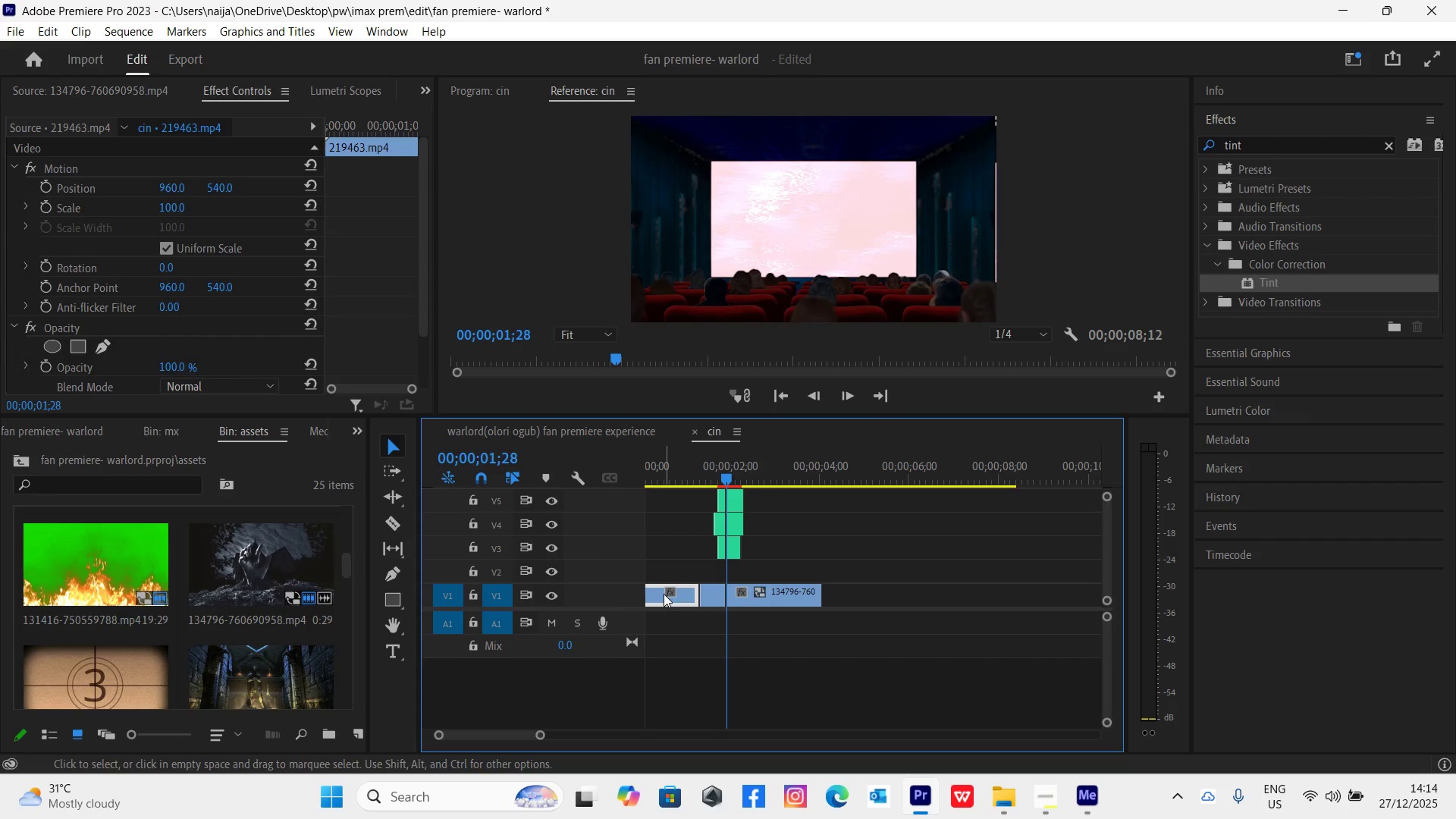 
key(Shift+E)
 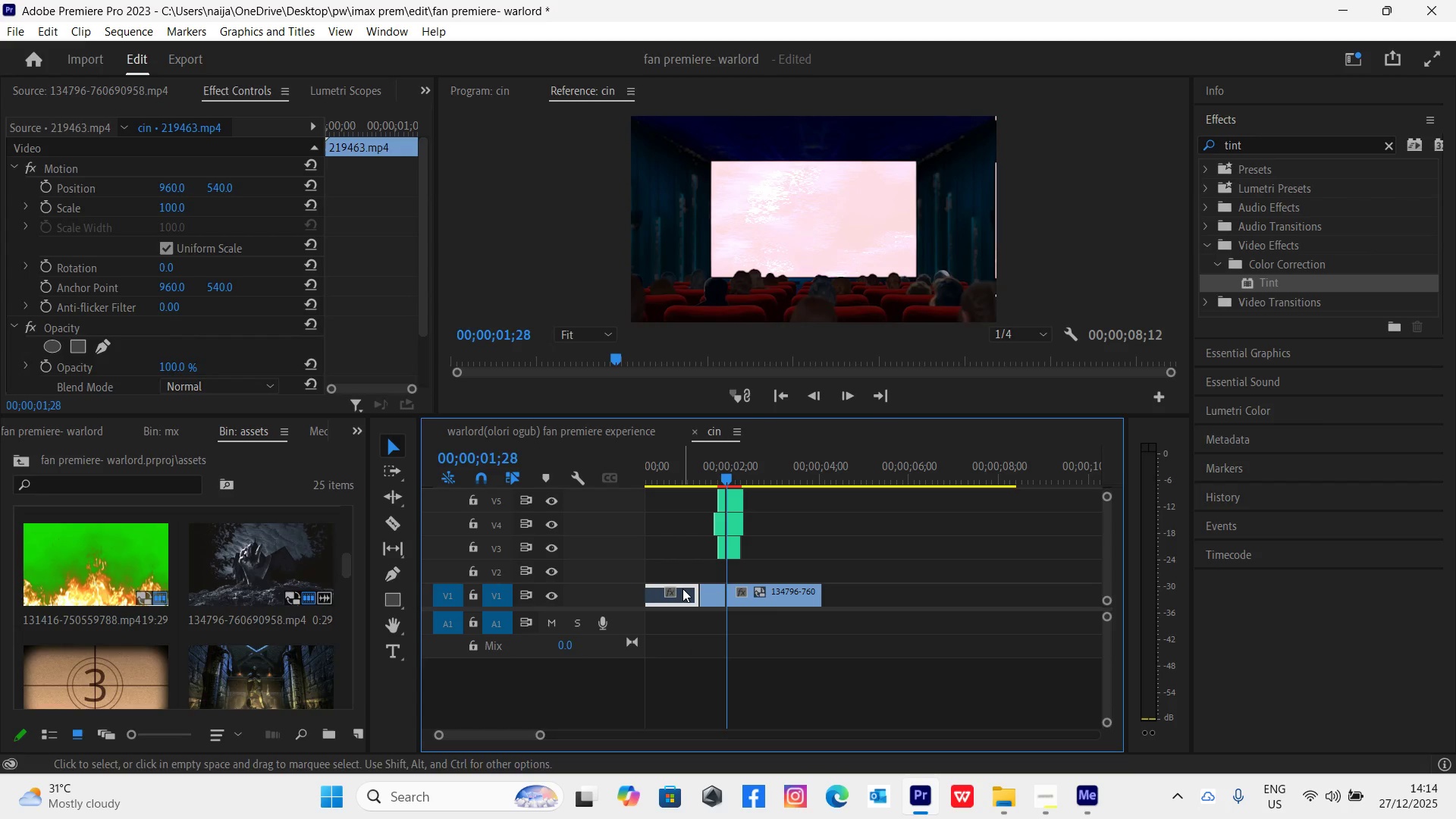 
left_click_drag(start_coordinate=[689, 592], to_coordinate=[963, 602])
 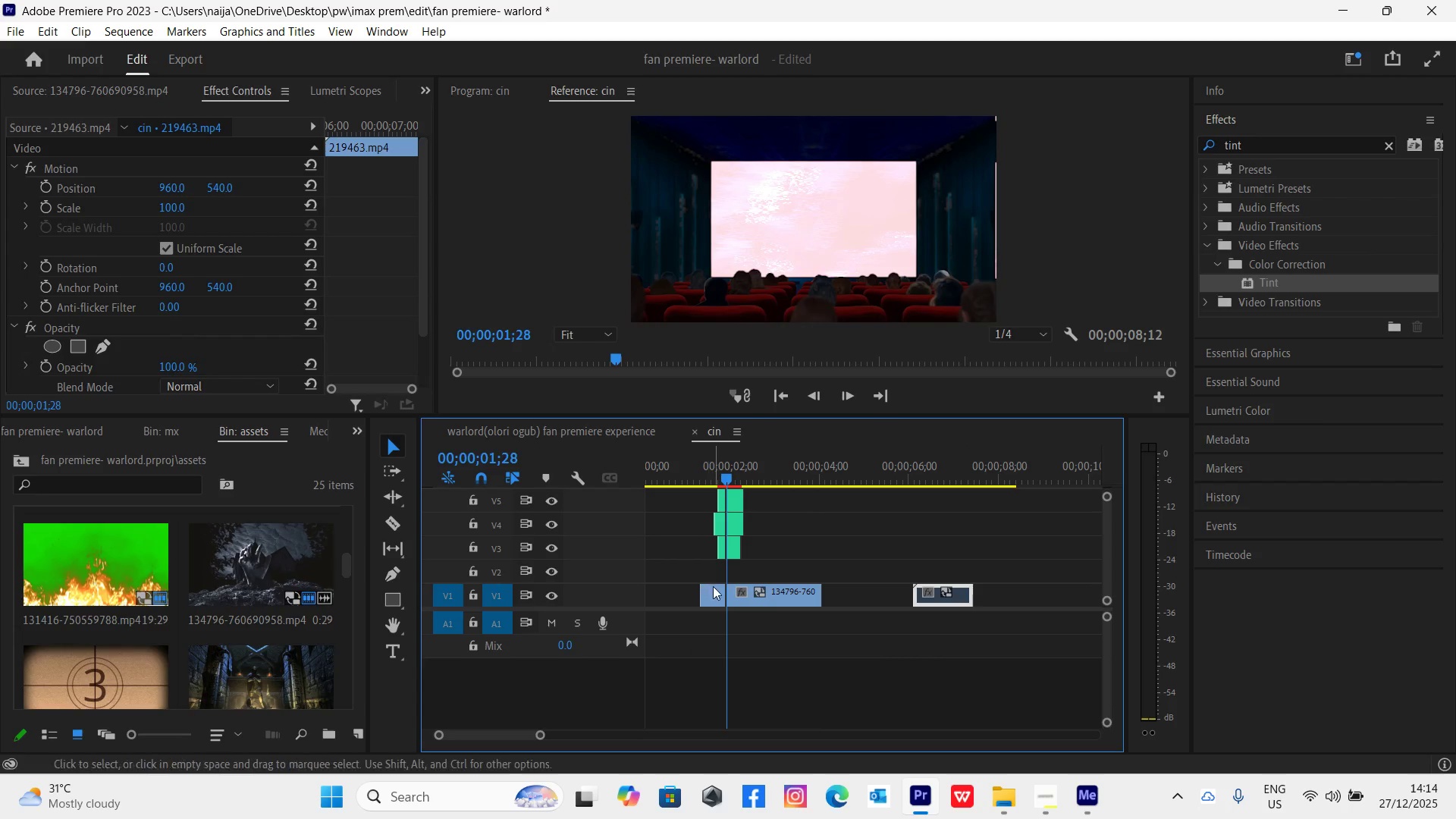 
left_click_drag(start_coordinate=[717, 592], to_coordinate=[689, 595])
 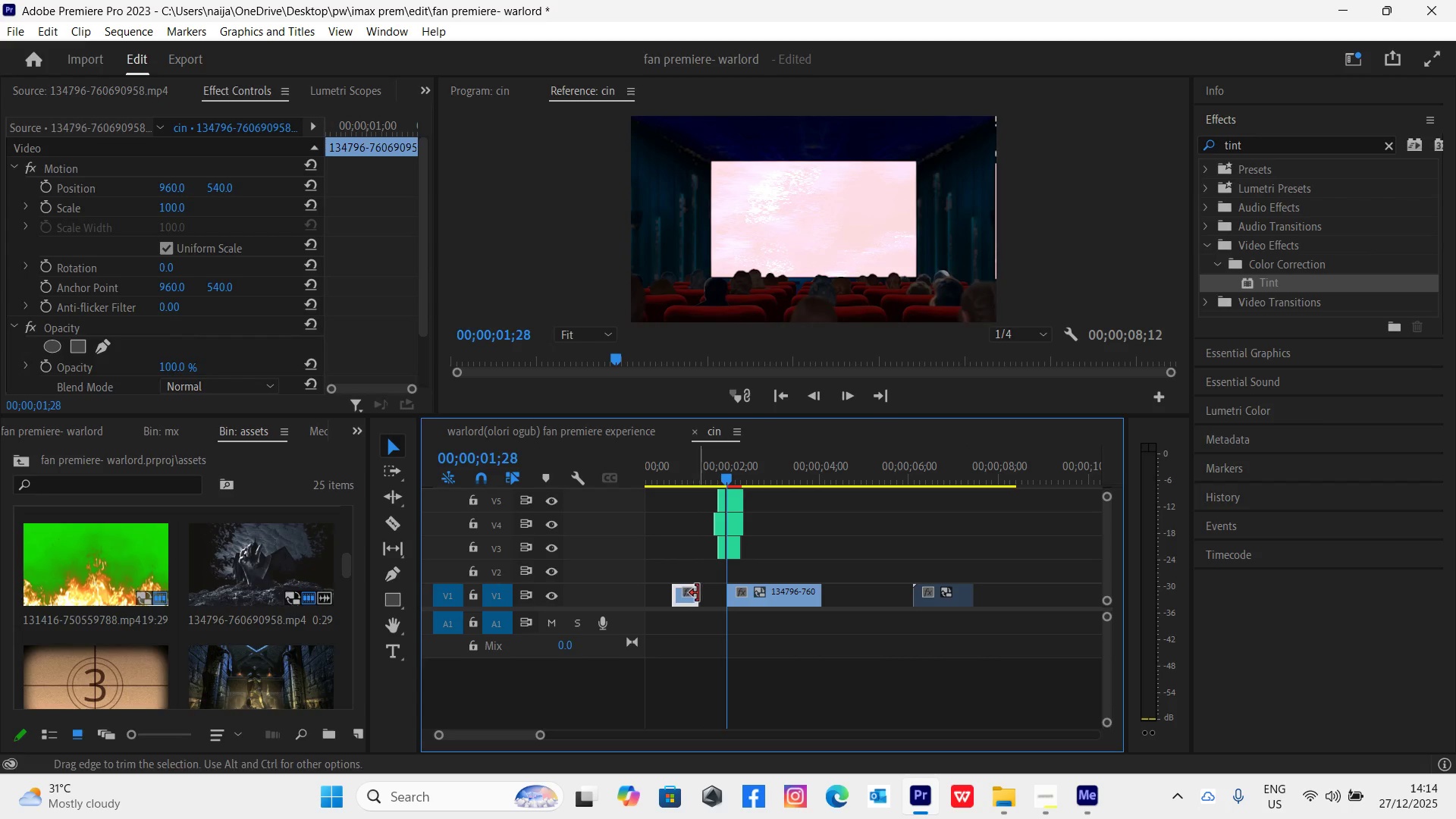 
left_click_drag(start_coordinate=[698, 593], to_coordinate=[730, 612])
 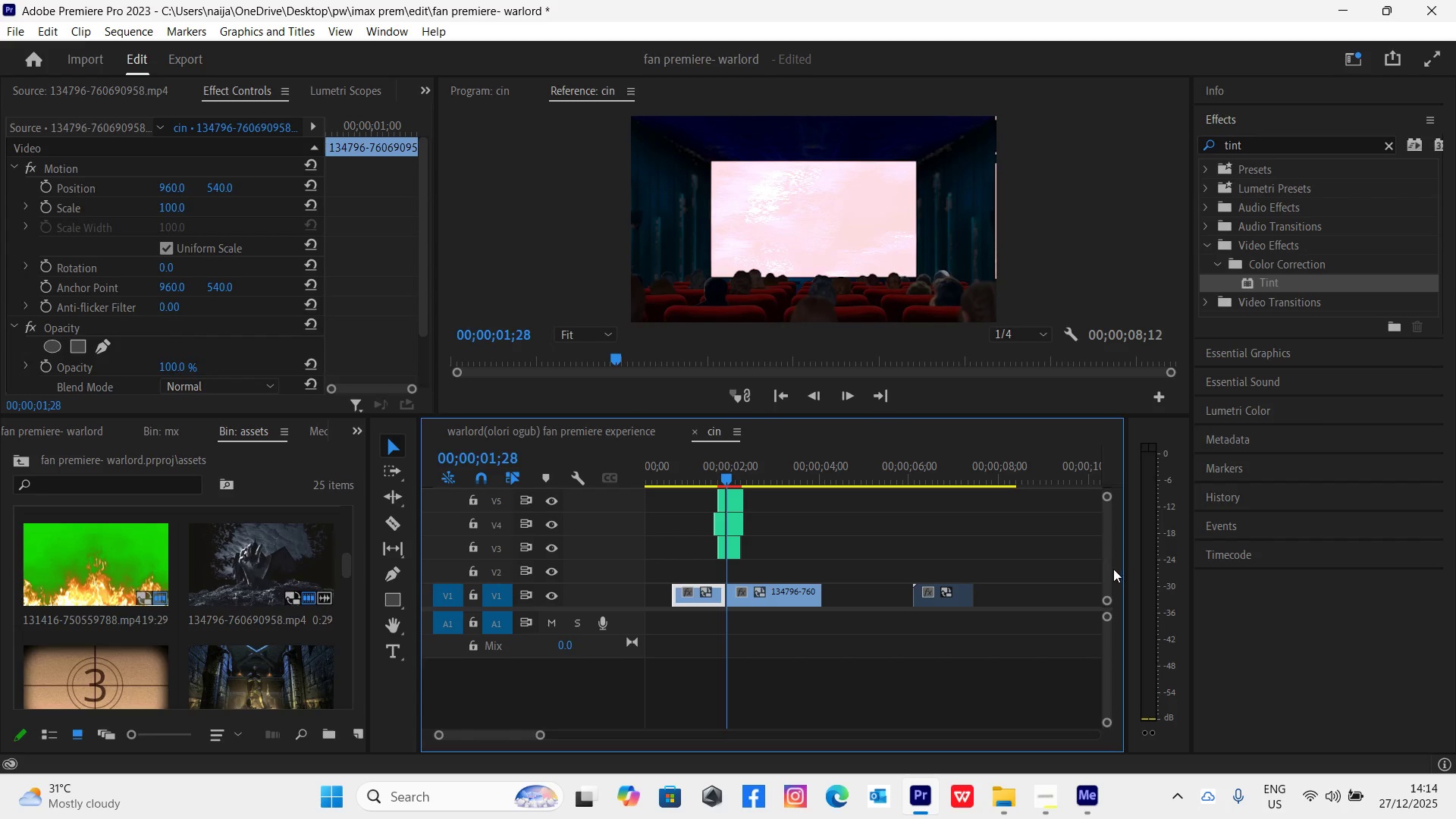 
key(Backquote)
 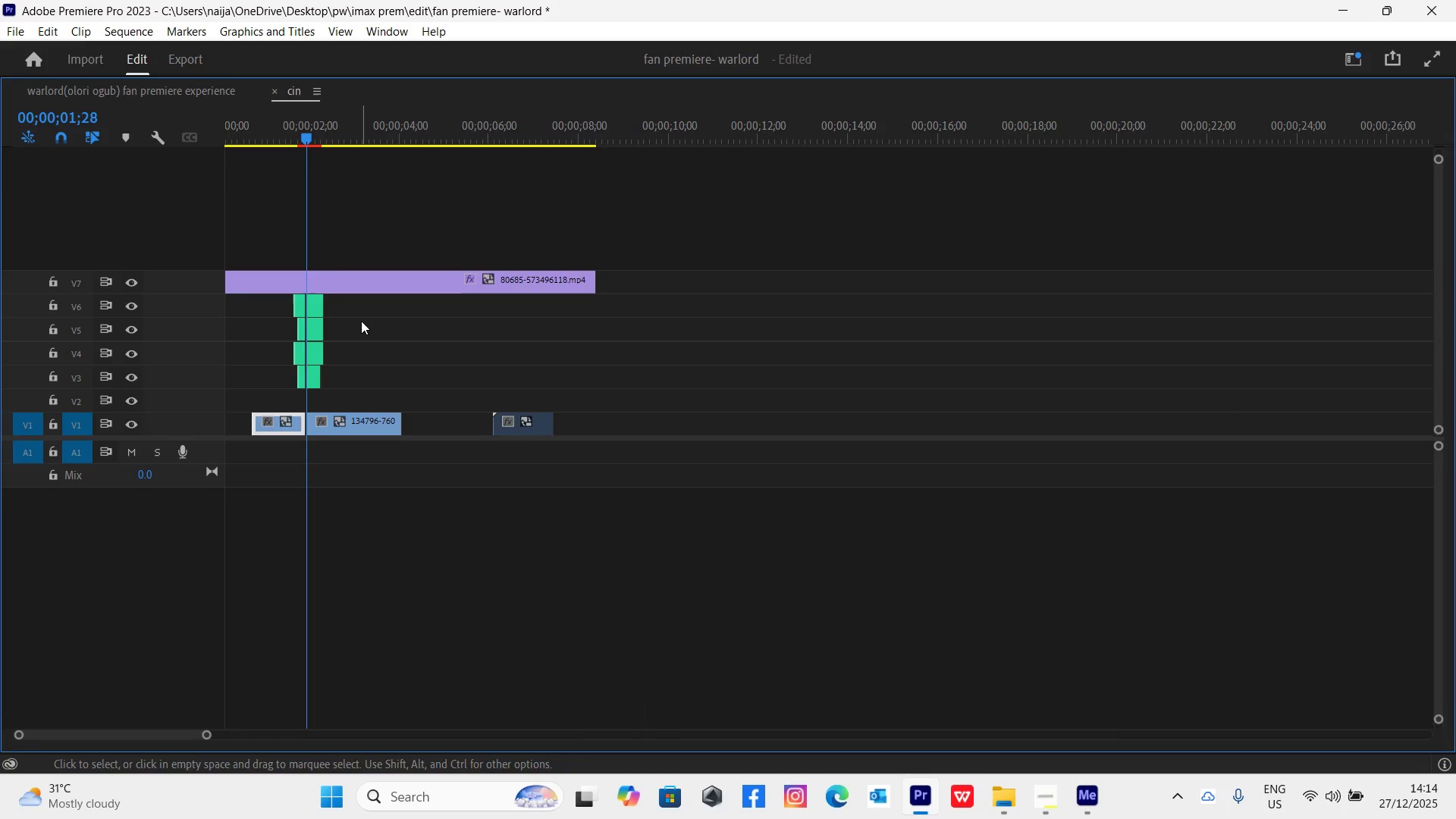 
left_click_drag(start_coordinate=[367, 298], to_coordinate=[280, 435])
 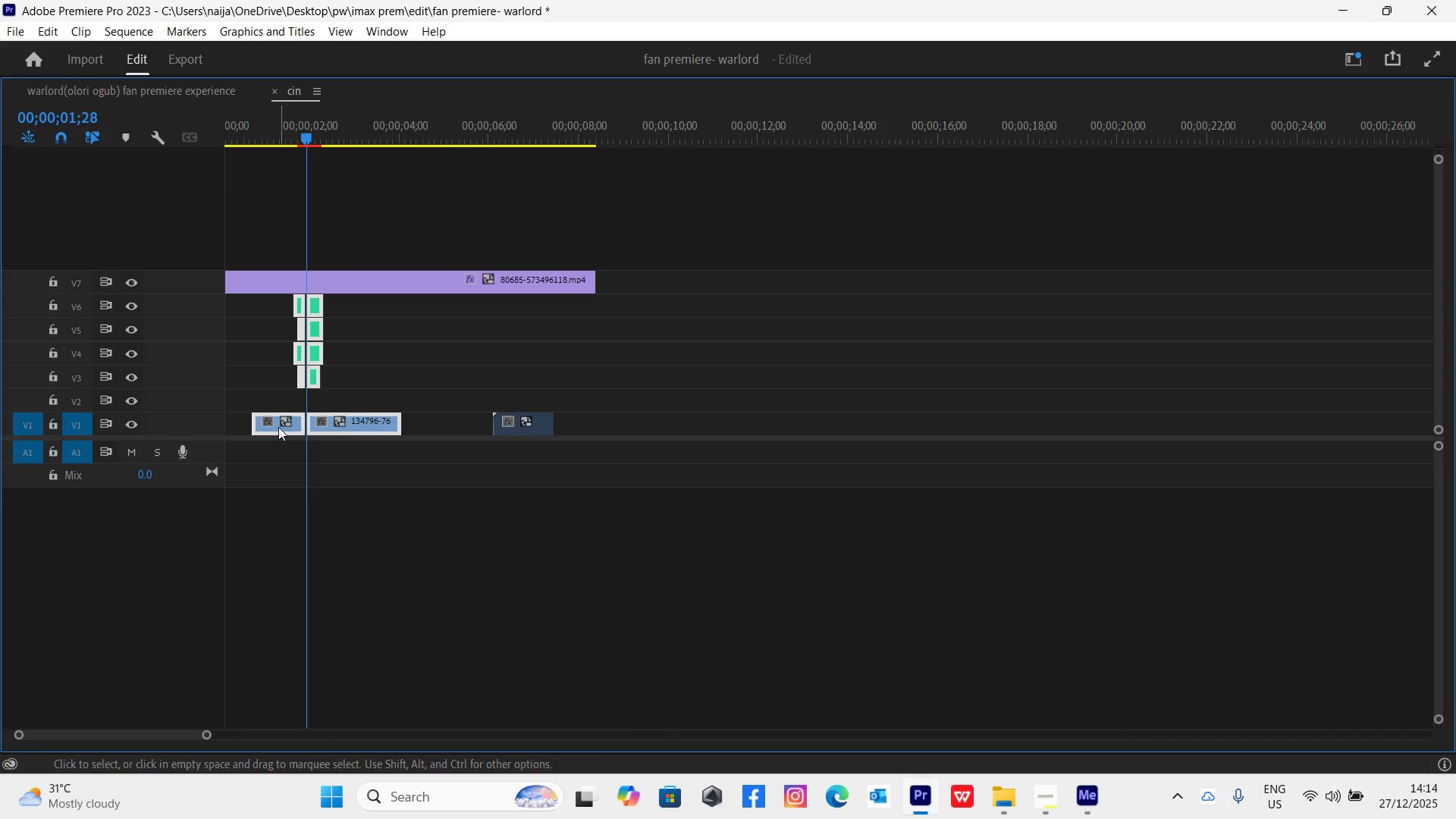 
left_click_drag(start_coordinate=[278, 427], to_coordinate=[239, 426])
 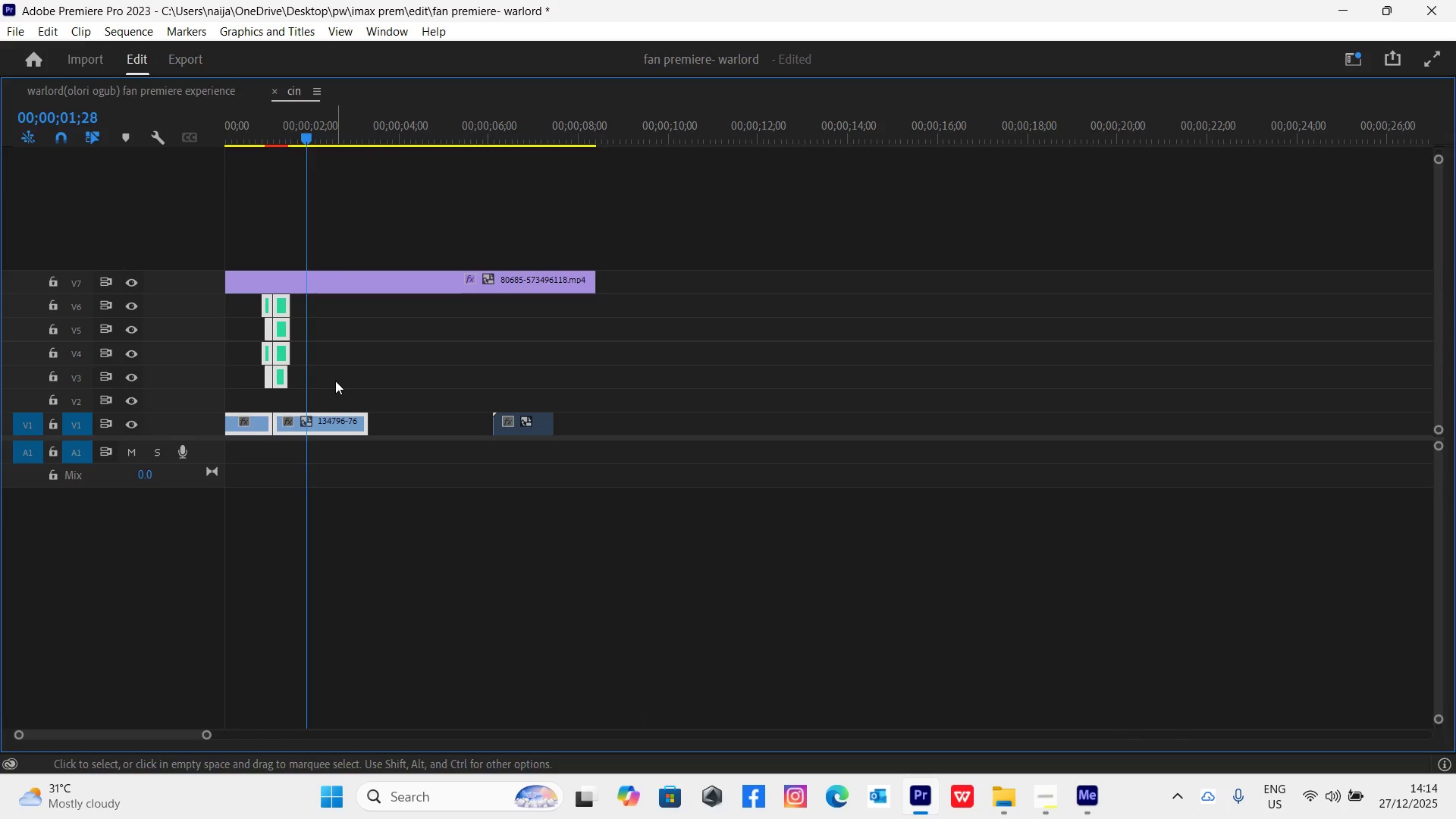 
left_click([337, 381])
 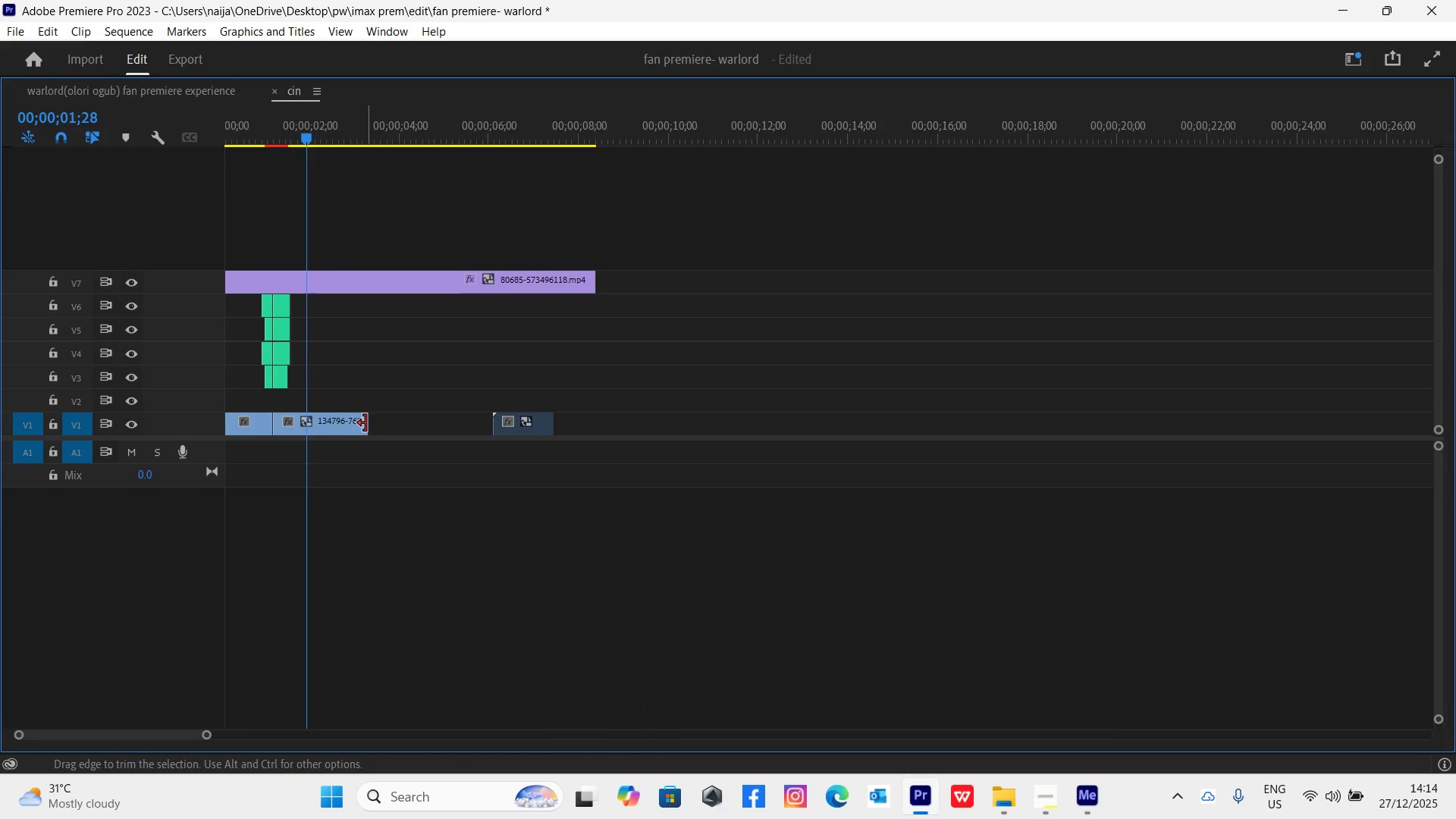 
left_click_drag(start_coordinate=[366, 423], to_coordinate=[400, 434])
 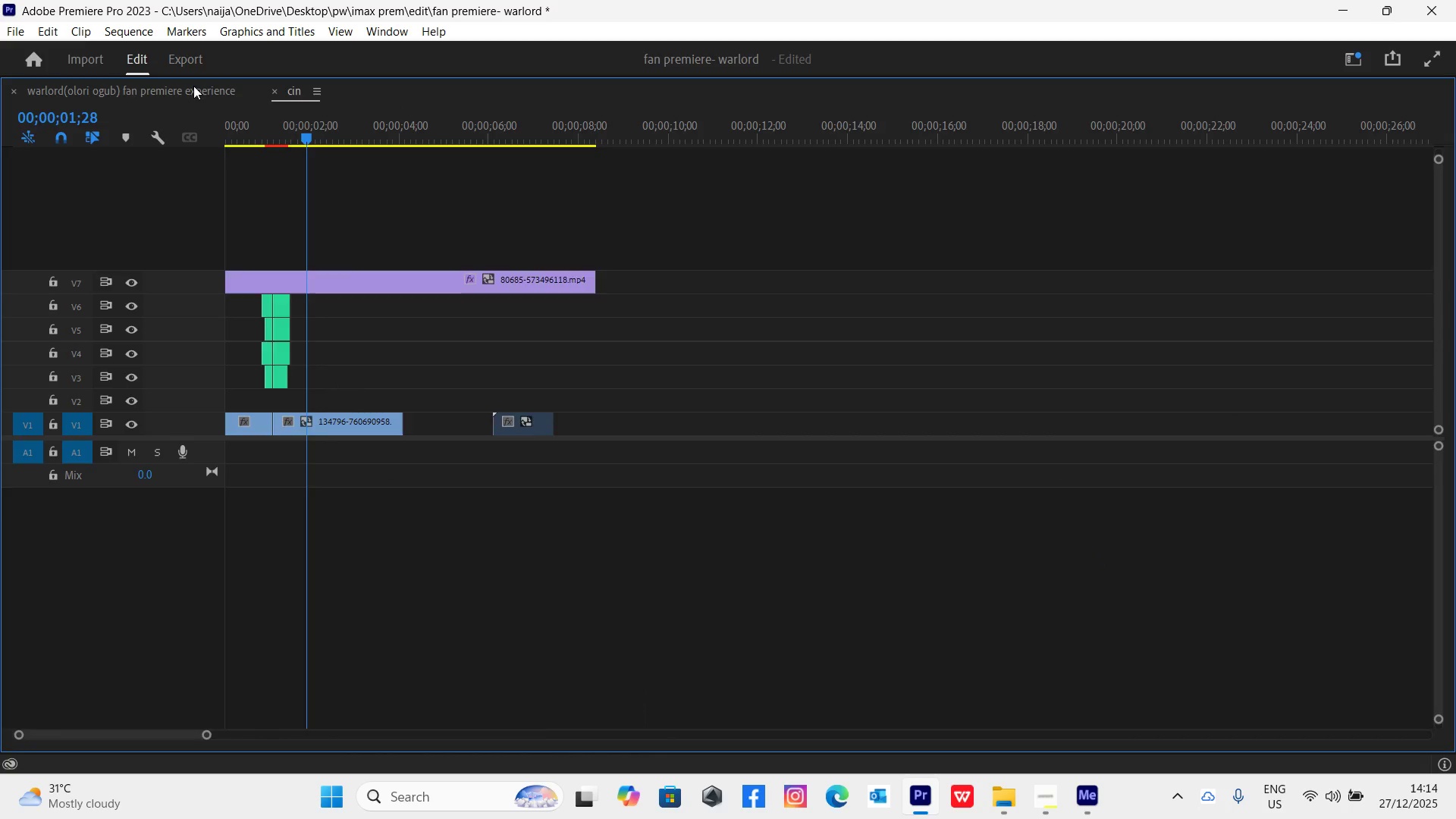 
double_click([193, 86])
 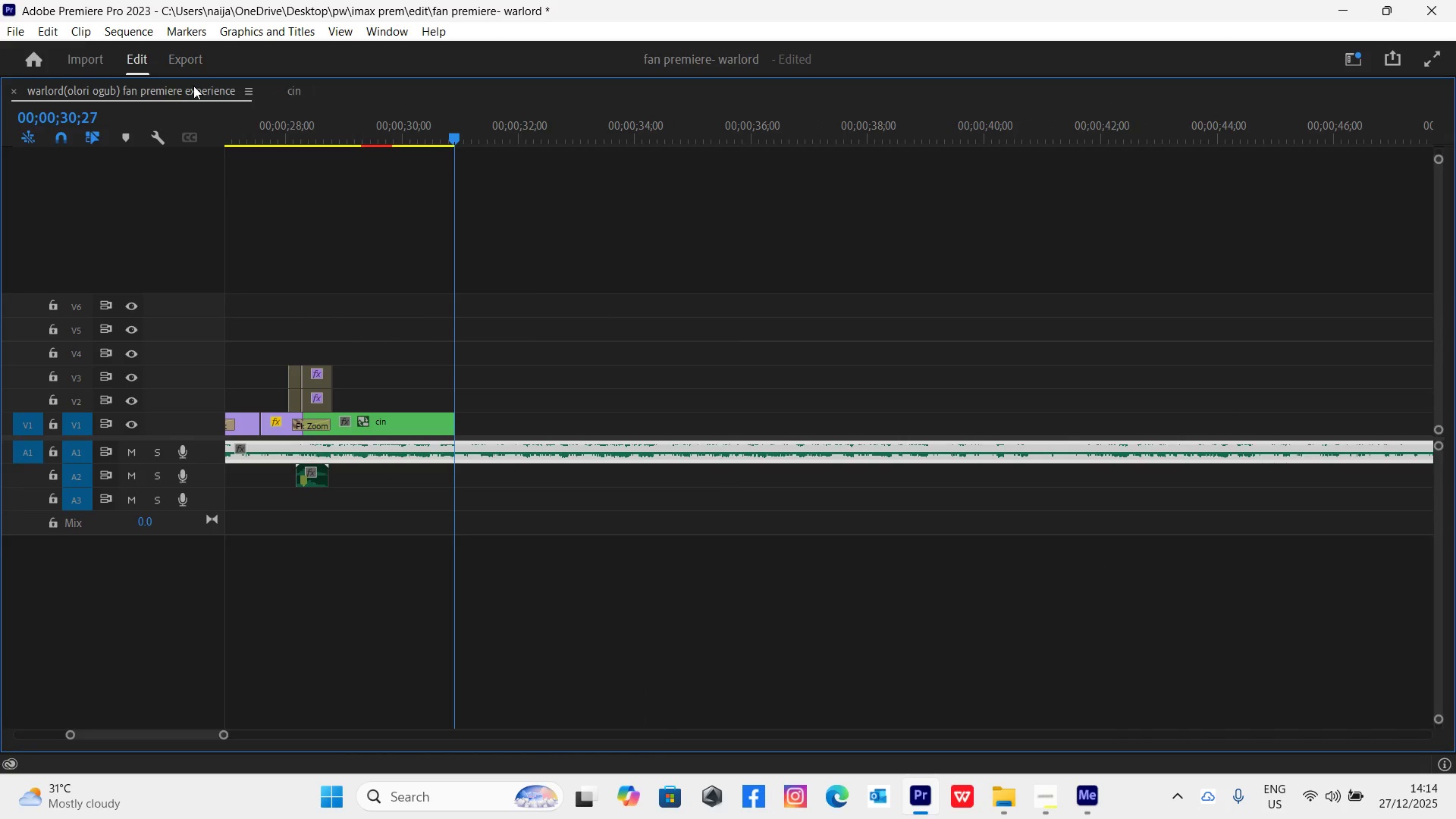 
key(Backquote)
 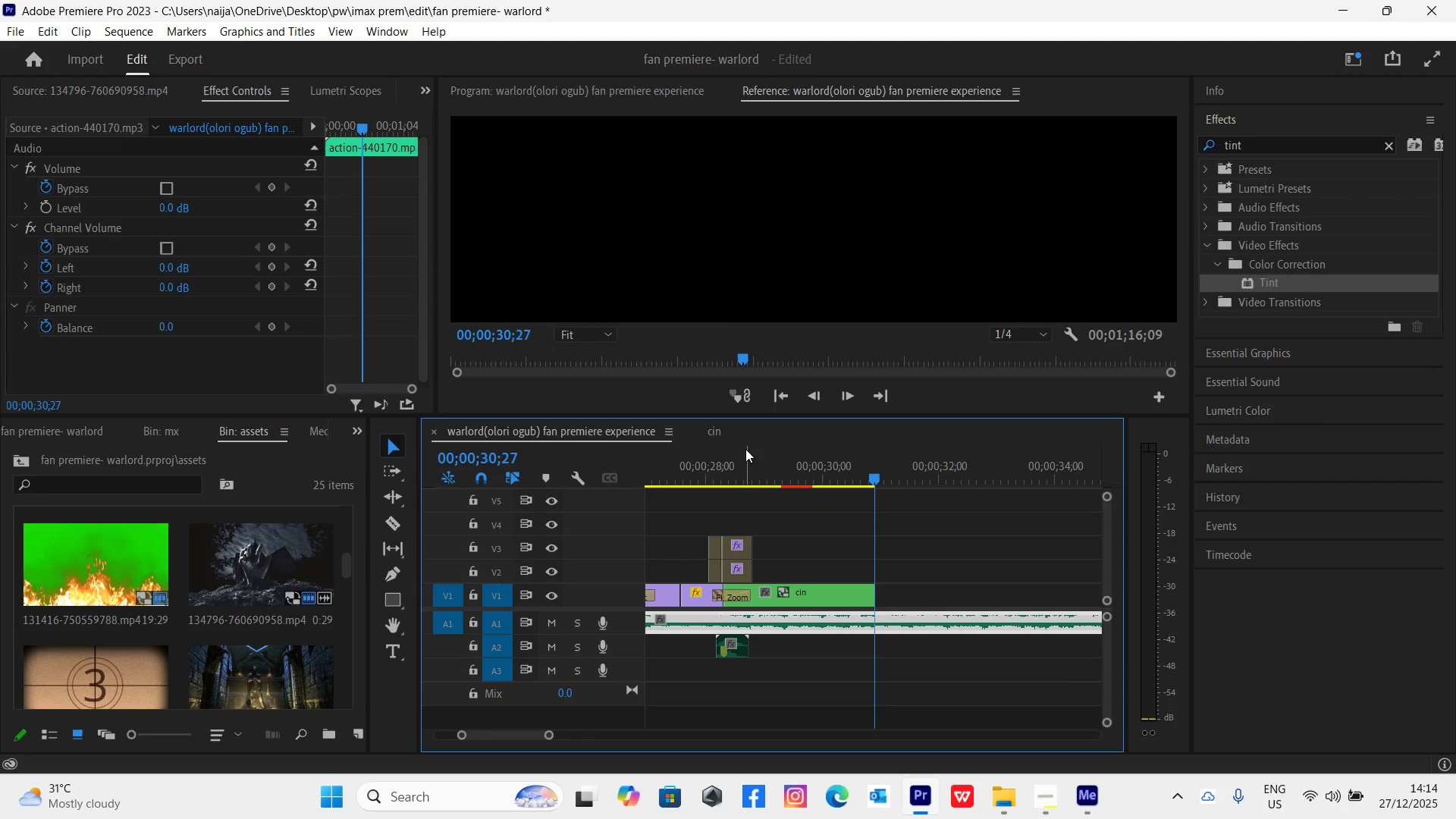 
left_click([718, 474])
 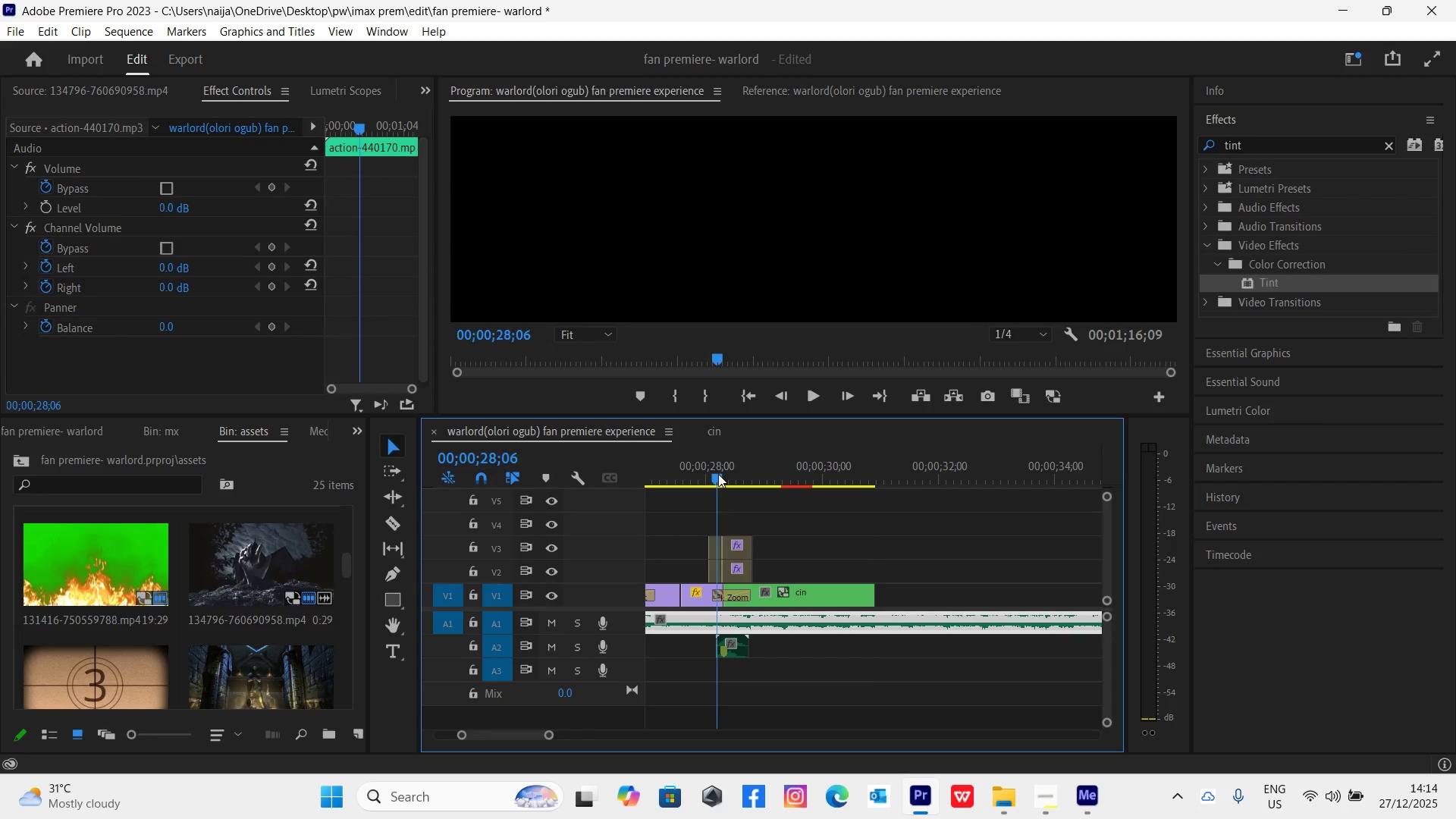 
key(Space)
 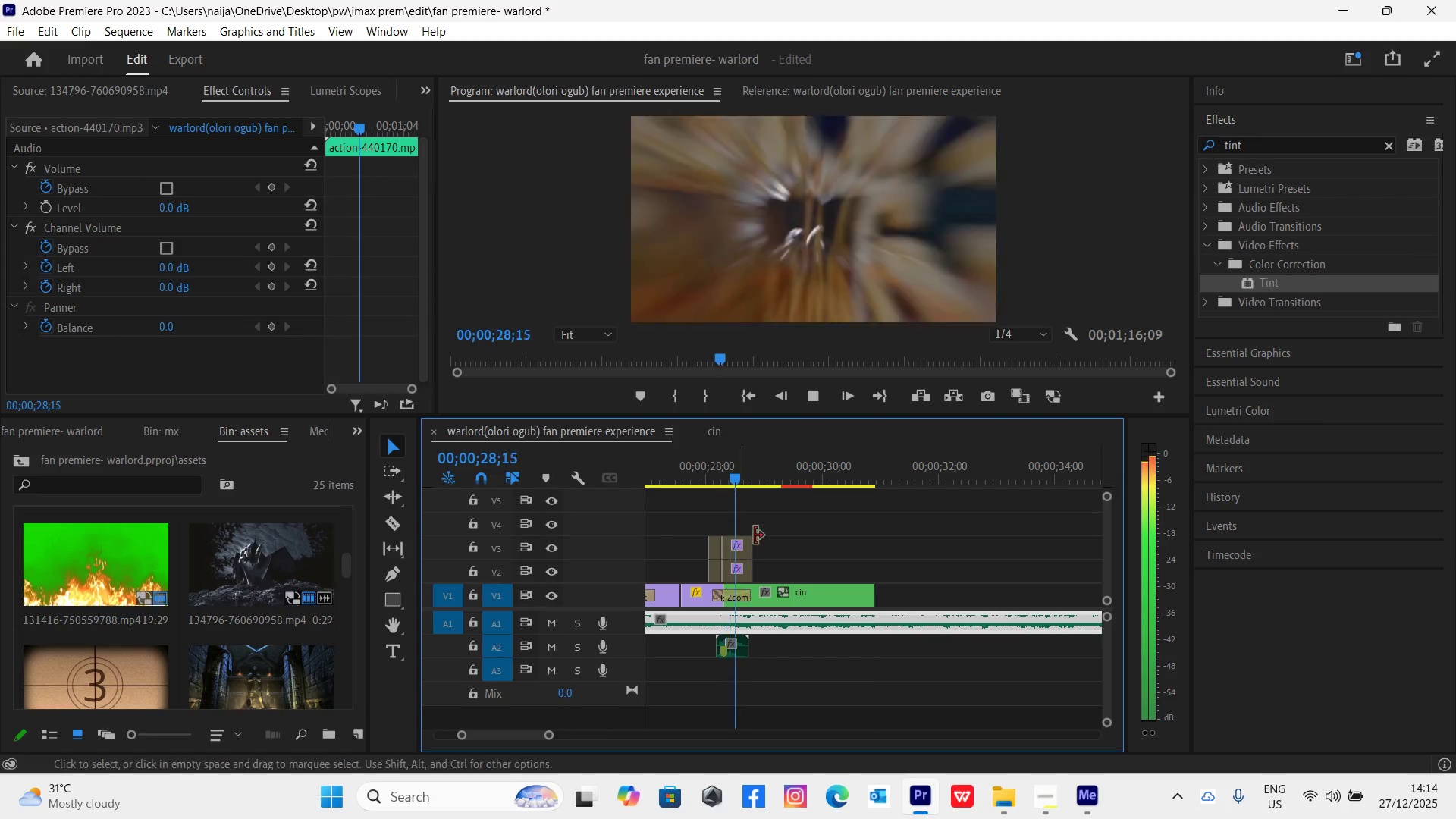 
mouse_move([787, 588])
 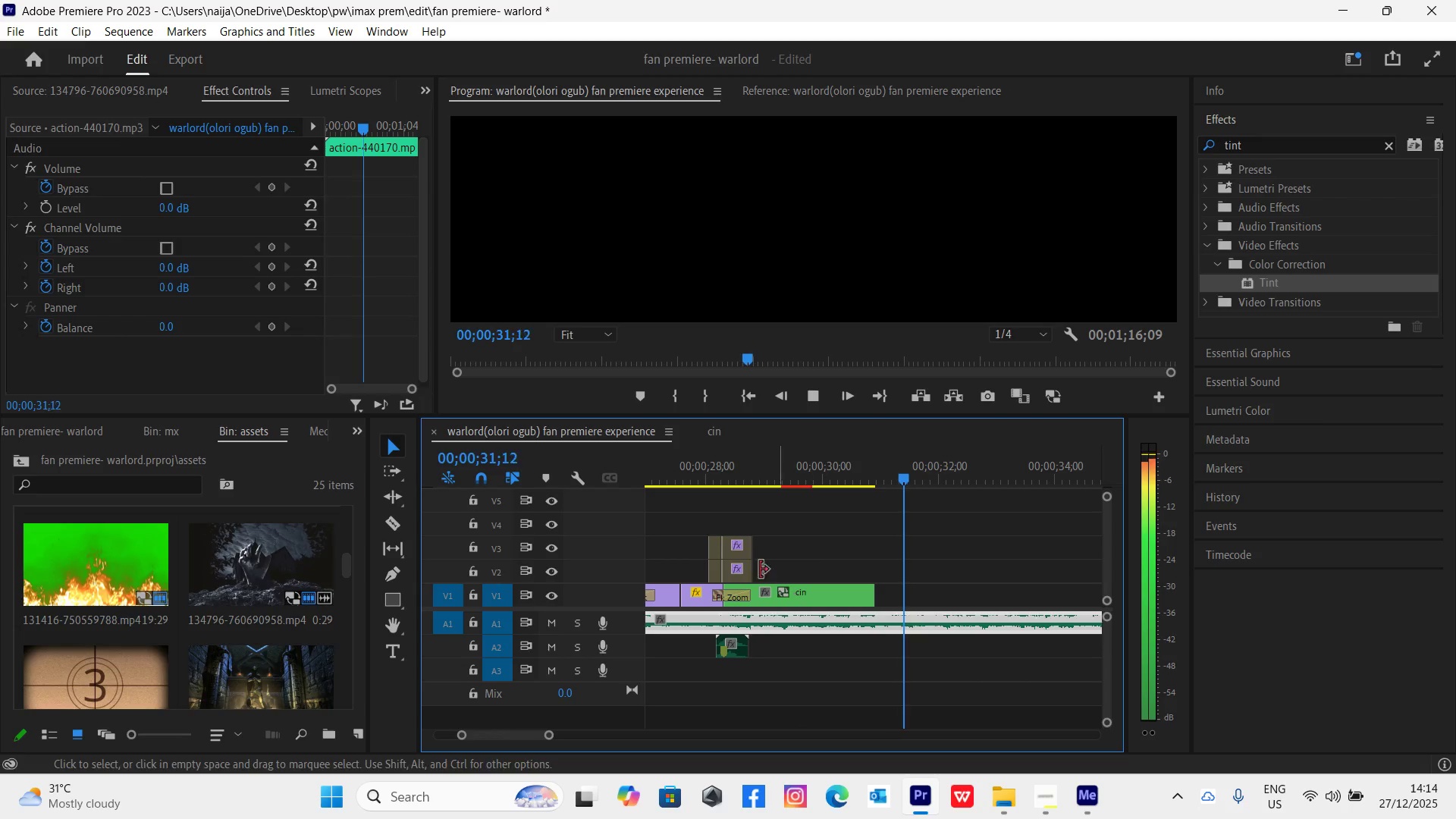 
key(Space)
 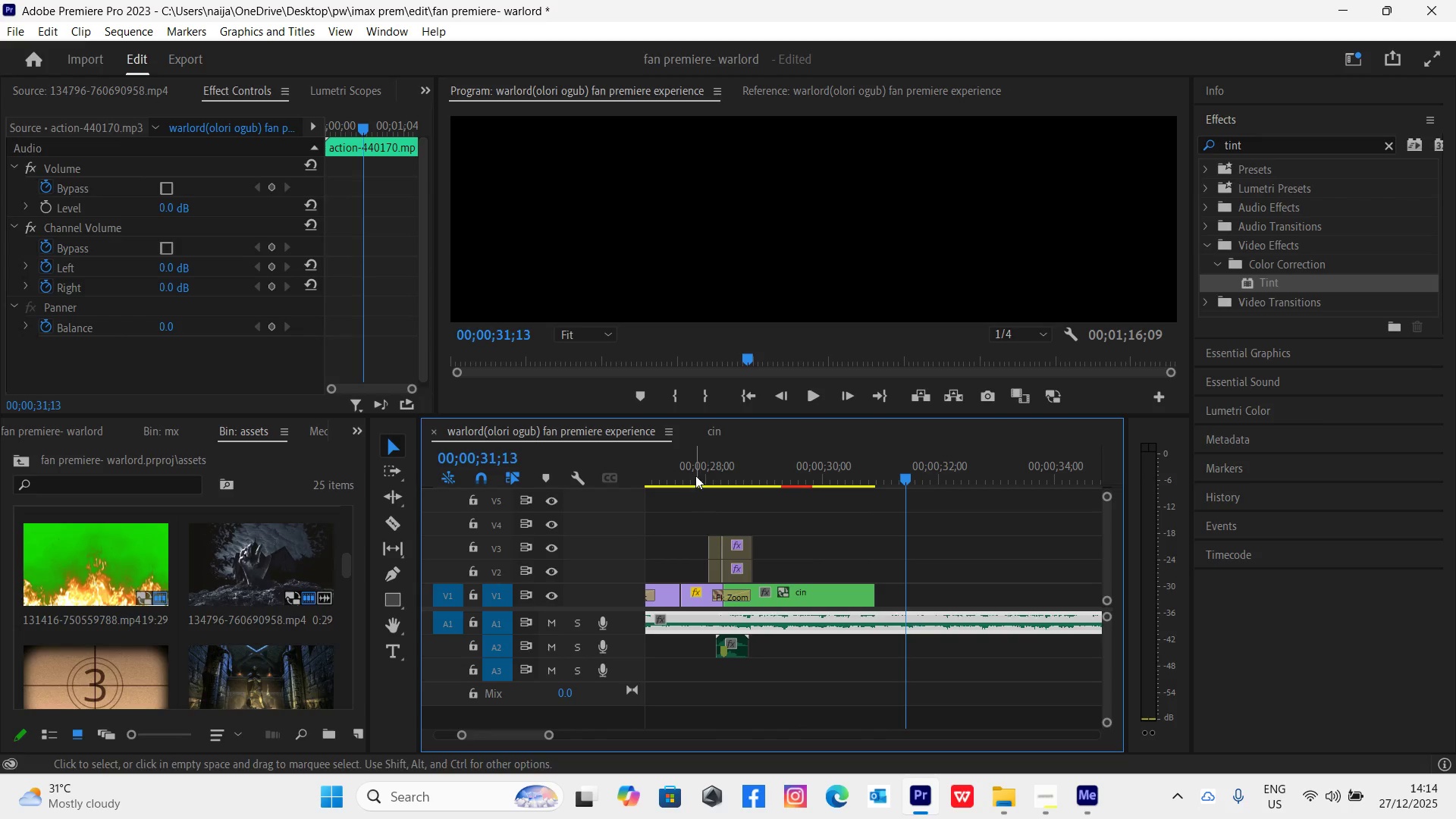 
left_click([695, 473])
 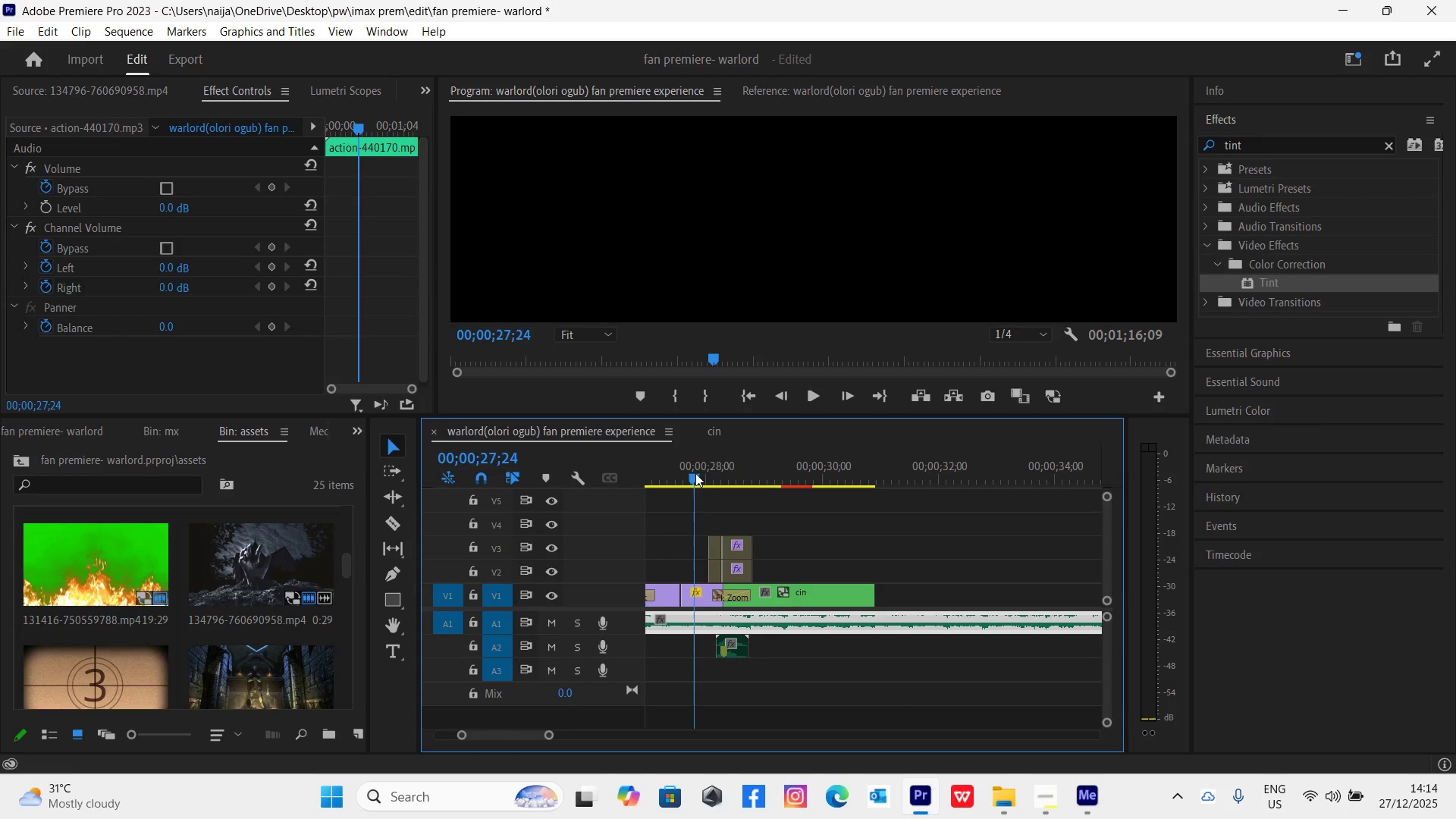 
key(Space)
 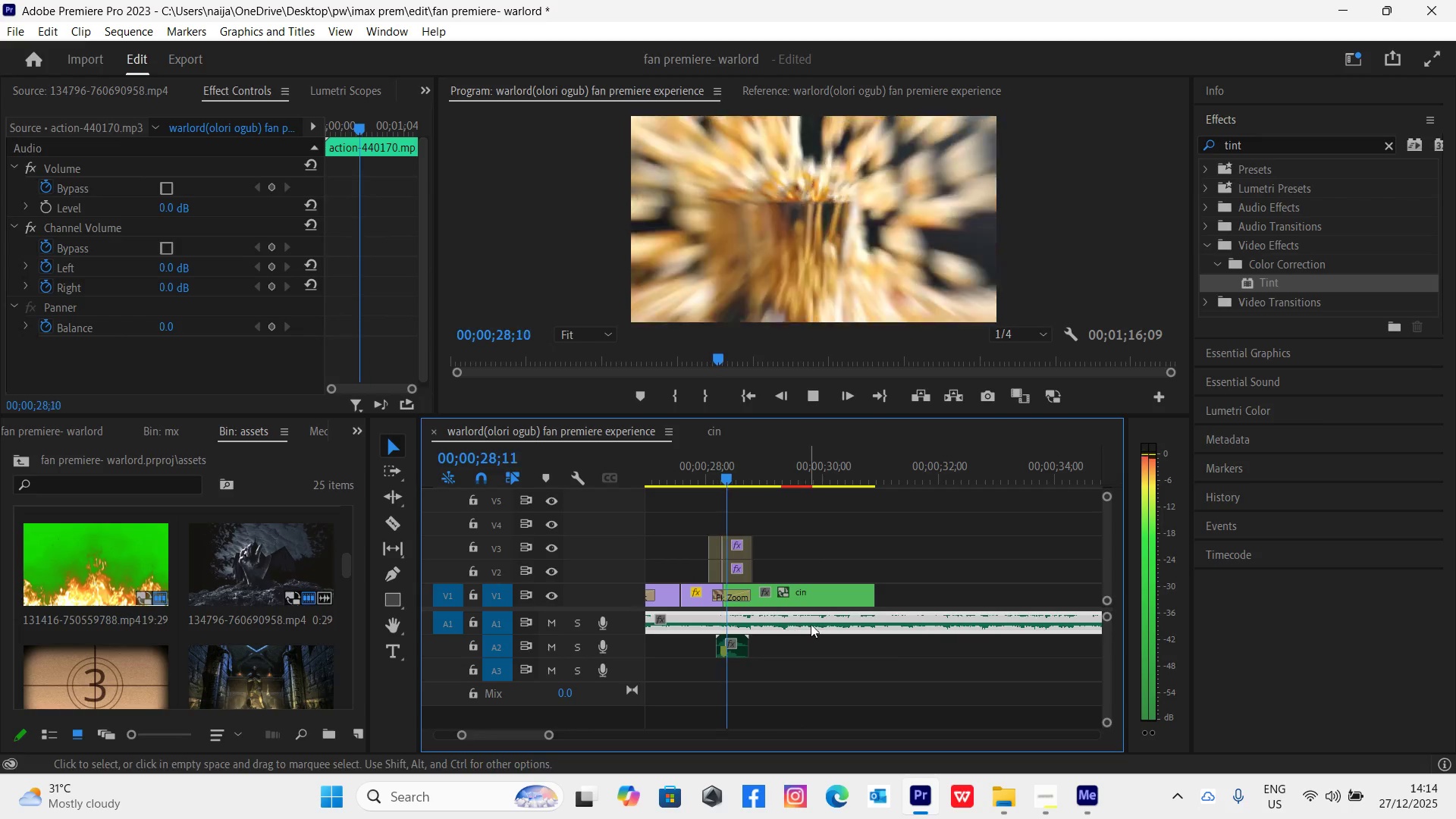 
mouse_move([764, 588])
 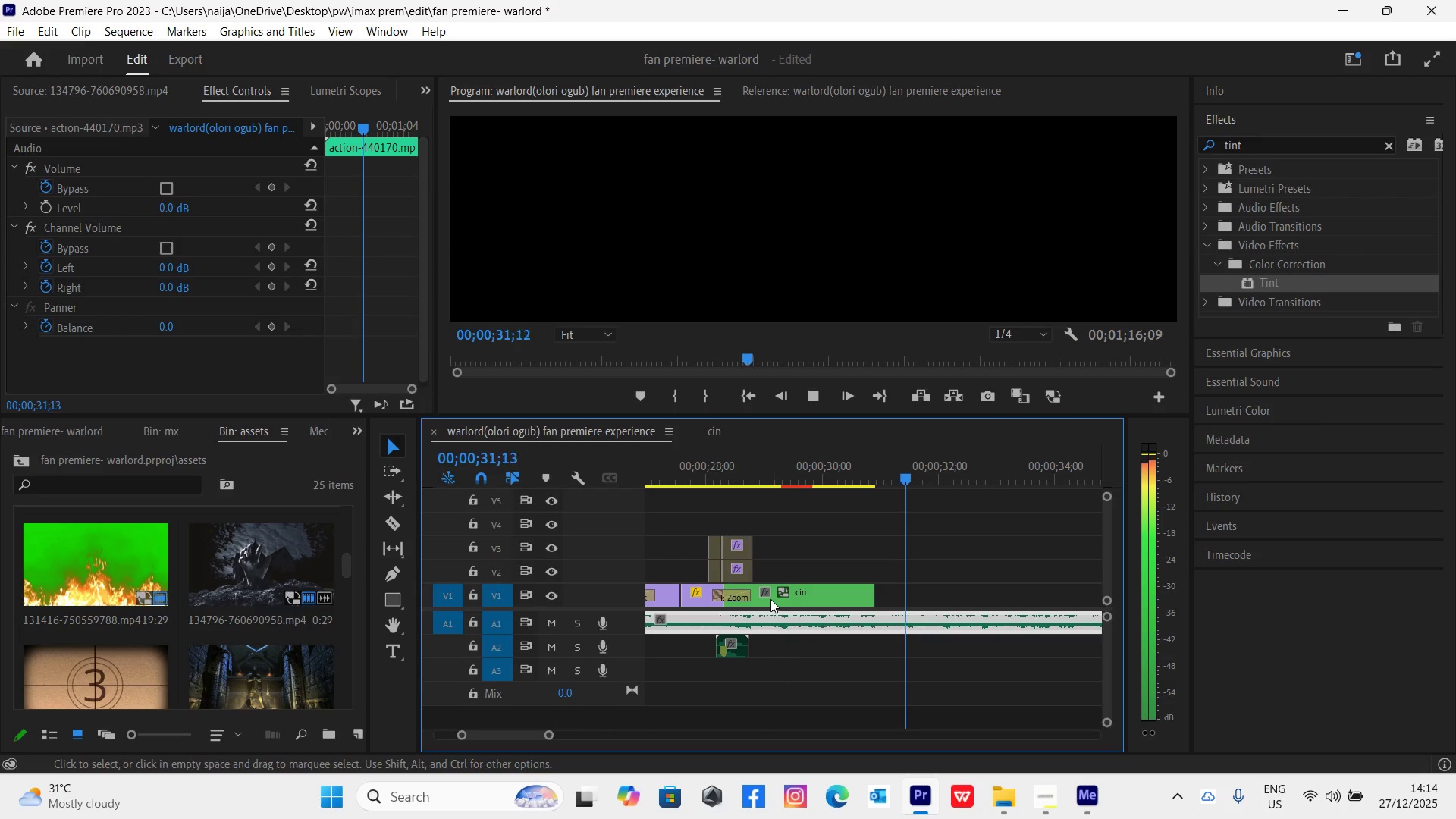 
key(Space)
 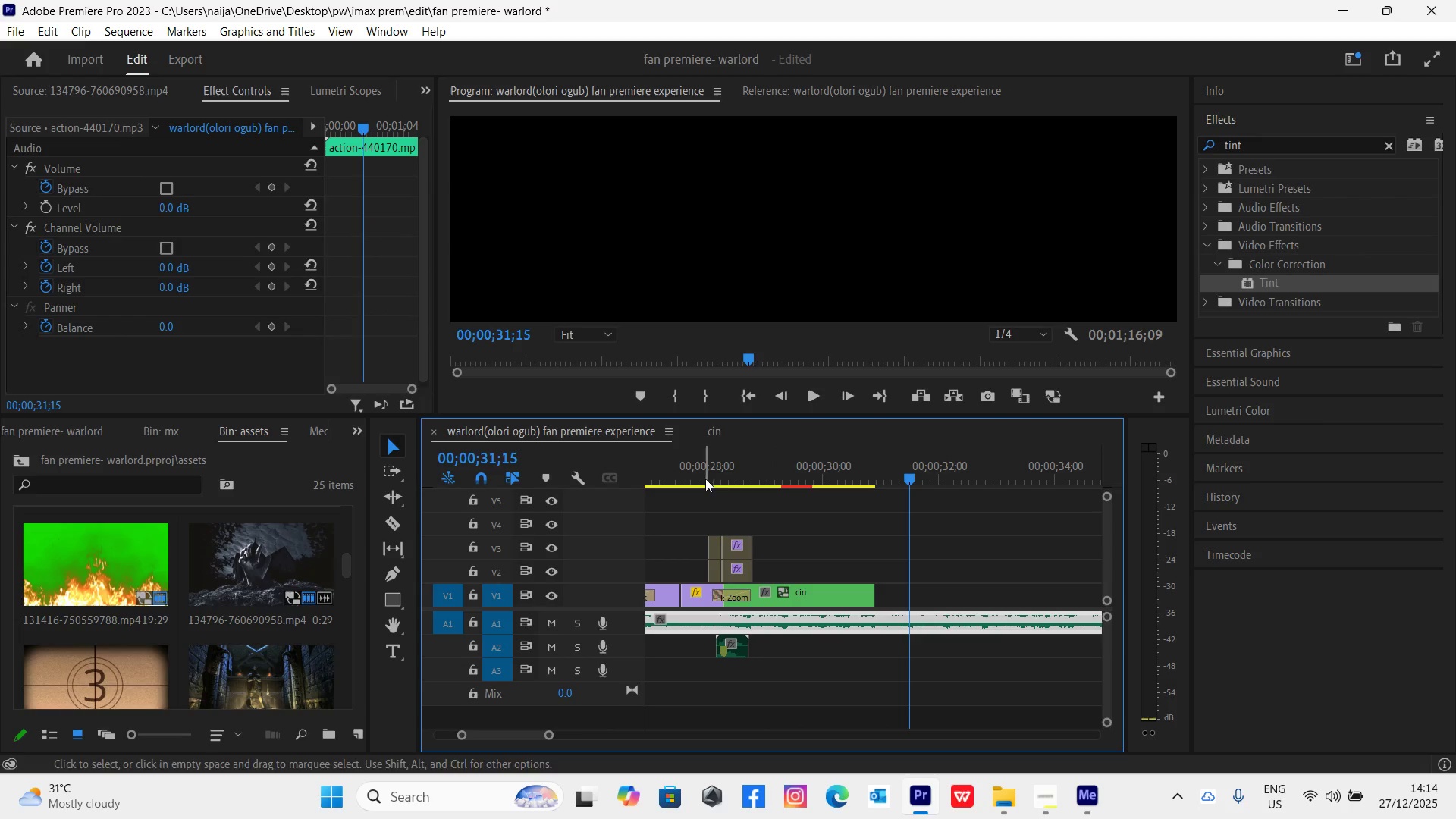 
left_click([697, 468])
 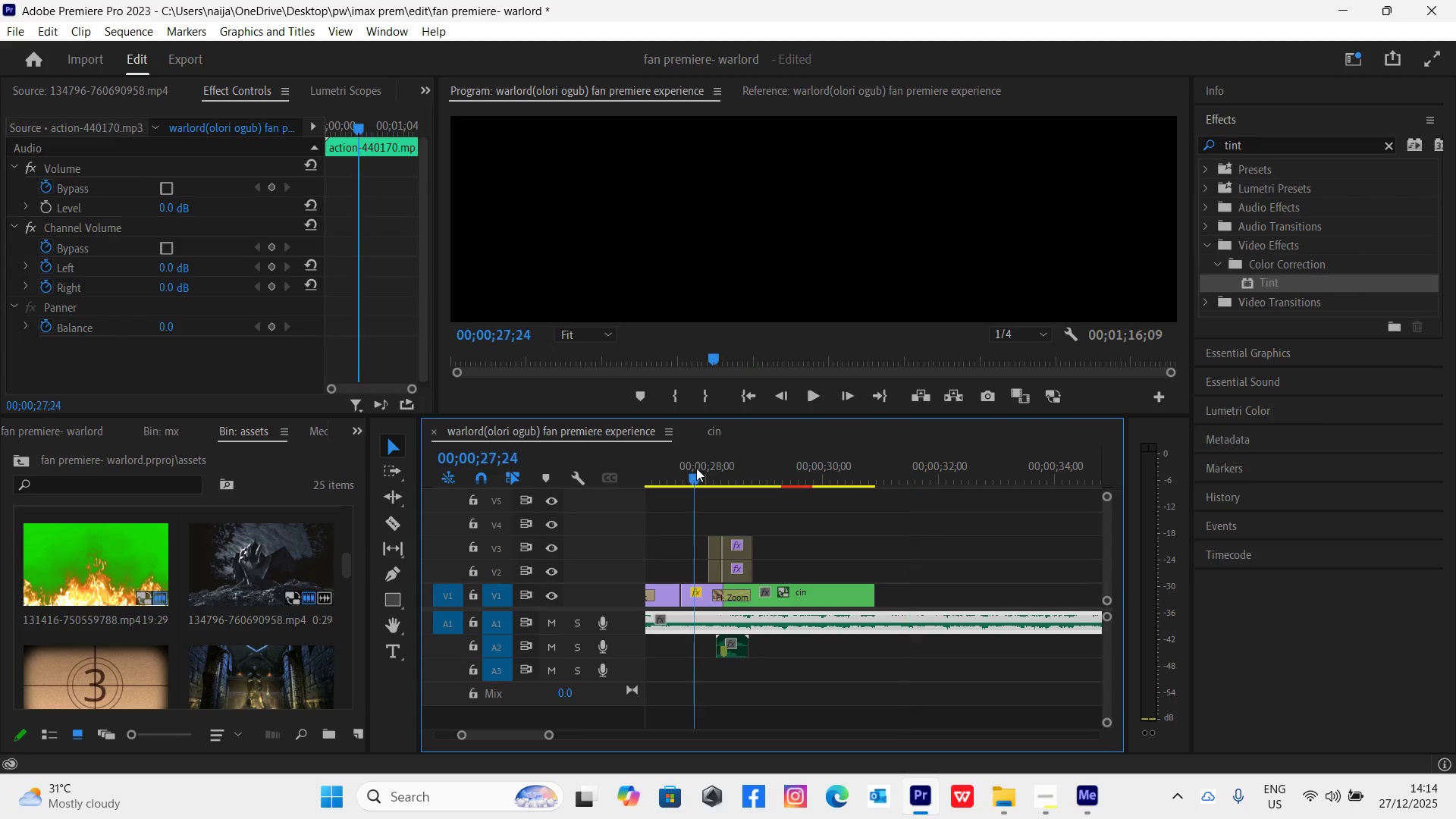 
key(Space)
 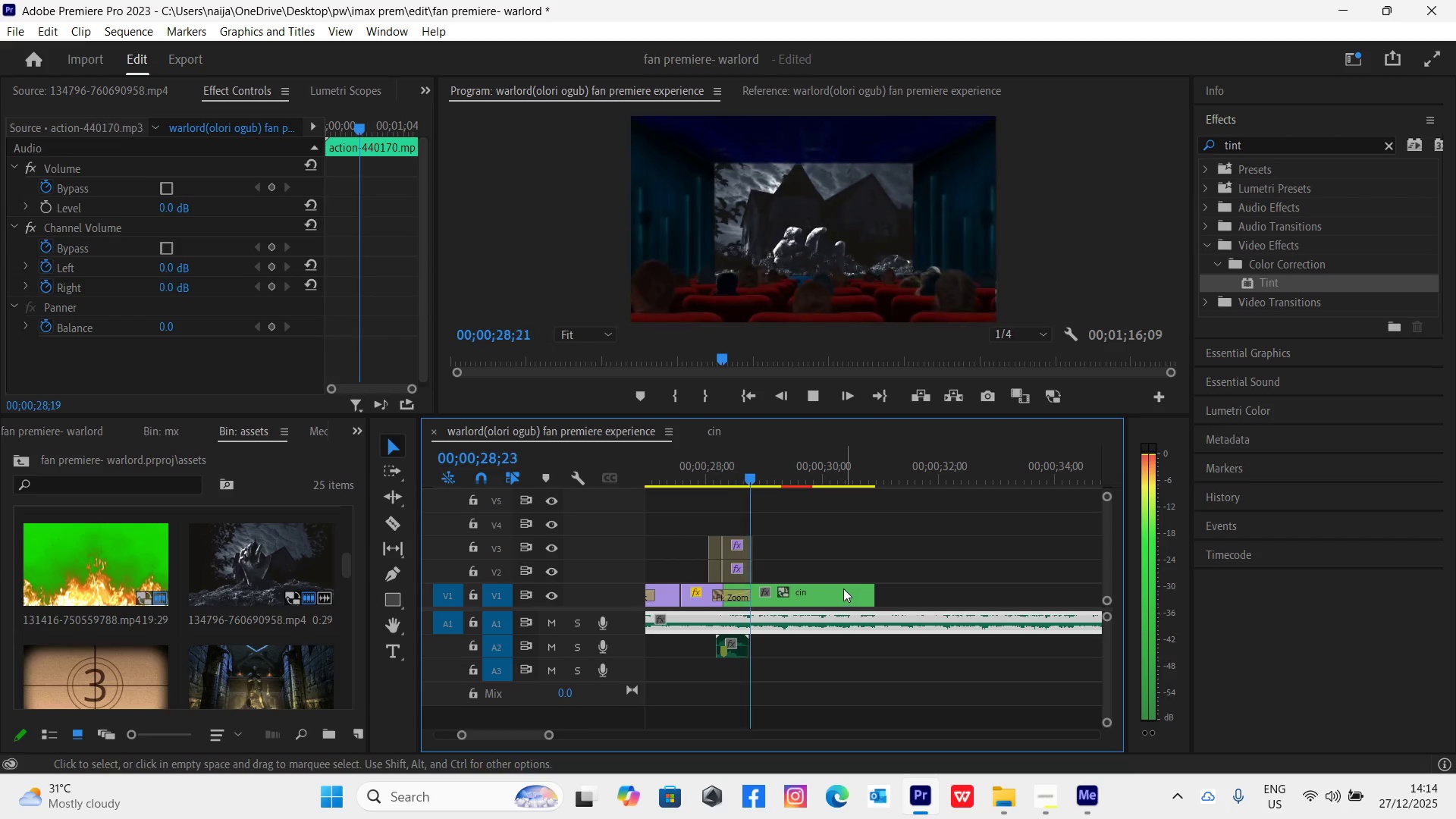 
mouse_move([804, 582])
 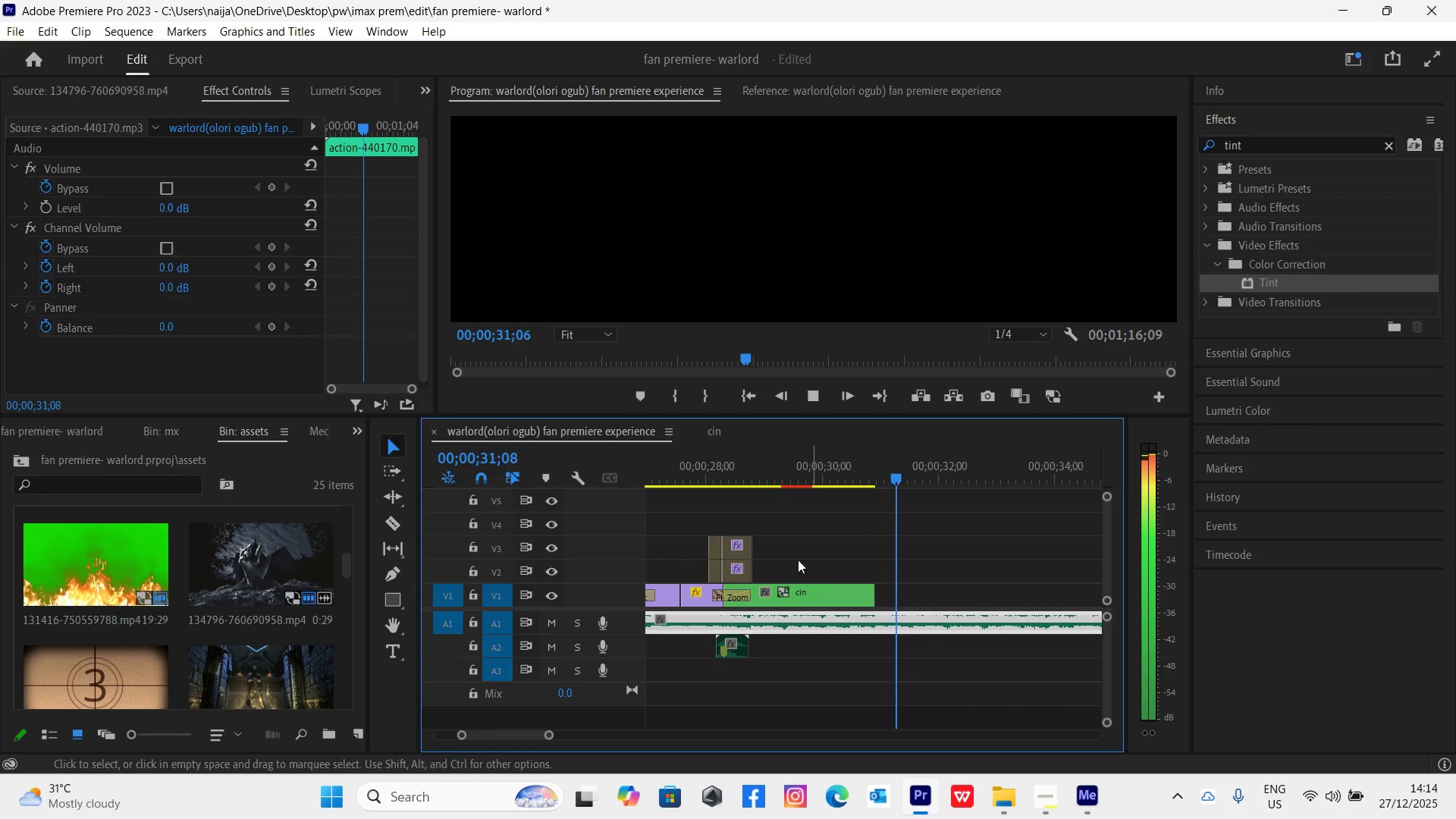 
key(Space)
 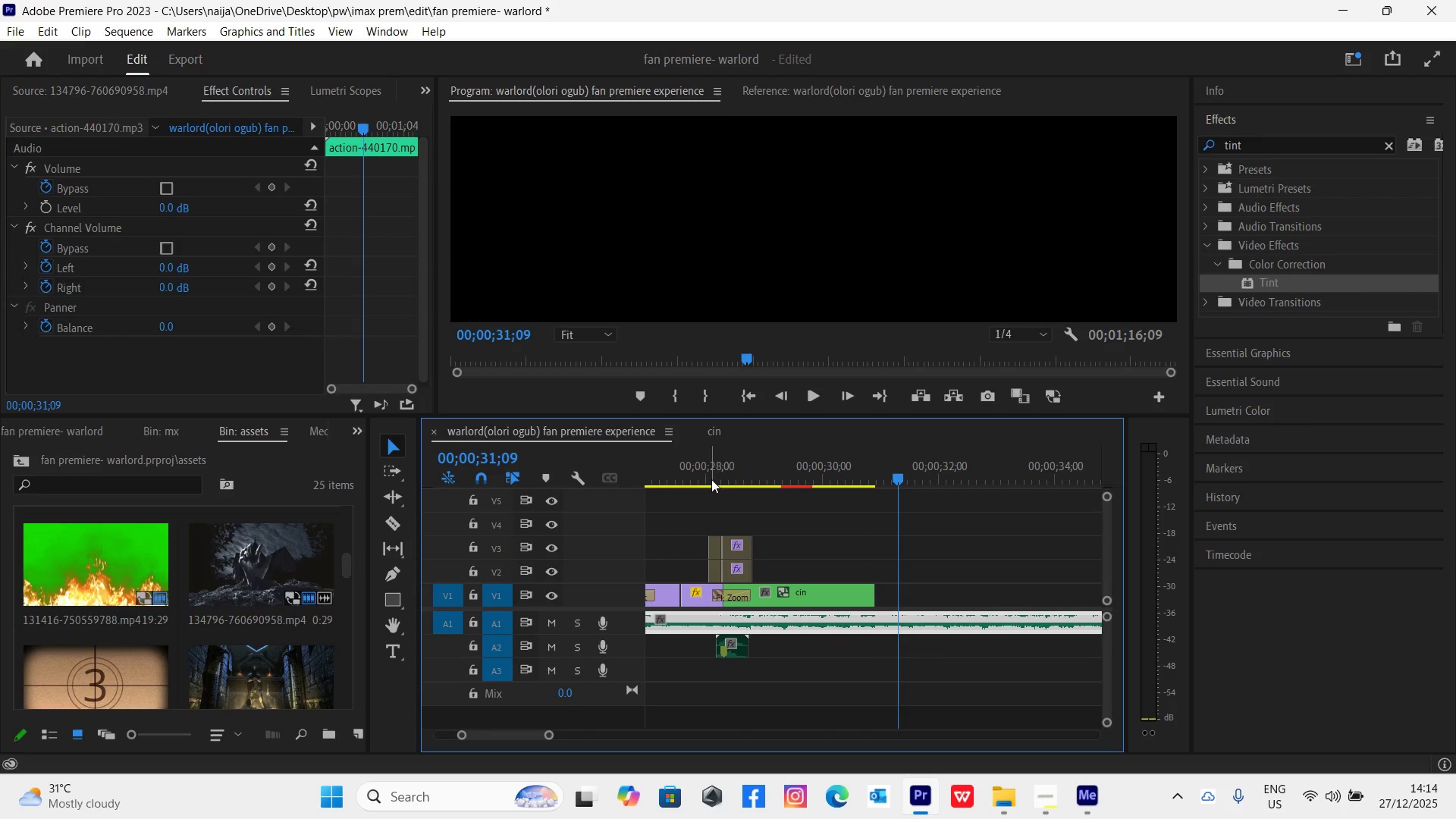 
left_click([708, 478])
 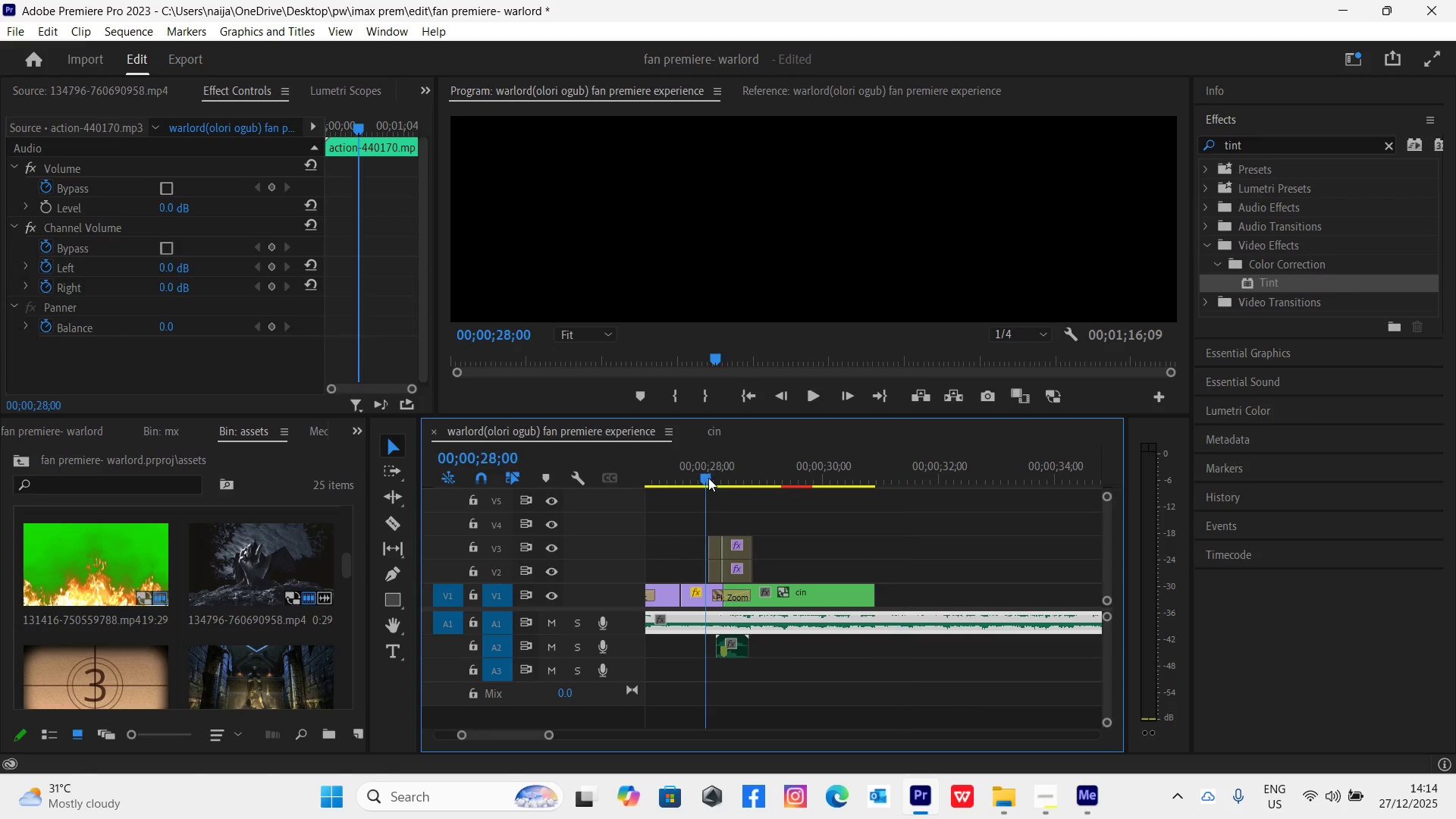 
key(Space)
 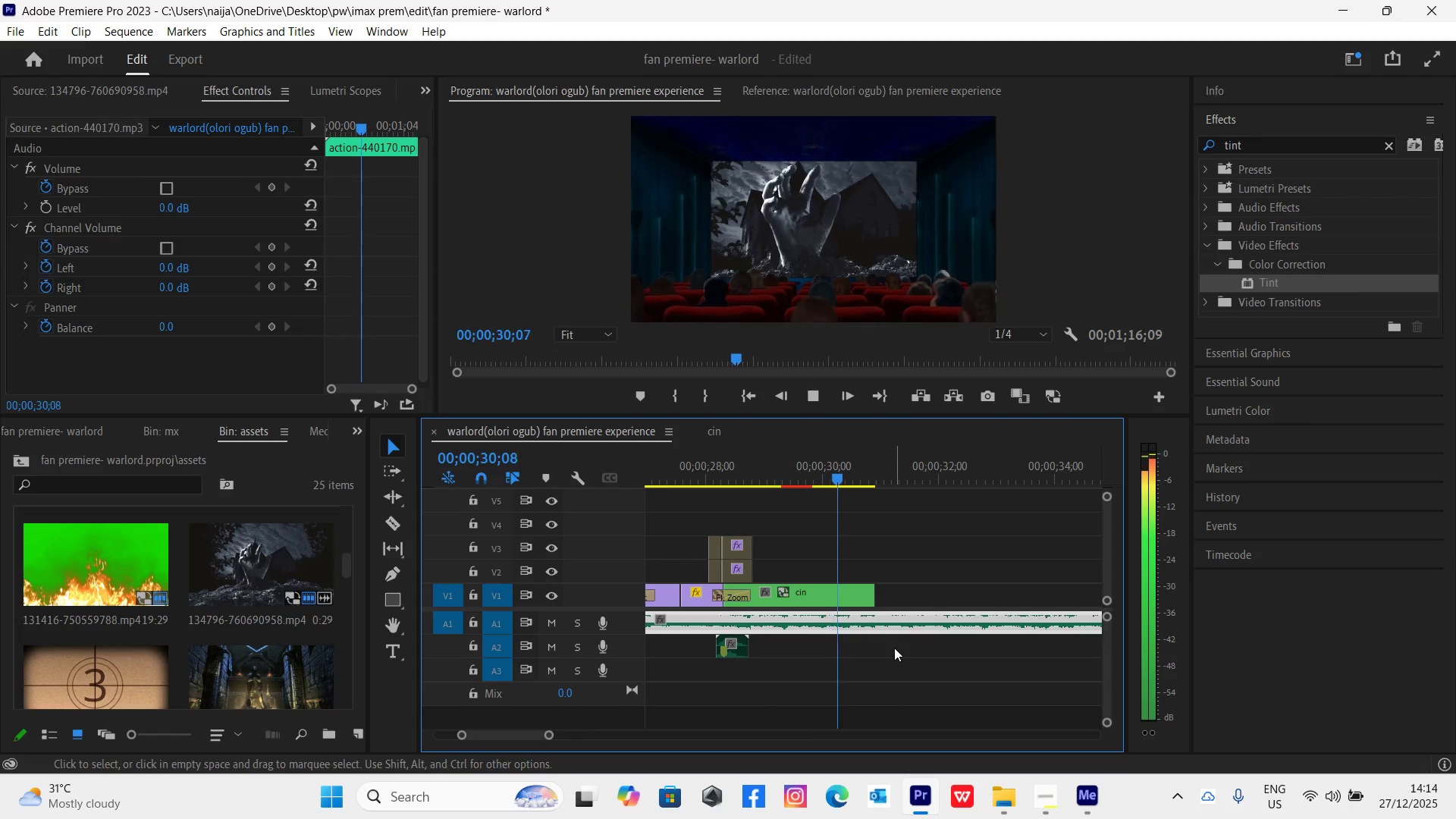 
key(Space)
 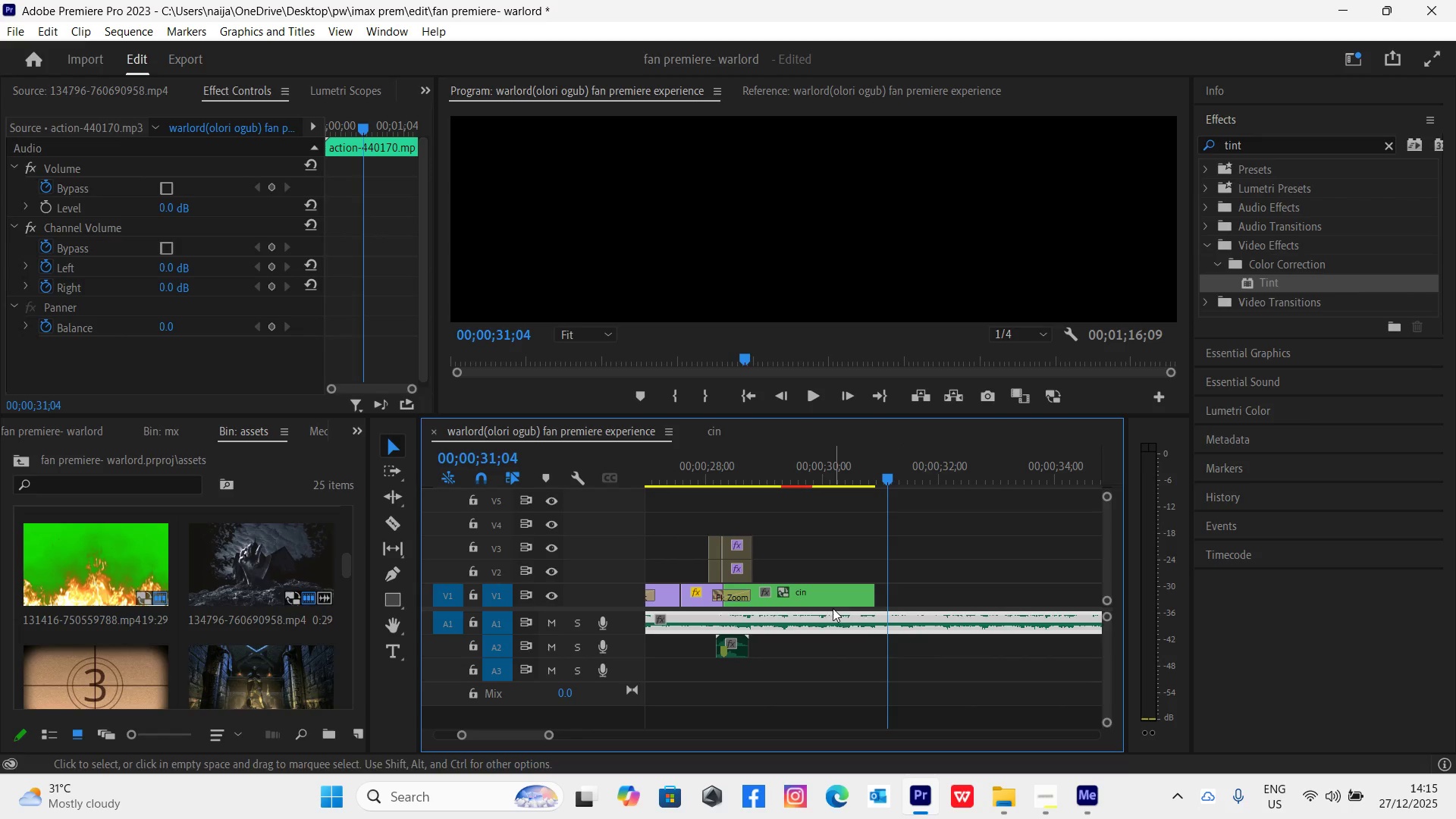 
double_click([819, 595])
 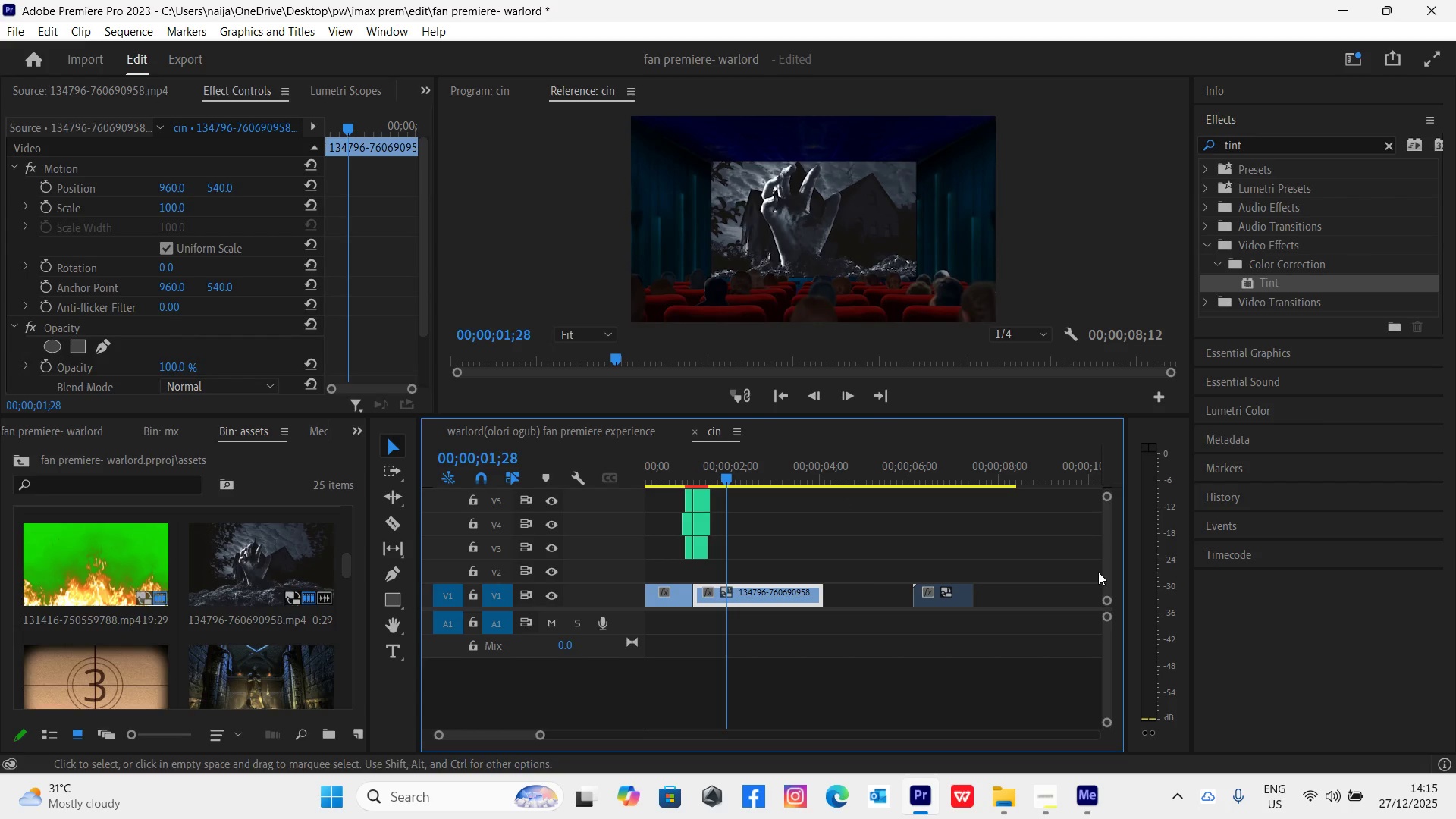 
wait(12.16)
 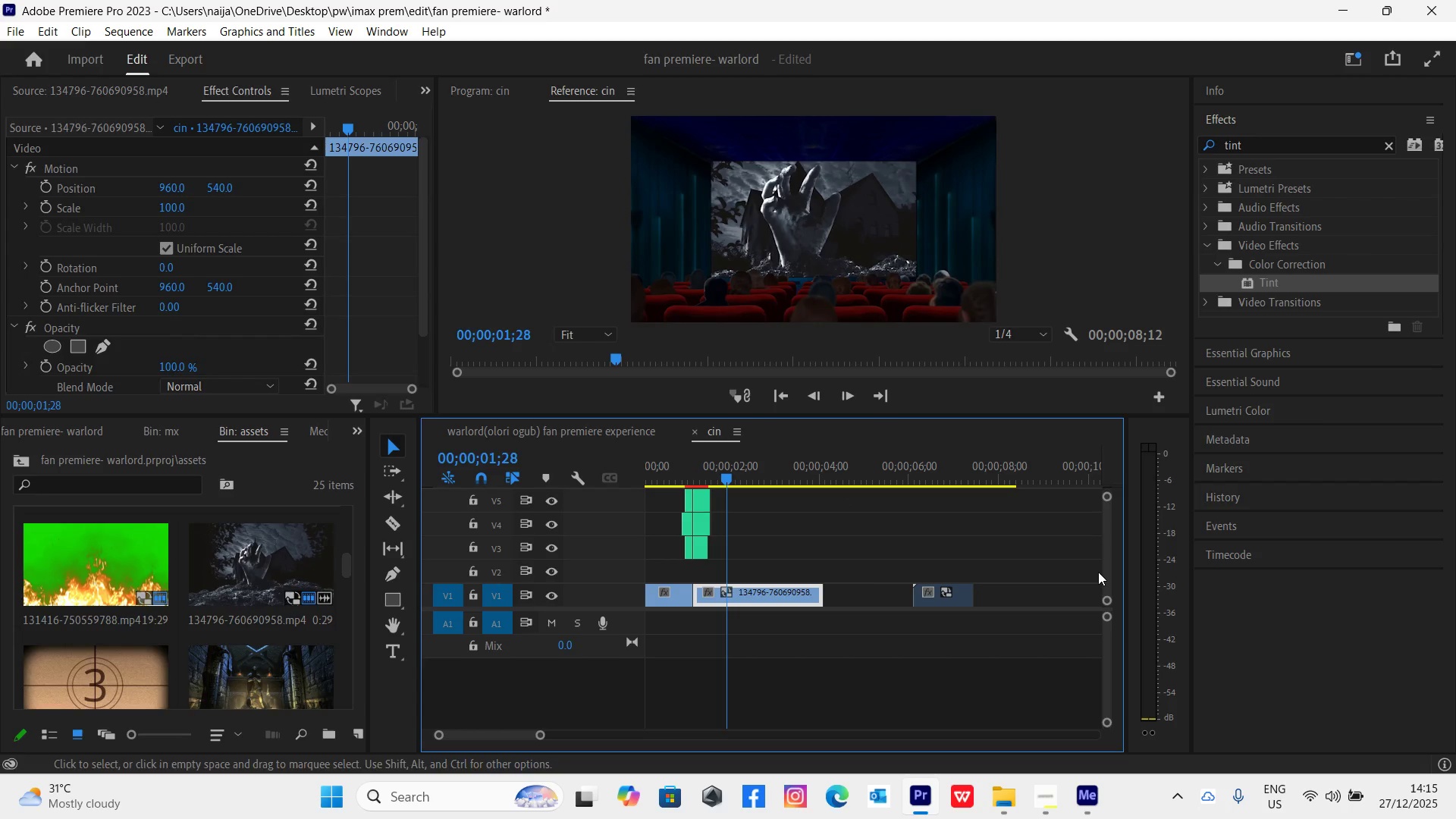 
left_click_drag(start_coordinate=[690, 595], to_coordinate=[676, 596])
 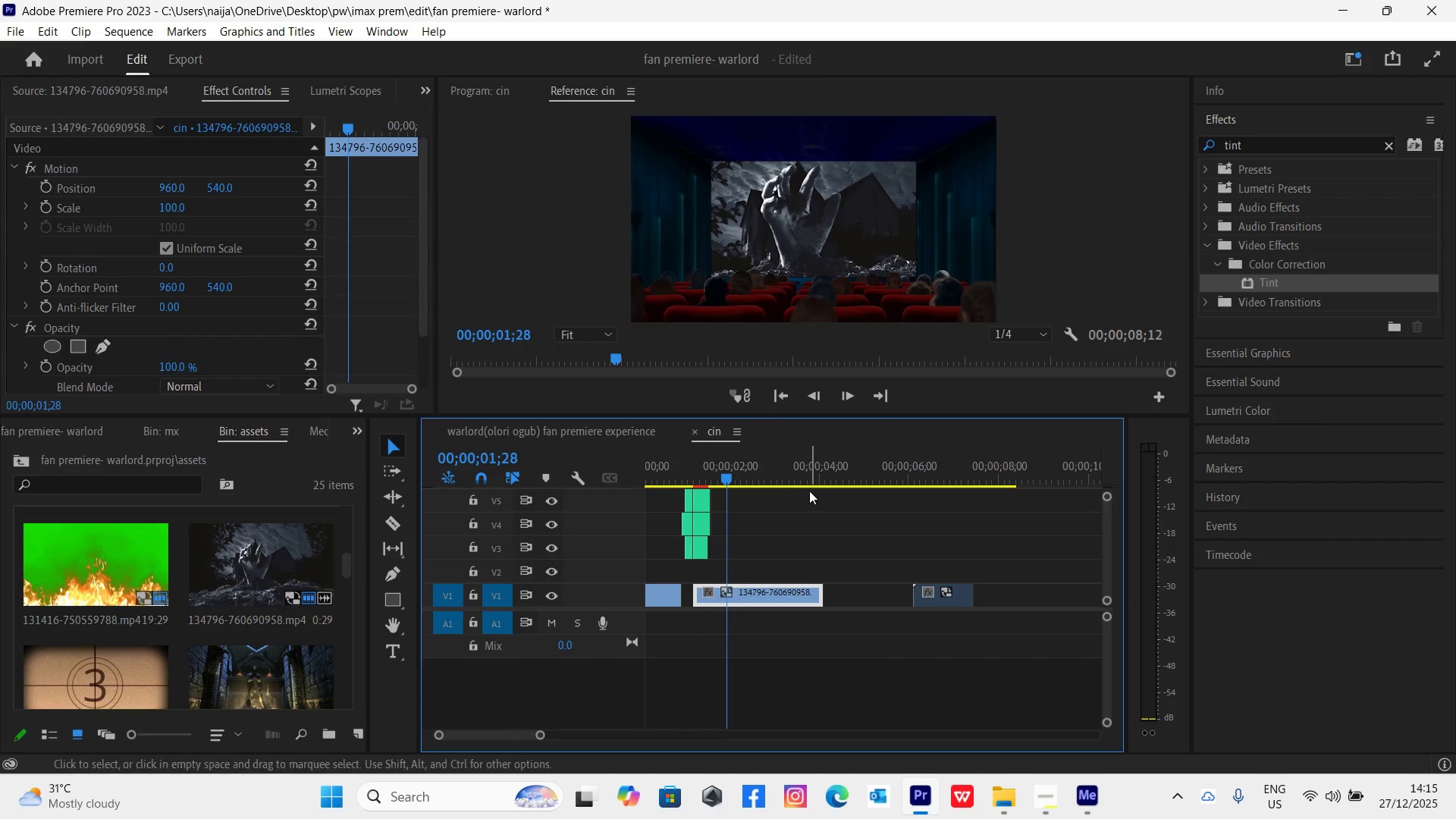 
left_click_drag(start_coordinate=[809, 491], to_coordinate=[688, 607])
 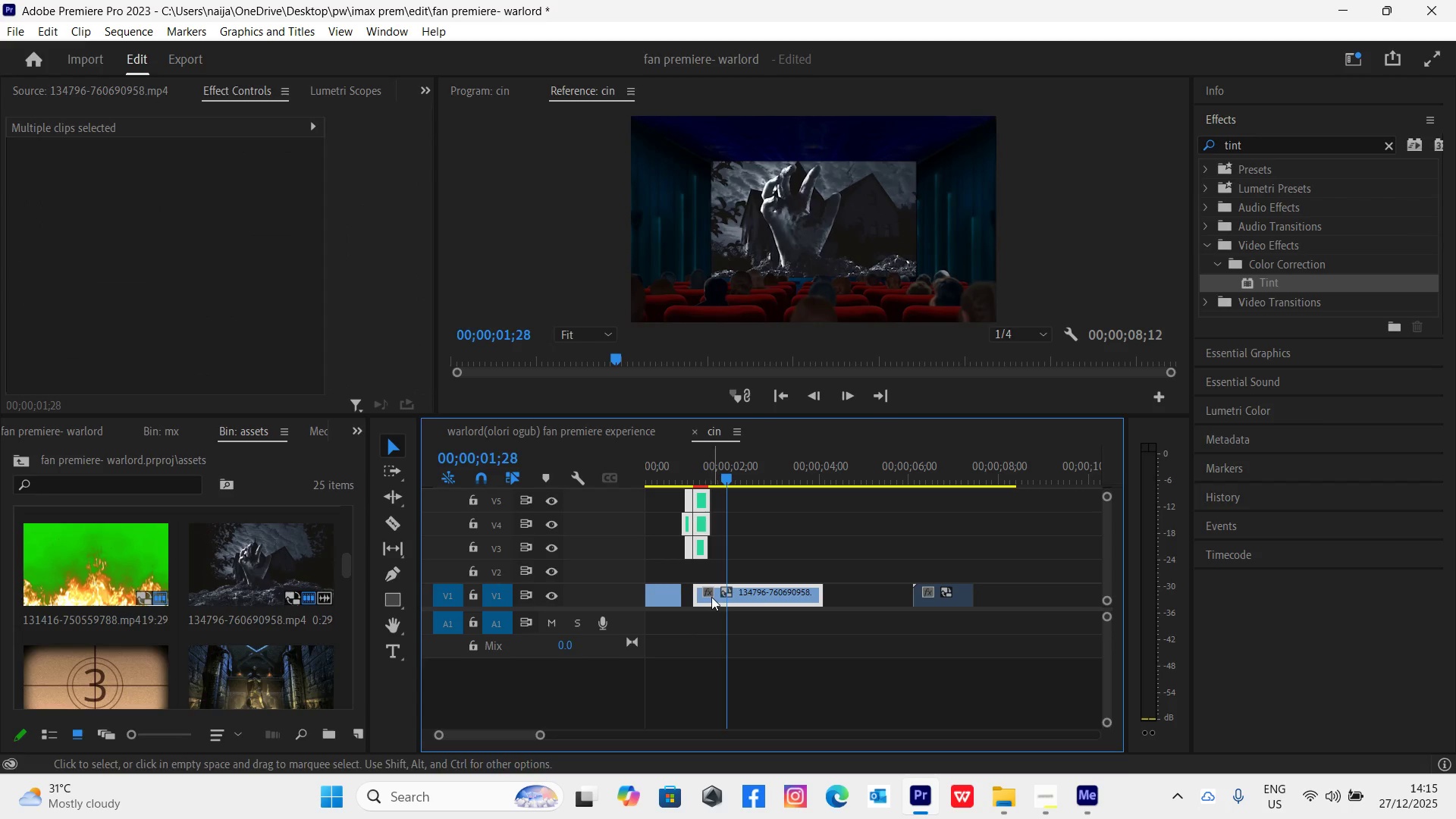 
left_click_drag(start_coordinate=[711, 598], to_coordinate=[718, 601])
 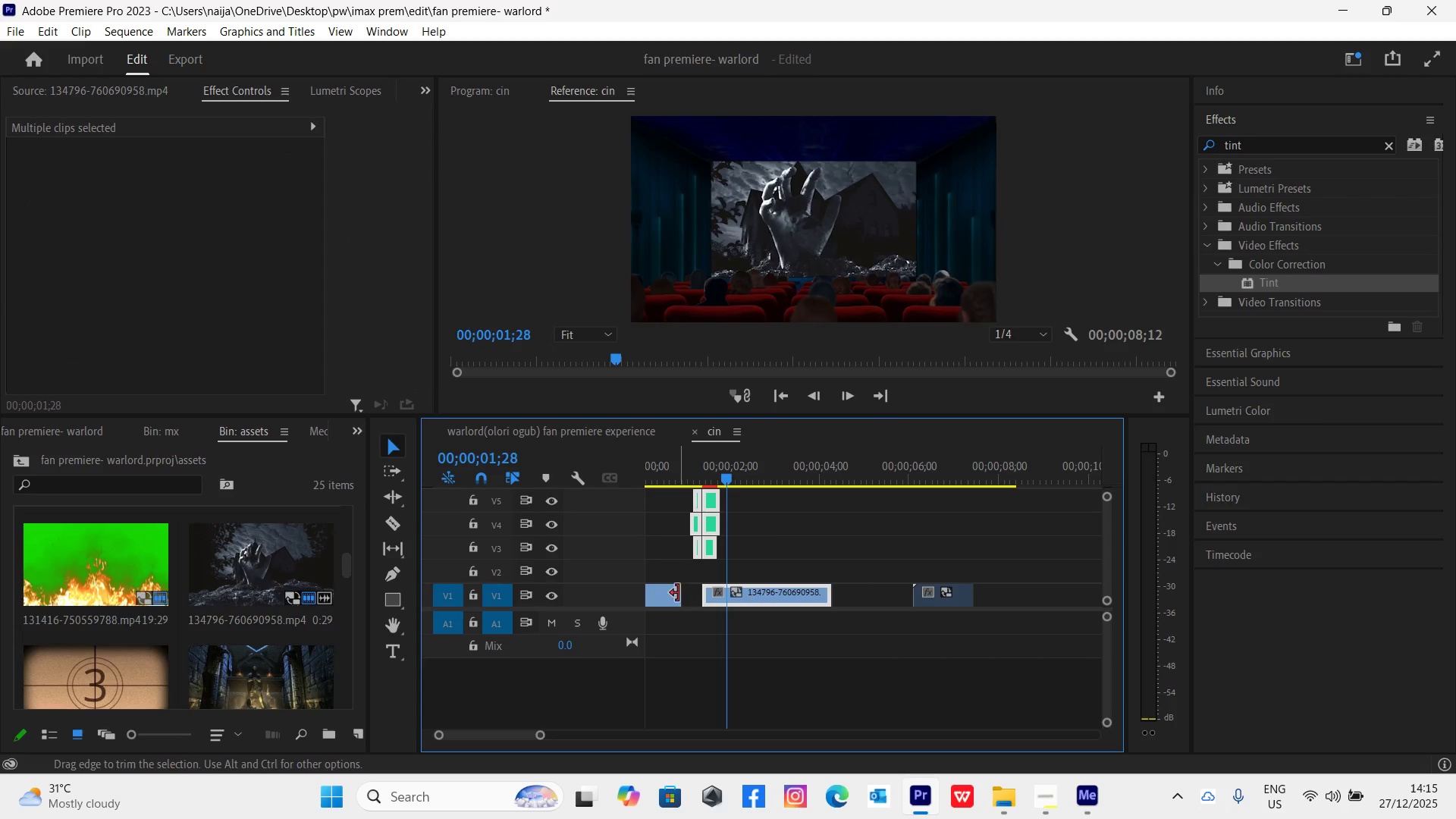 
left_click_drag(start_coordinate=[677, 592], to_coordinate=[701, 609])
 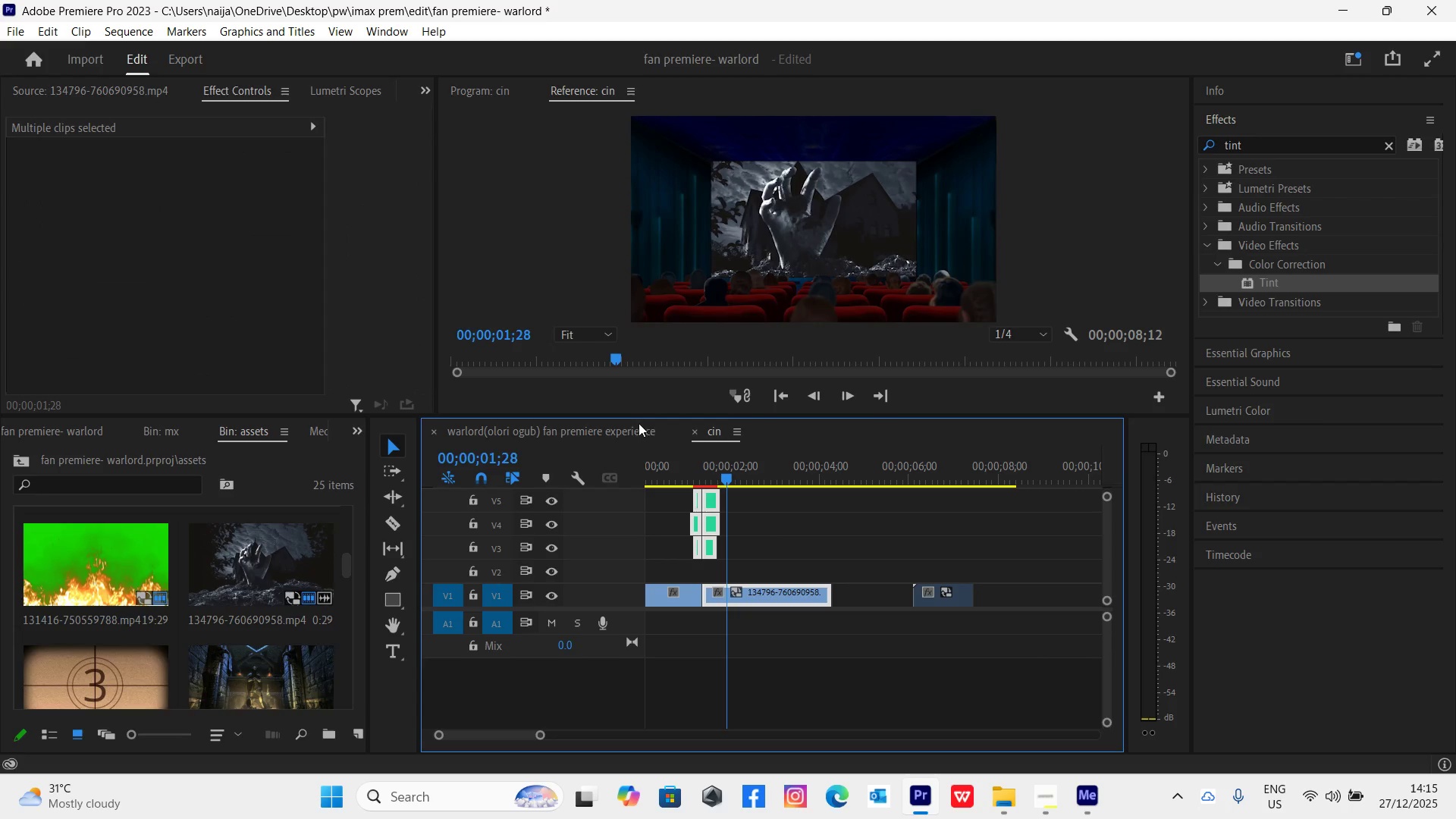 
left_click([639, 428])
 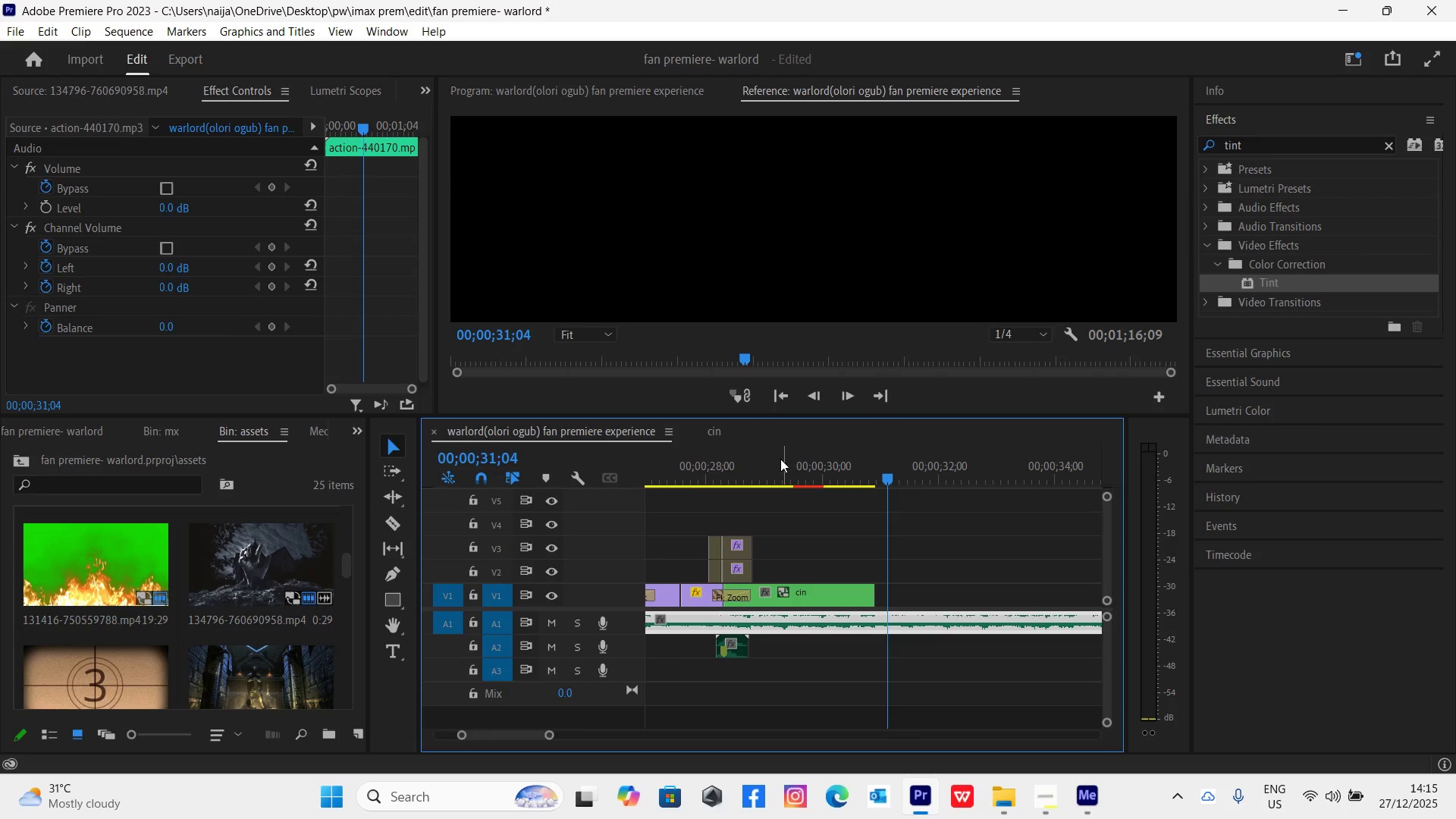 
left_click([744, 467])
 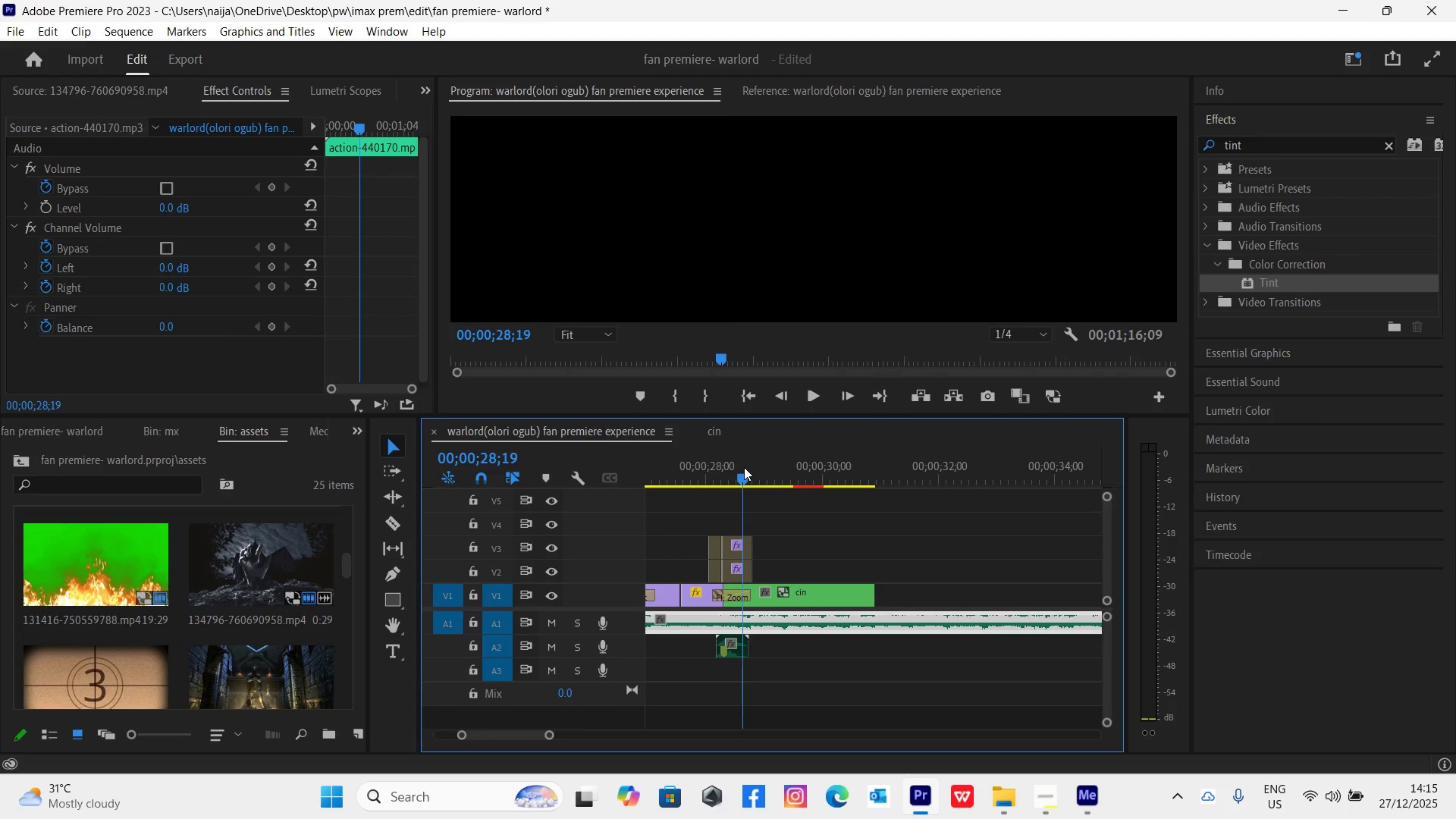 
key(Space)
 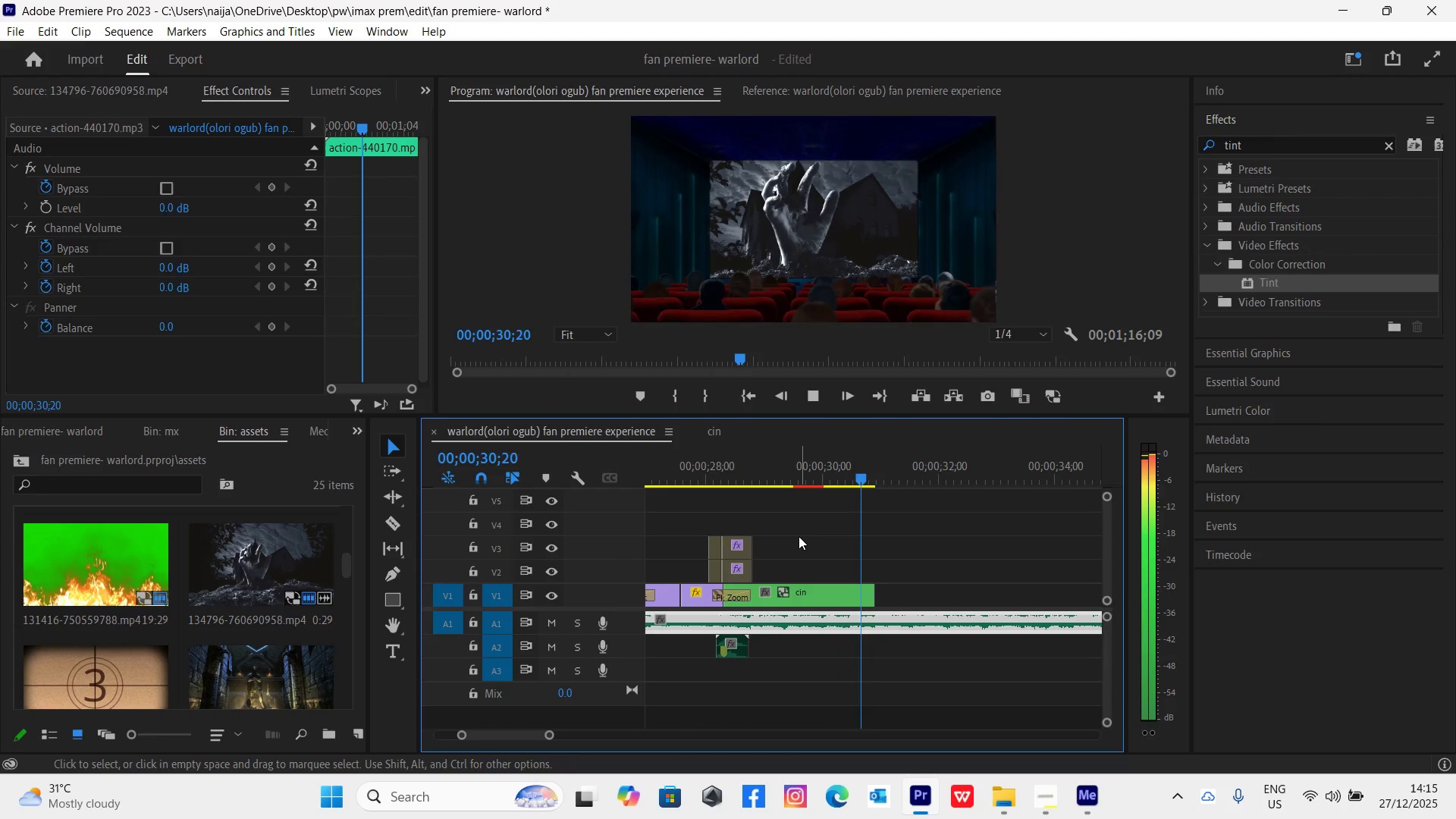 
key(Space)
 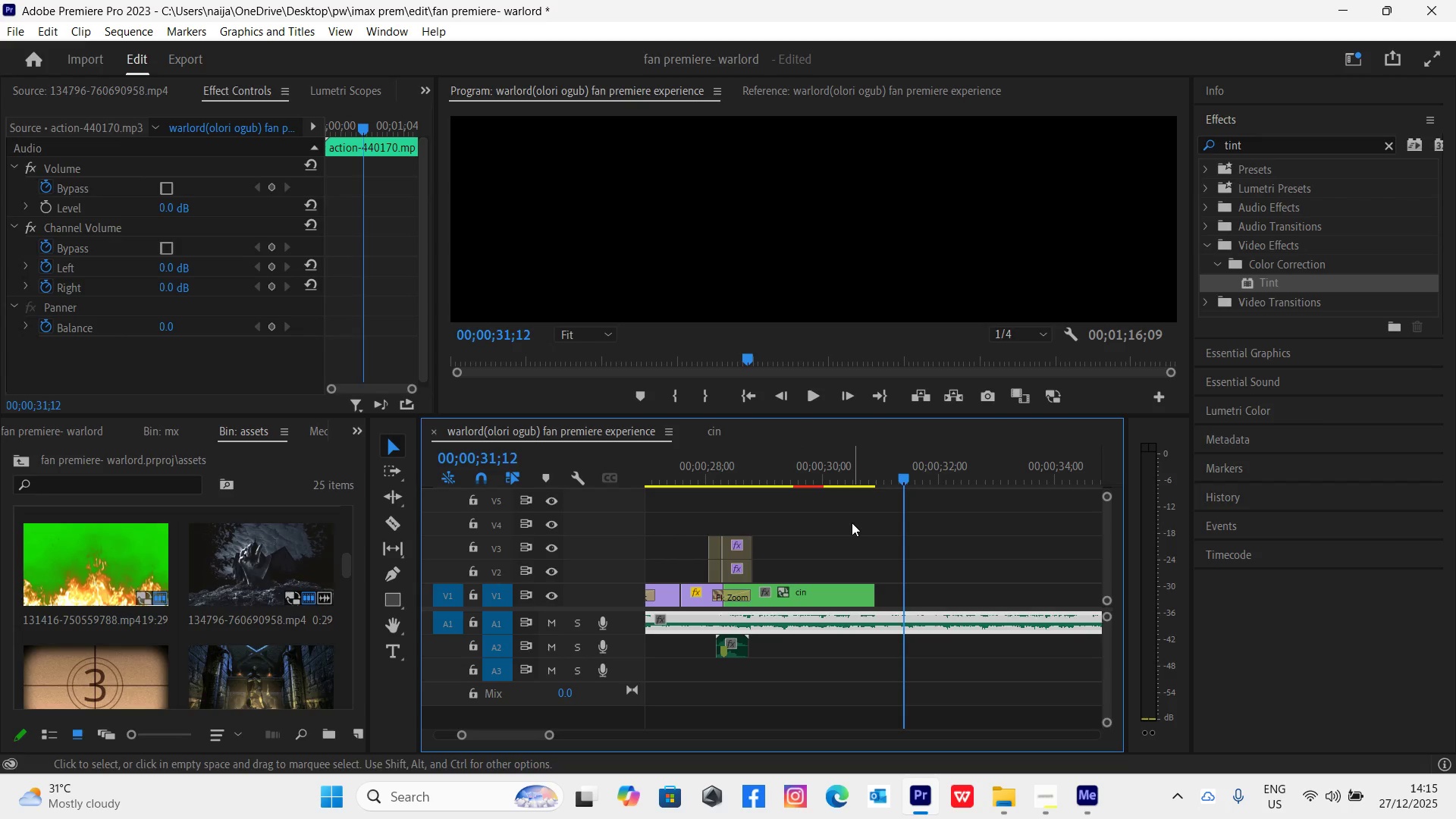 
key(Control+S)
 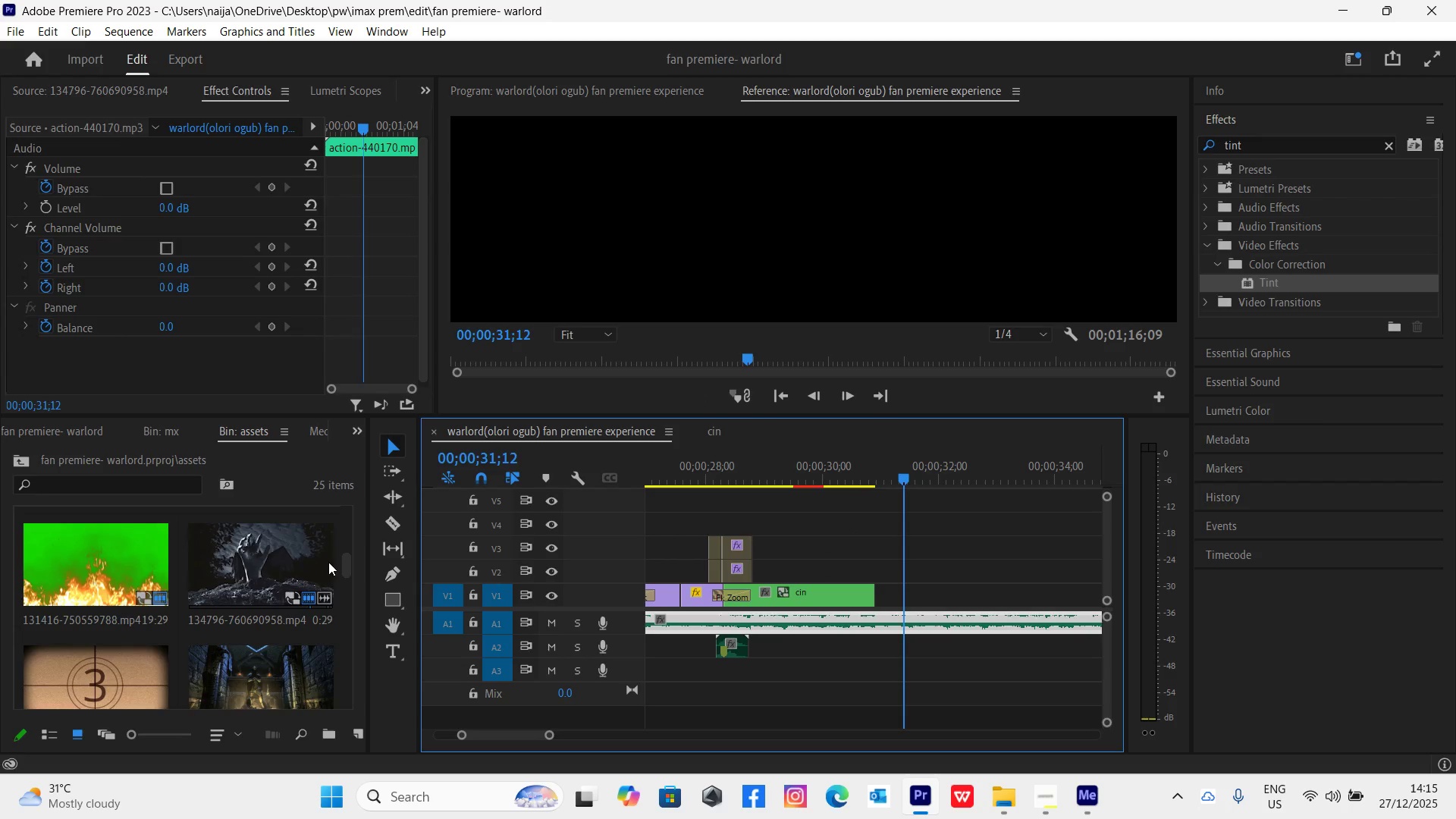 
left_click_drag(start_coordinate=[346, 570], to_coordinate=[377, 537])
 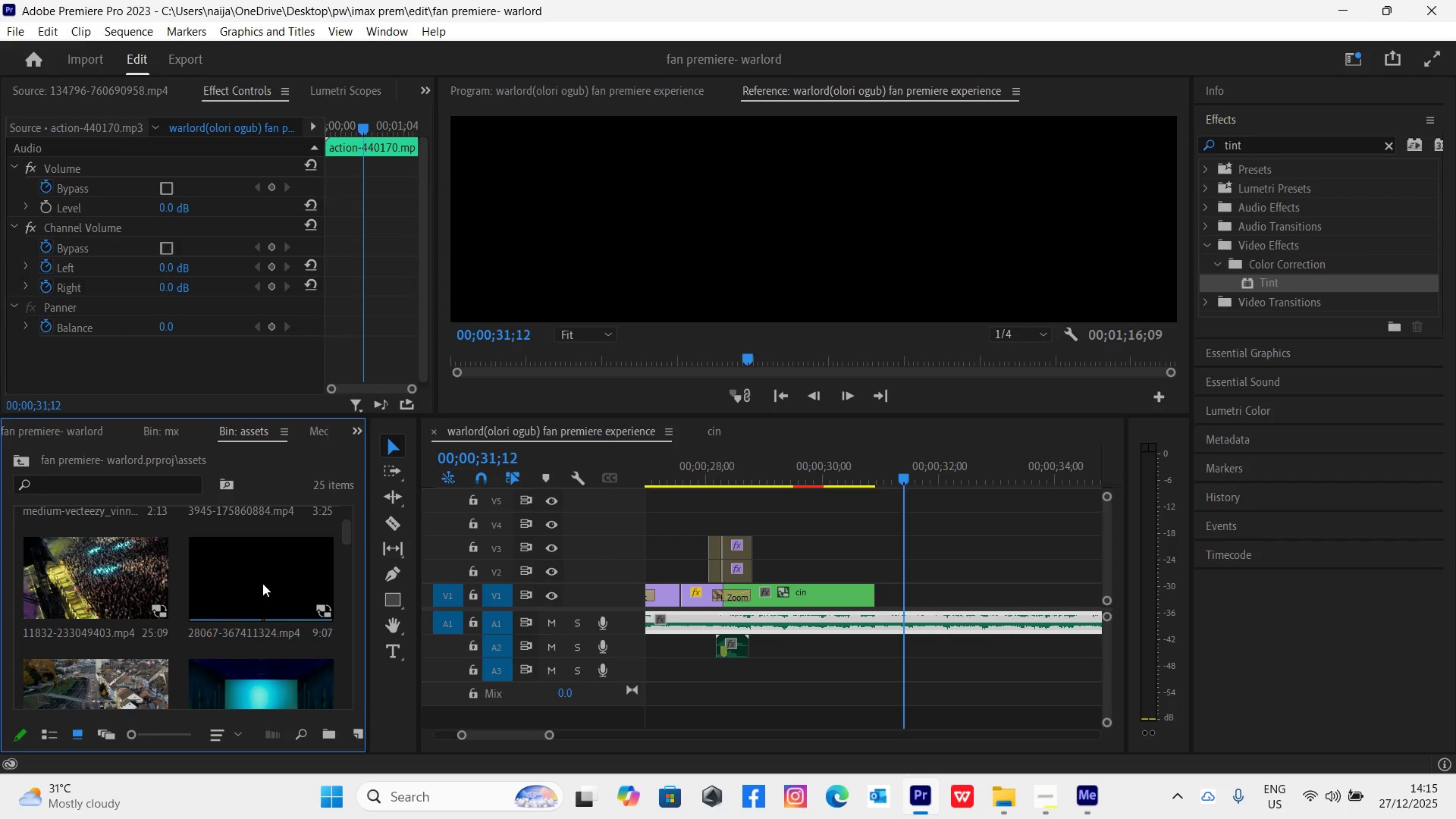 
double_click([262, 583])
 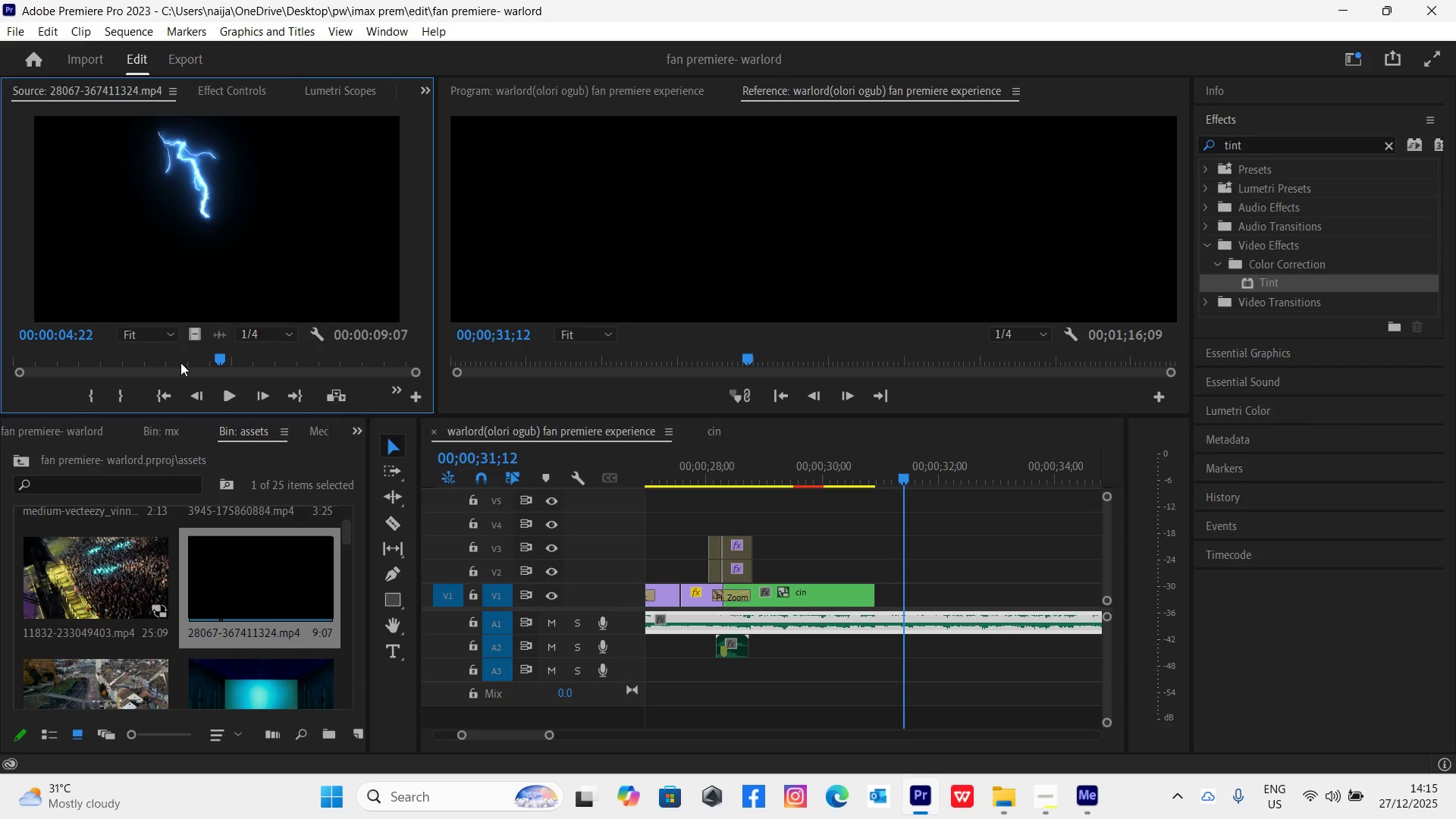 
left_click_drag(start_coordinate=[165, 362], to_coordinate=[115, 346])
 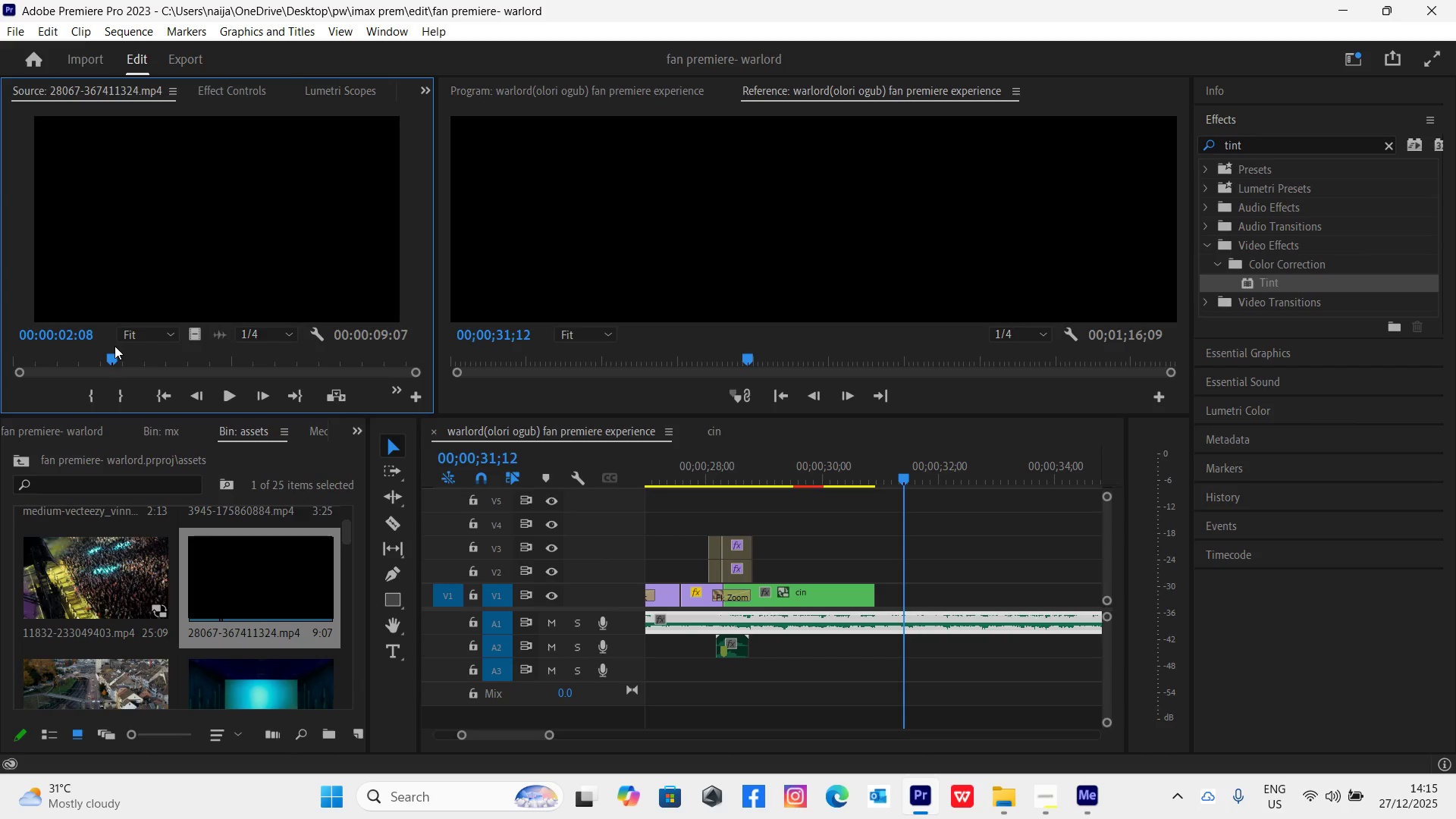 
key(I)
 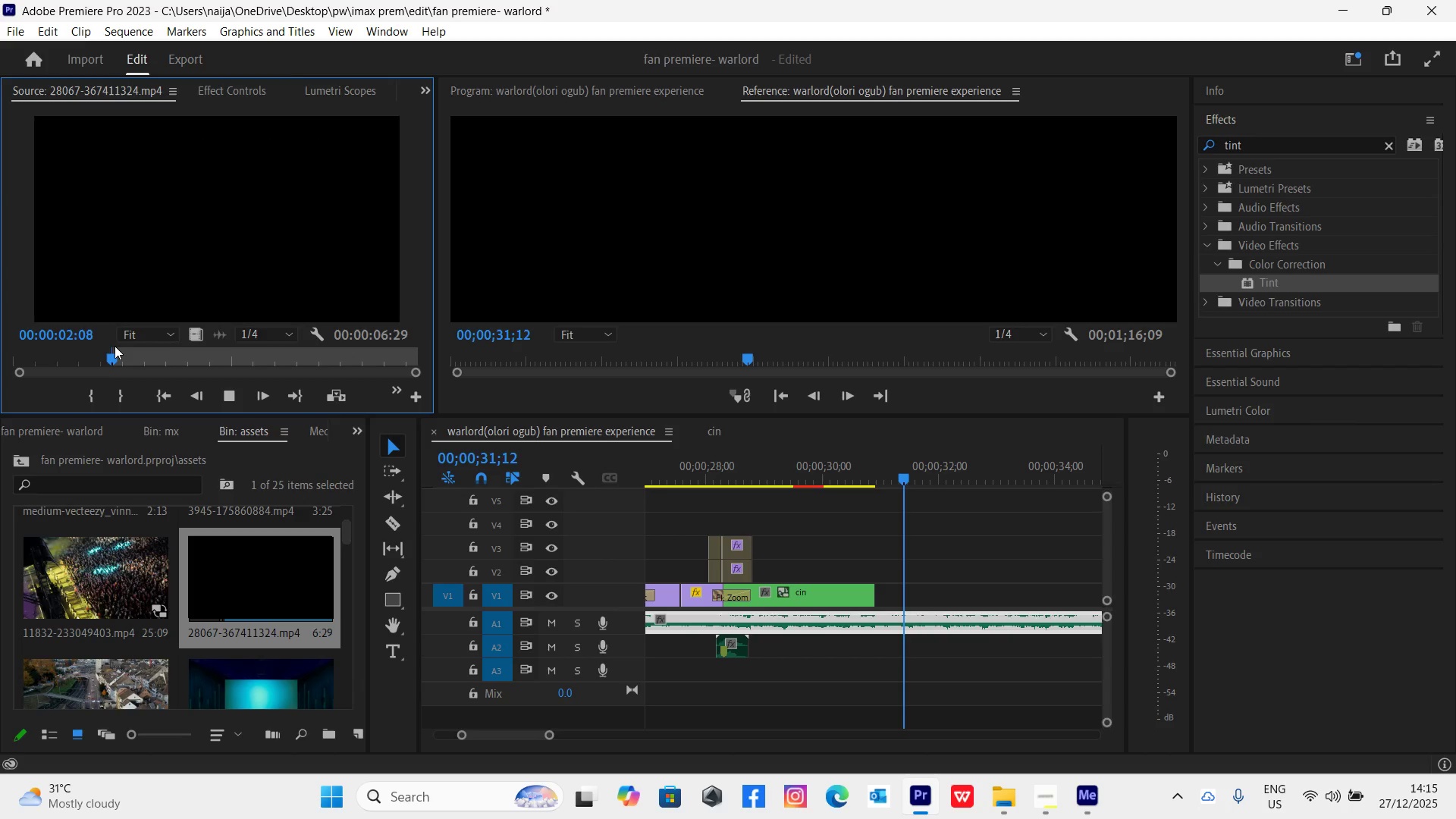 
key(Space)
 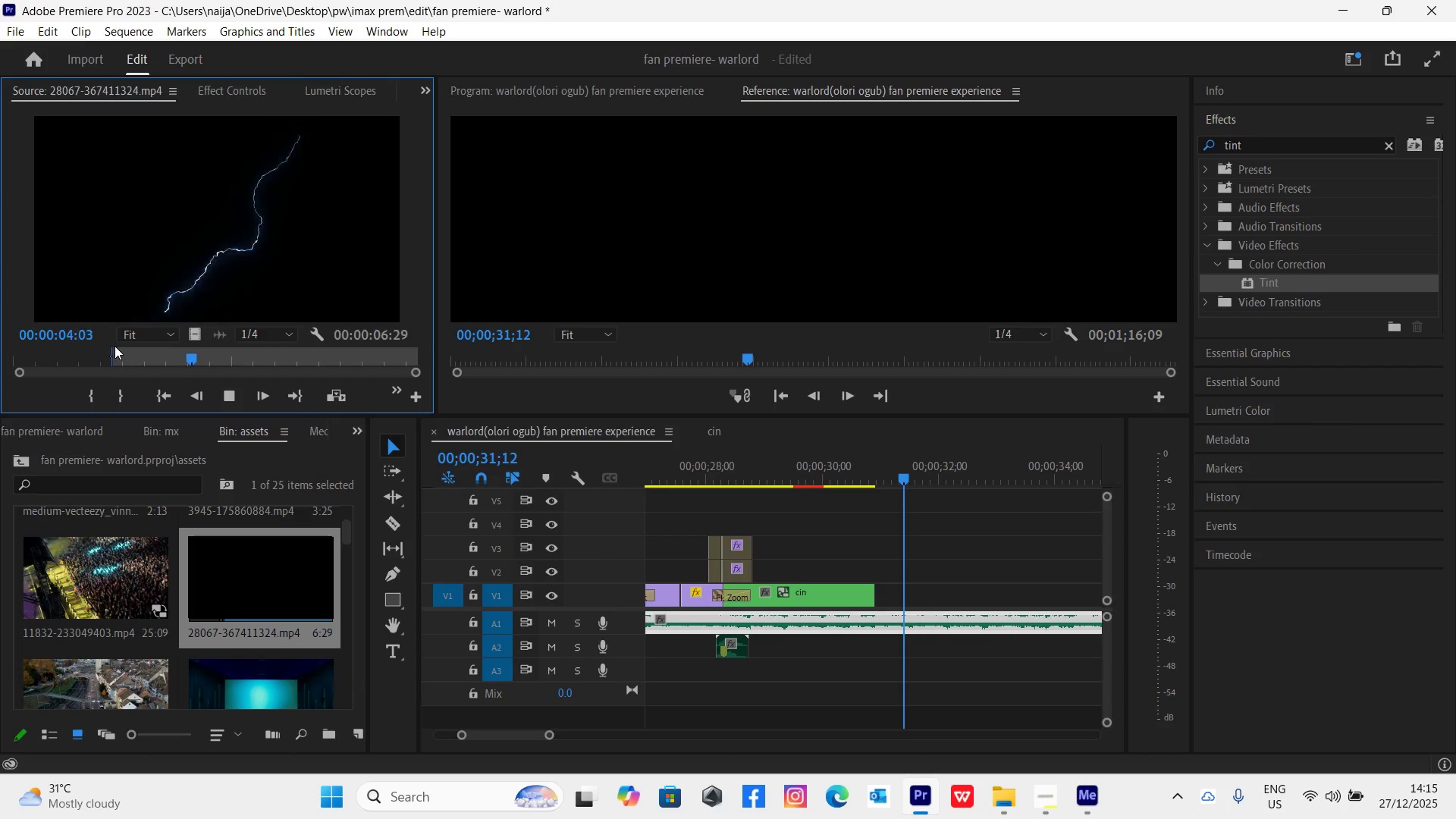 
key(Space)
 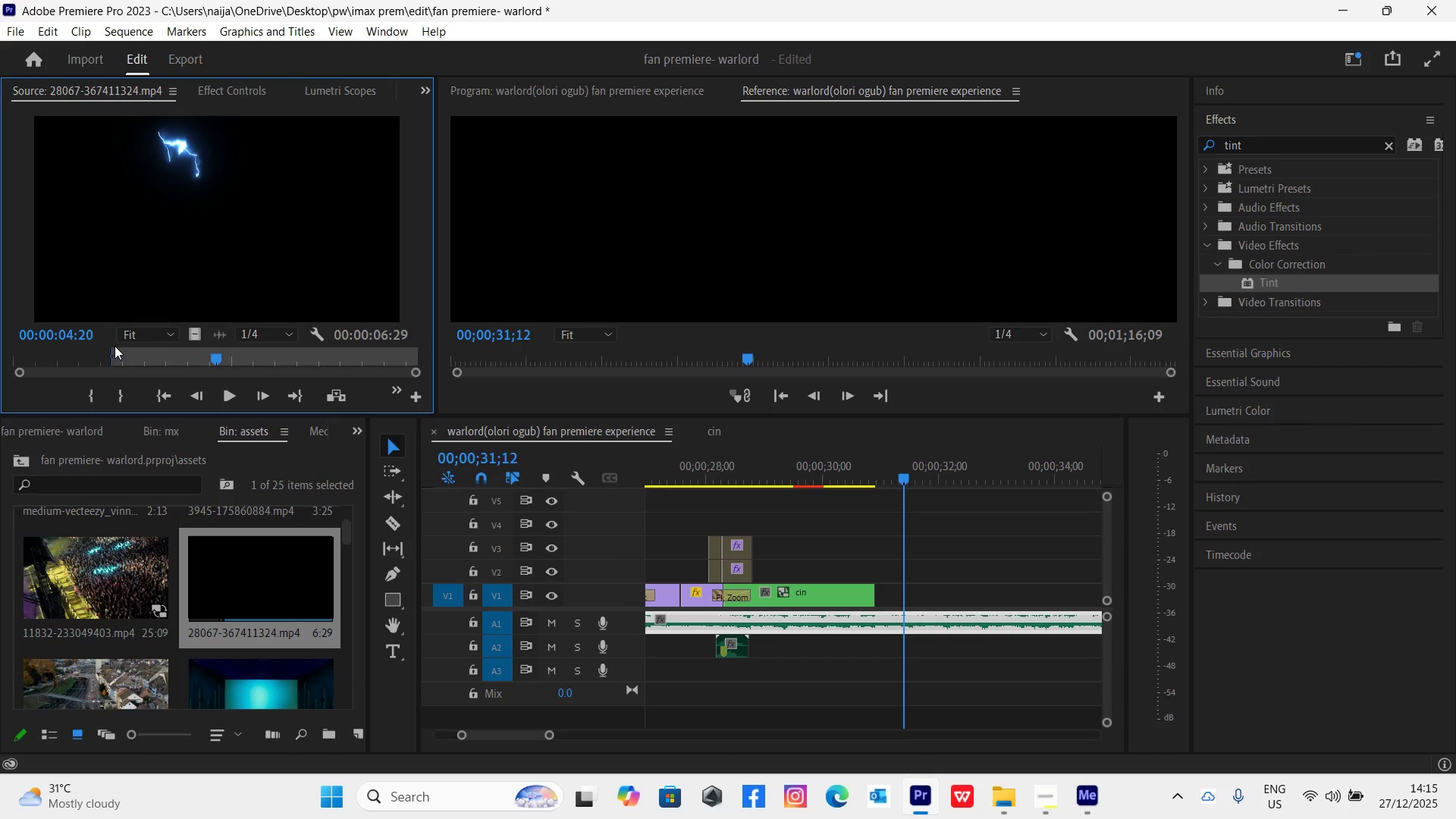 
key(ArrowLeft)
 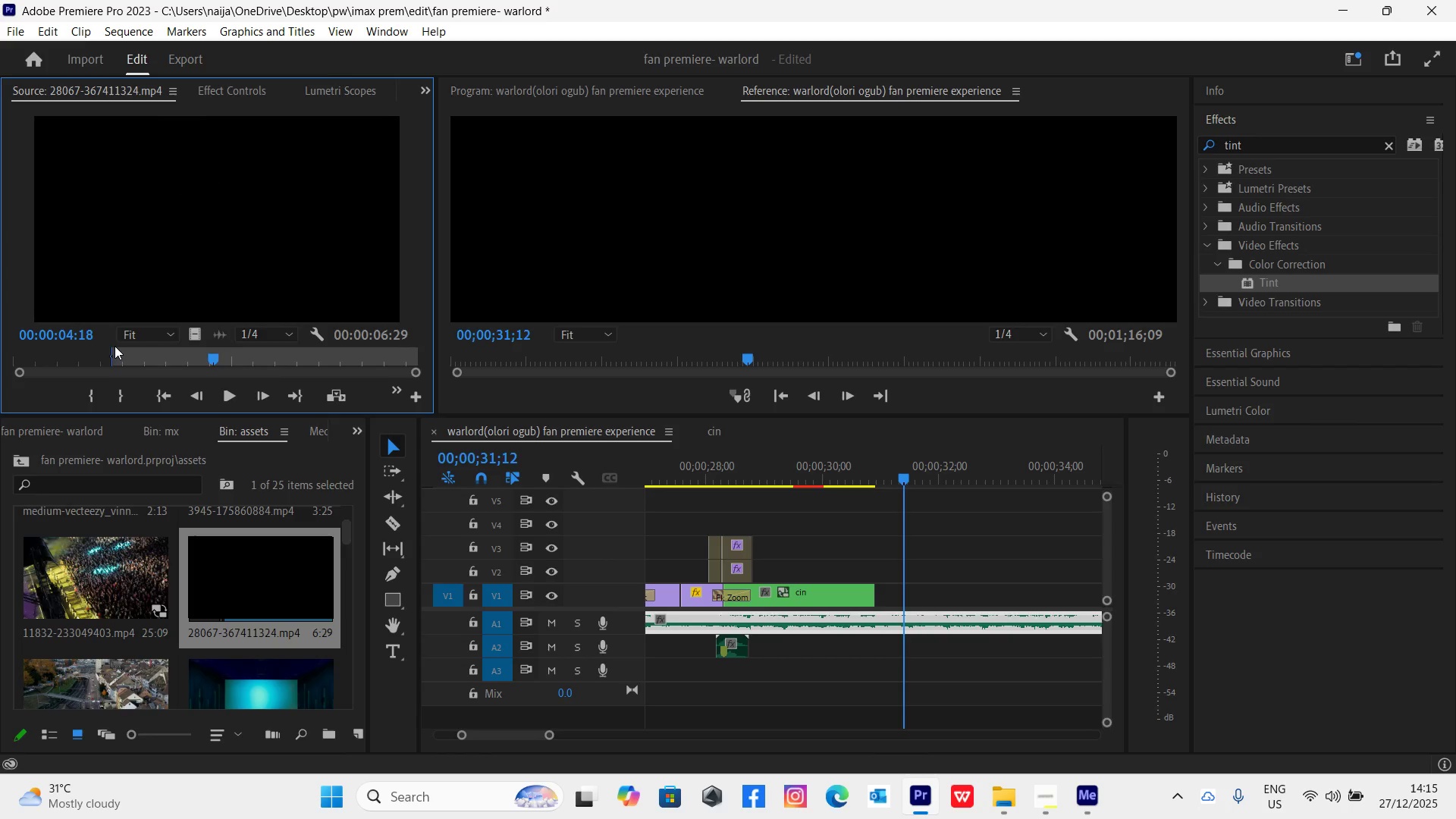 
key(ArrowLeft)
 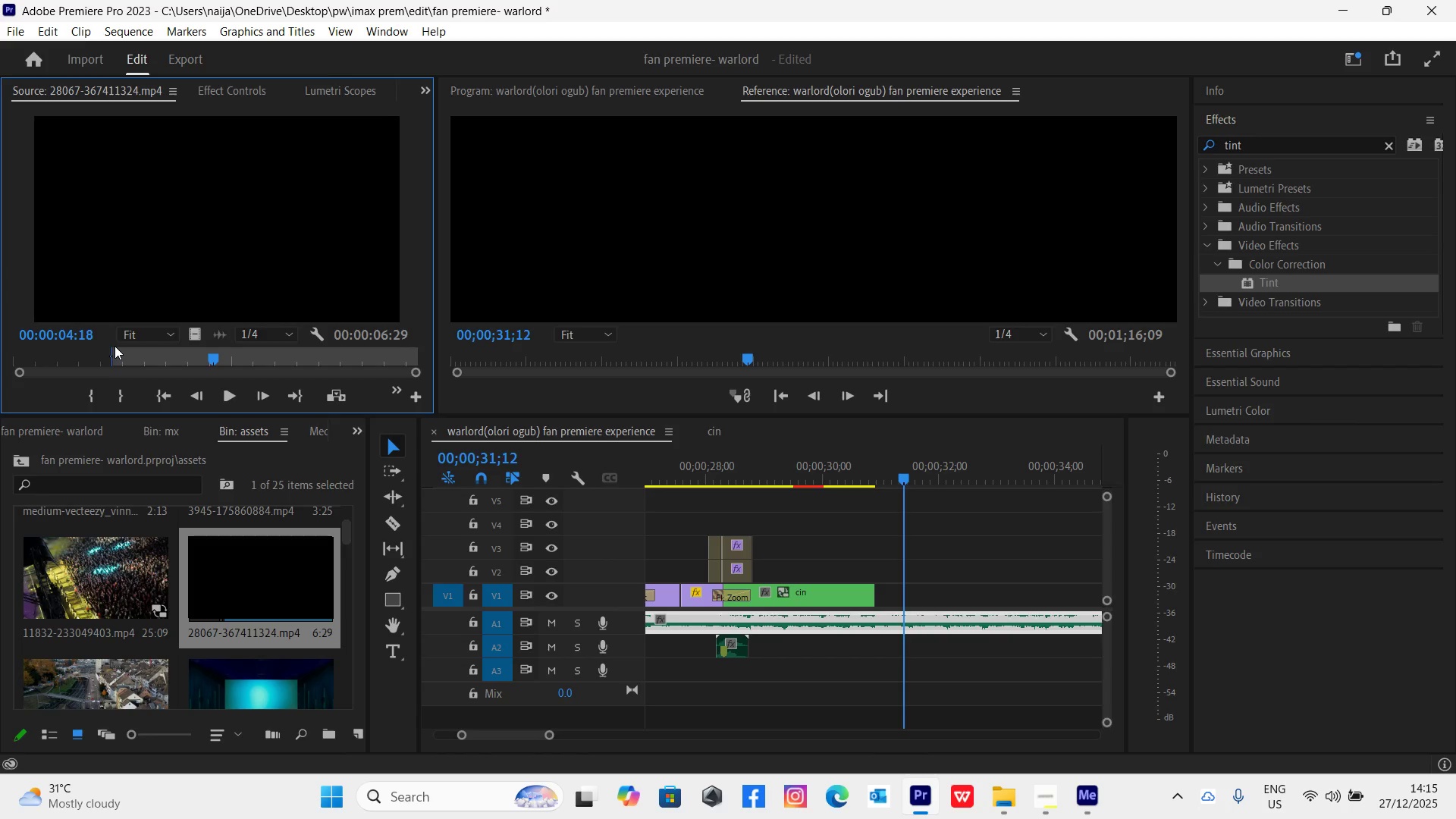 
key(O)
 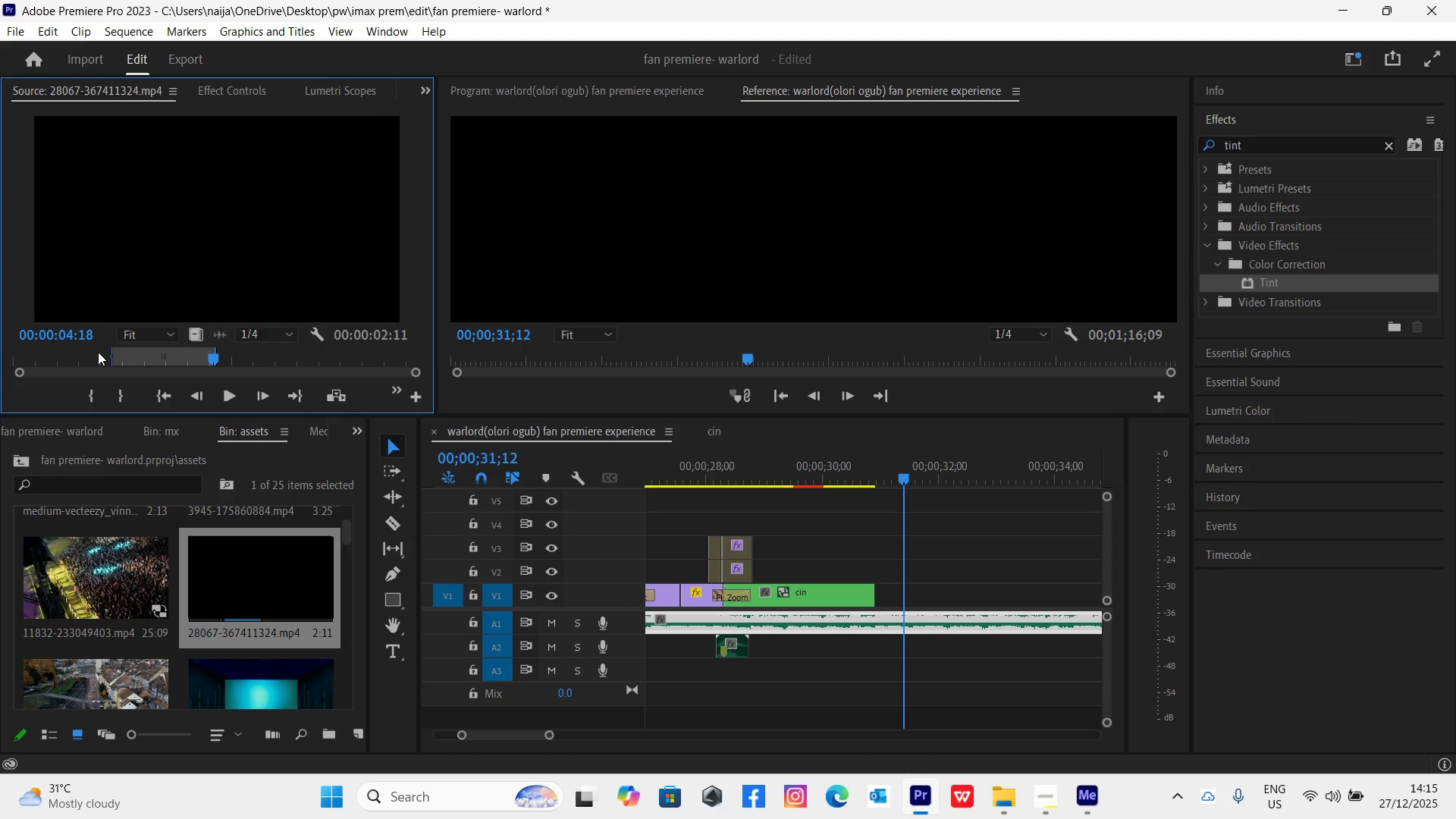 
left_click_drag(start_coordinate=[86, 361], to_coordinate=[14, 370])
 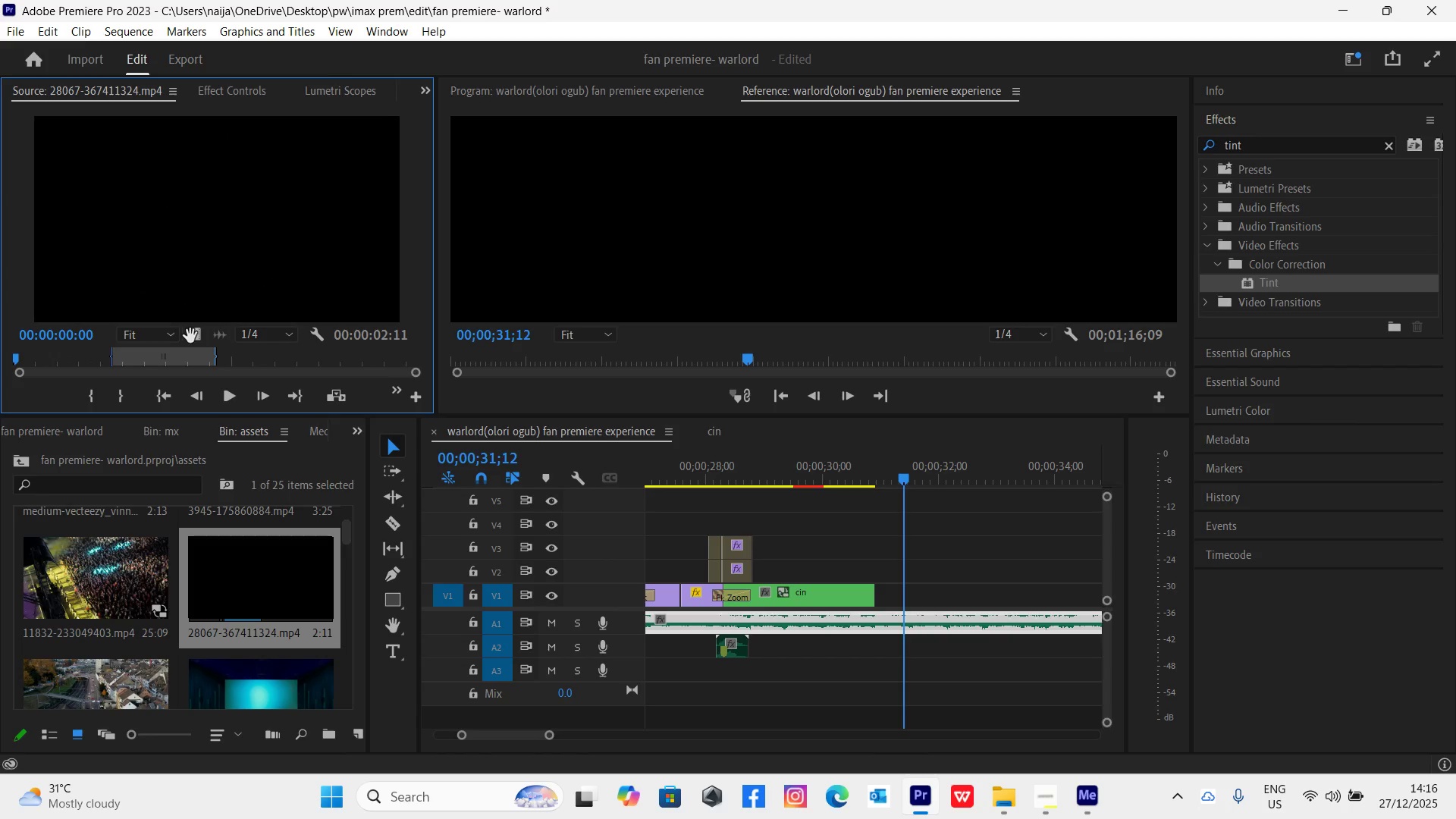 
left_click_drag(start_coordinate=[193, 338], to_coordinate=[880, 580])
 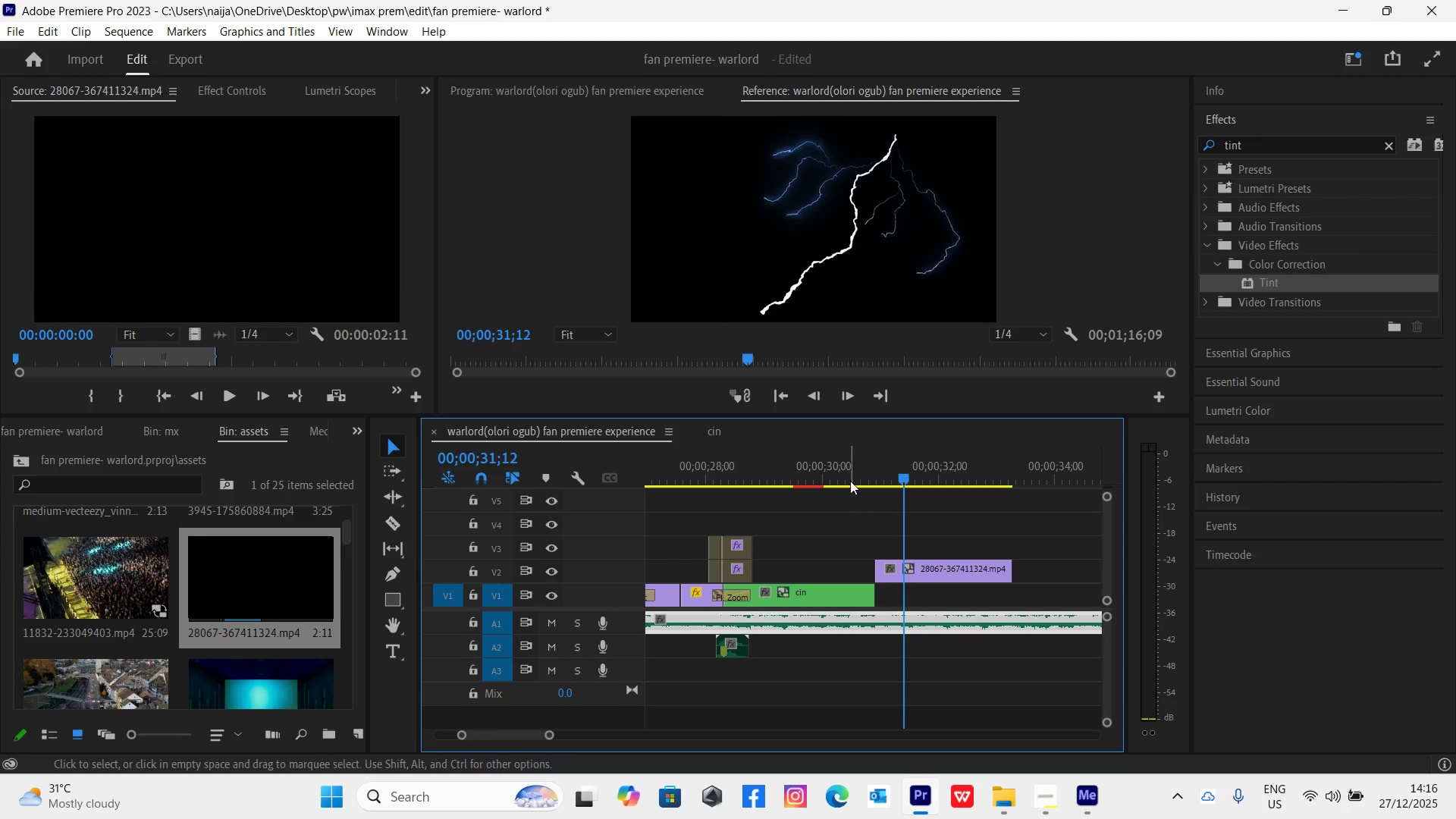 
left_click([849, 479])
 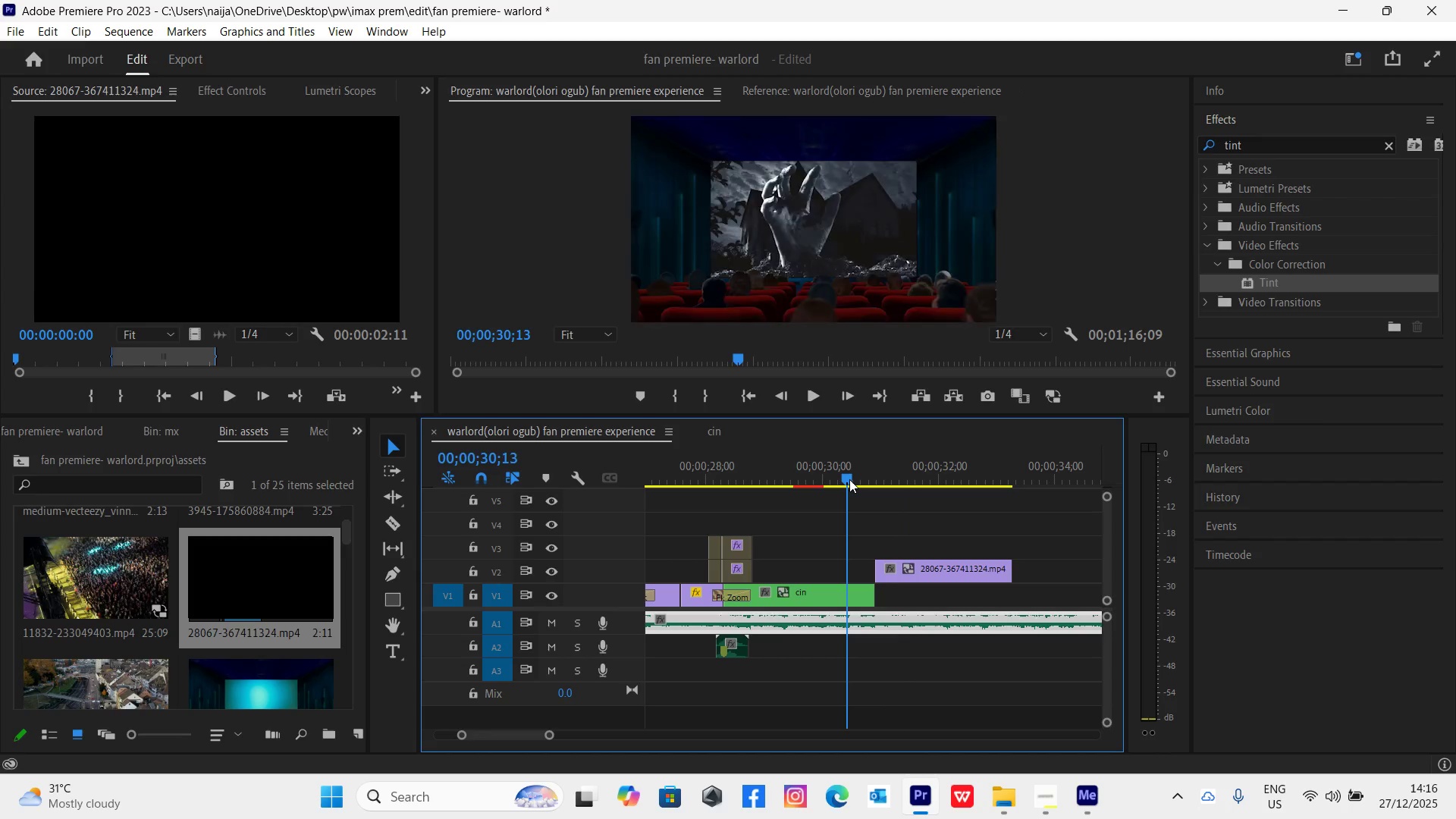 
key(Space)
 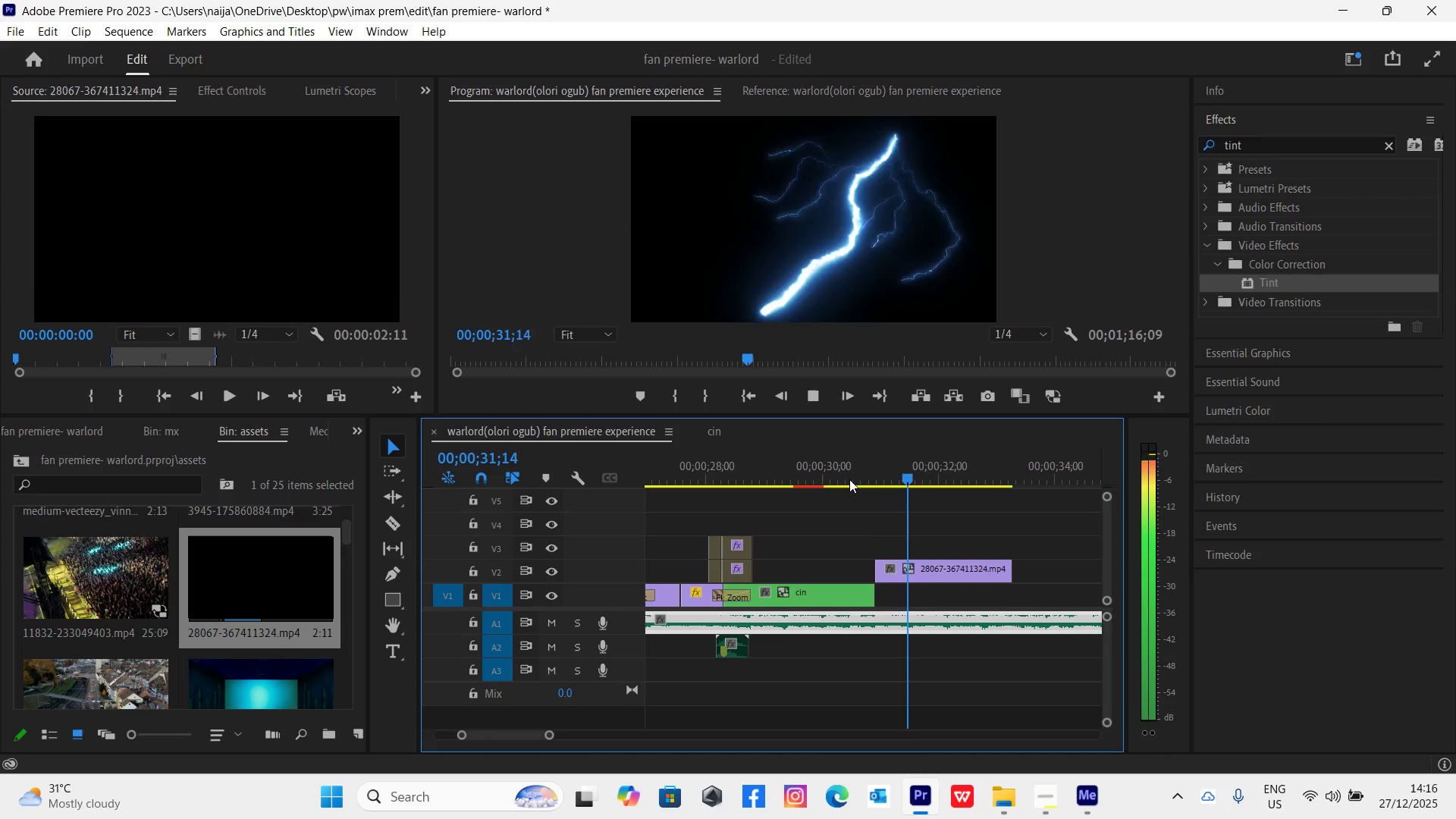 
key(Space)
 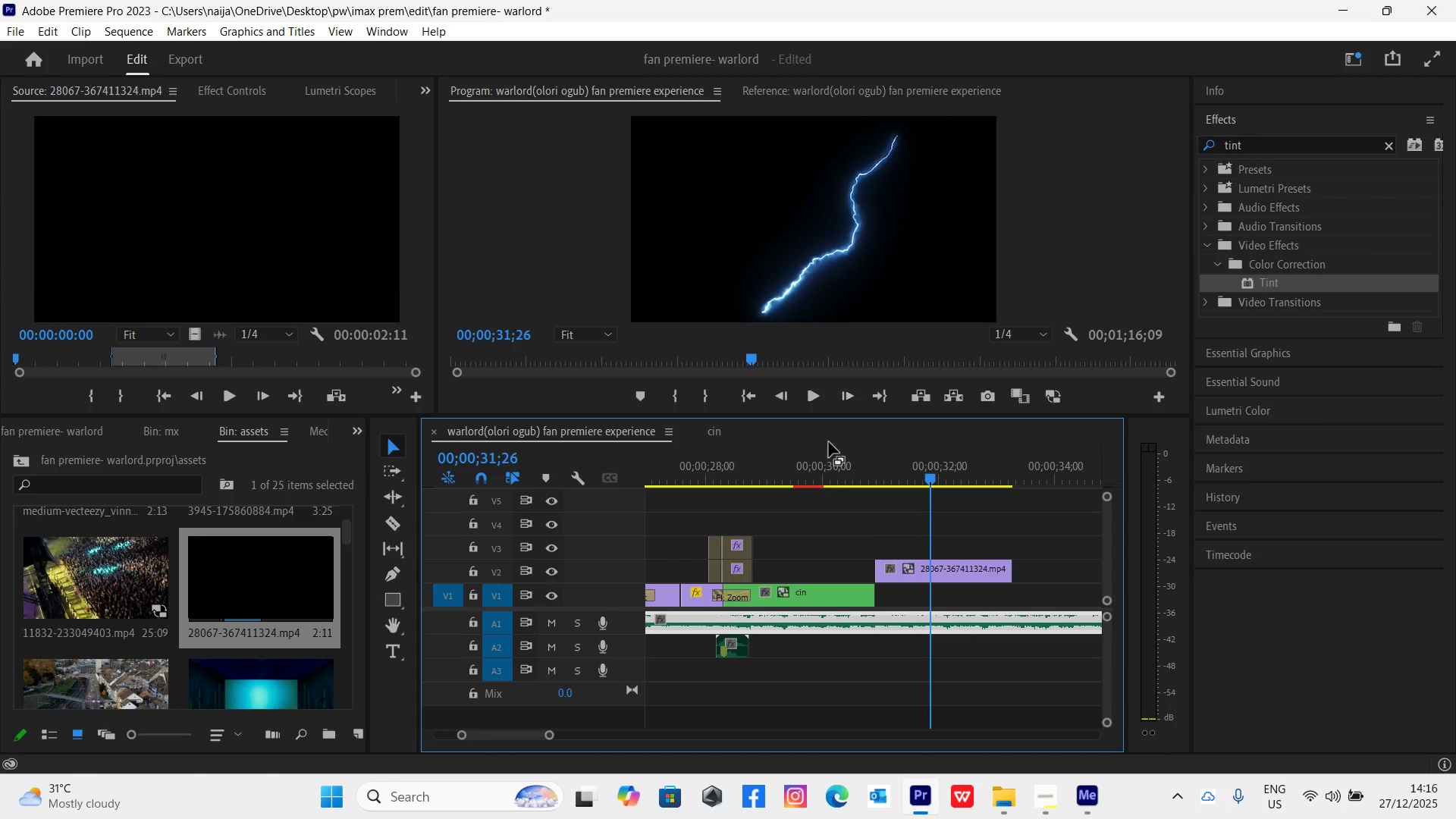 
left_click([868, 468])
 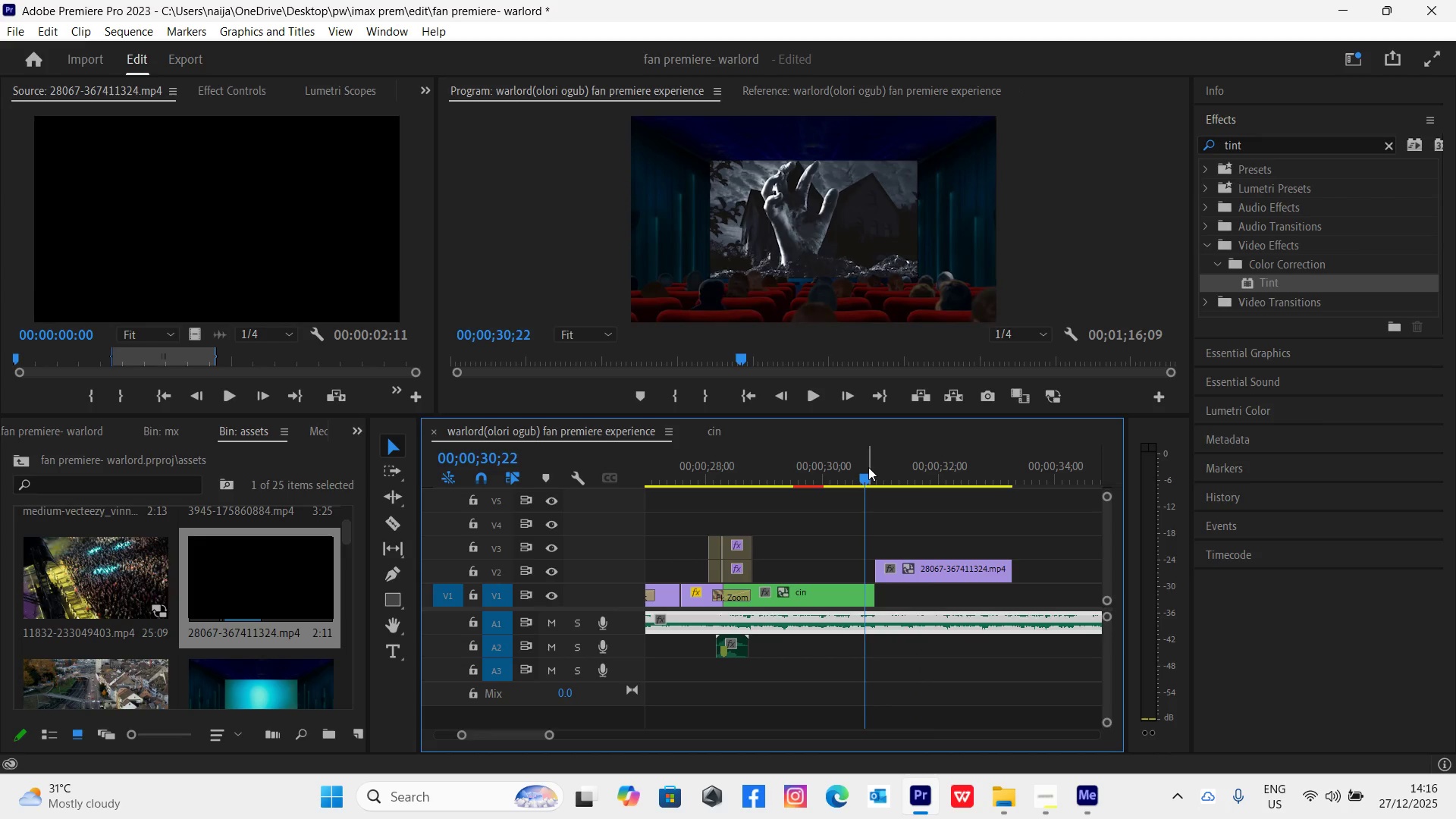 
key(ArrowRight)
 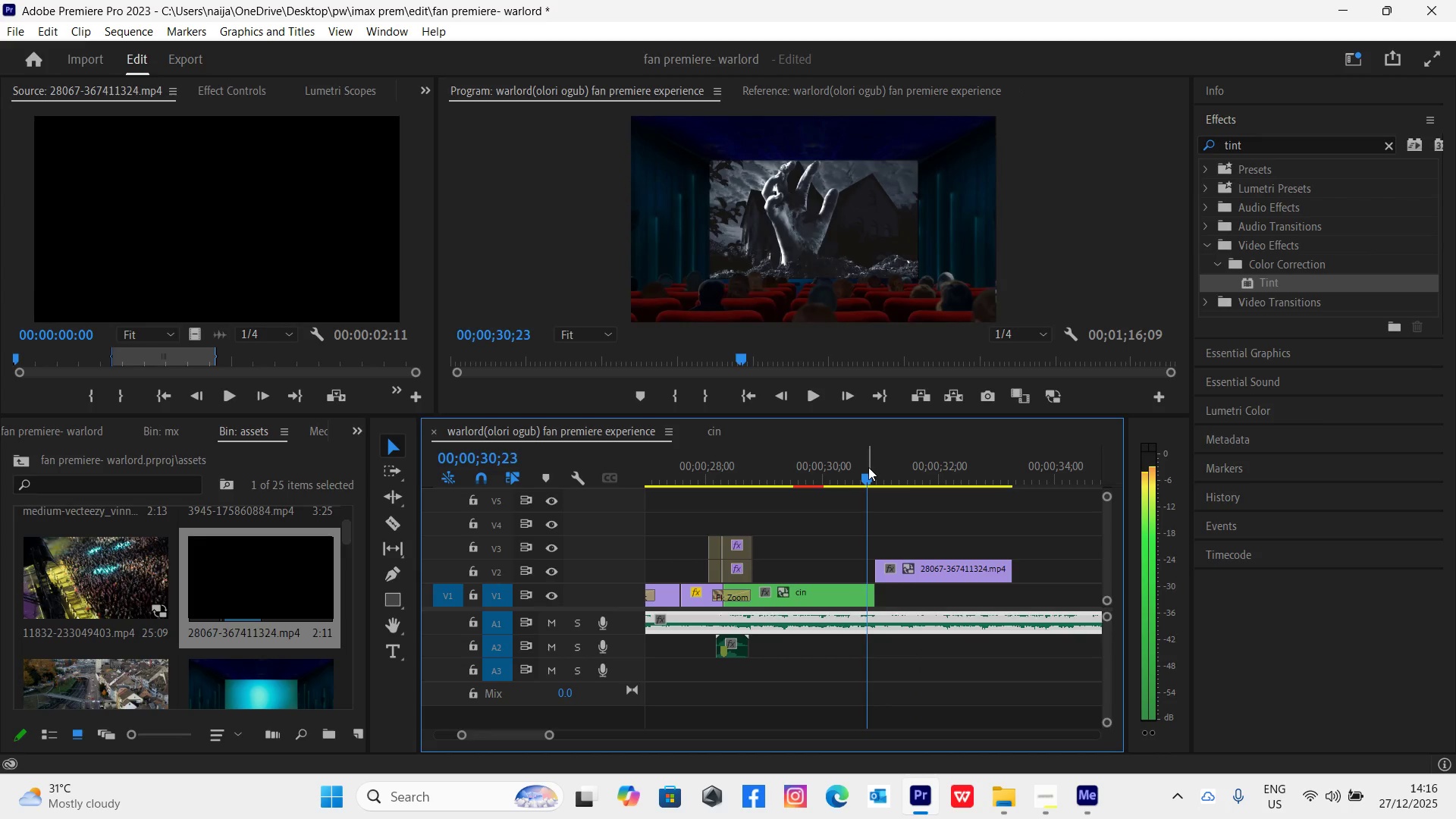 
key(ArrowRight)
 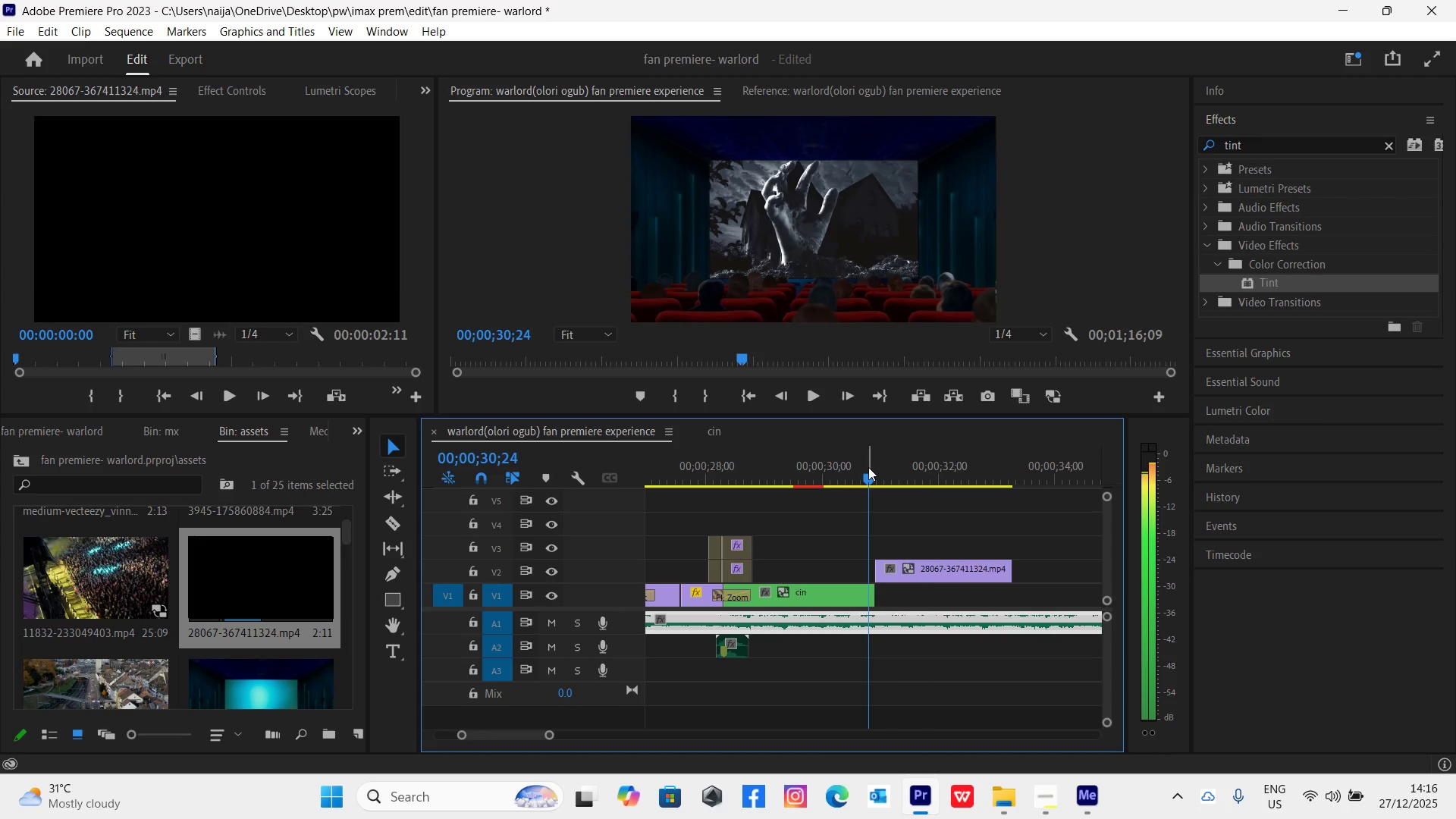 
key(ArrowRight)
 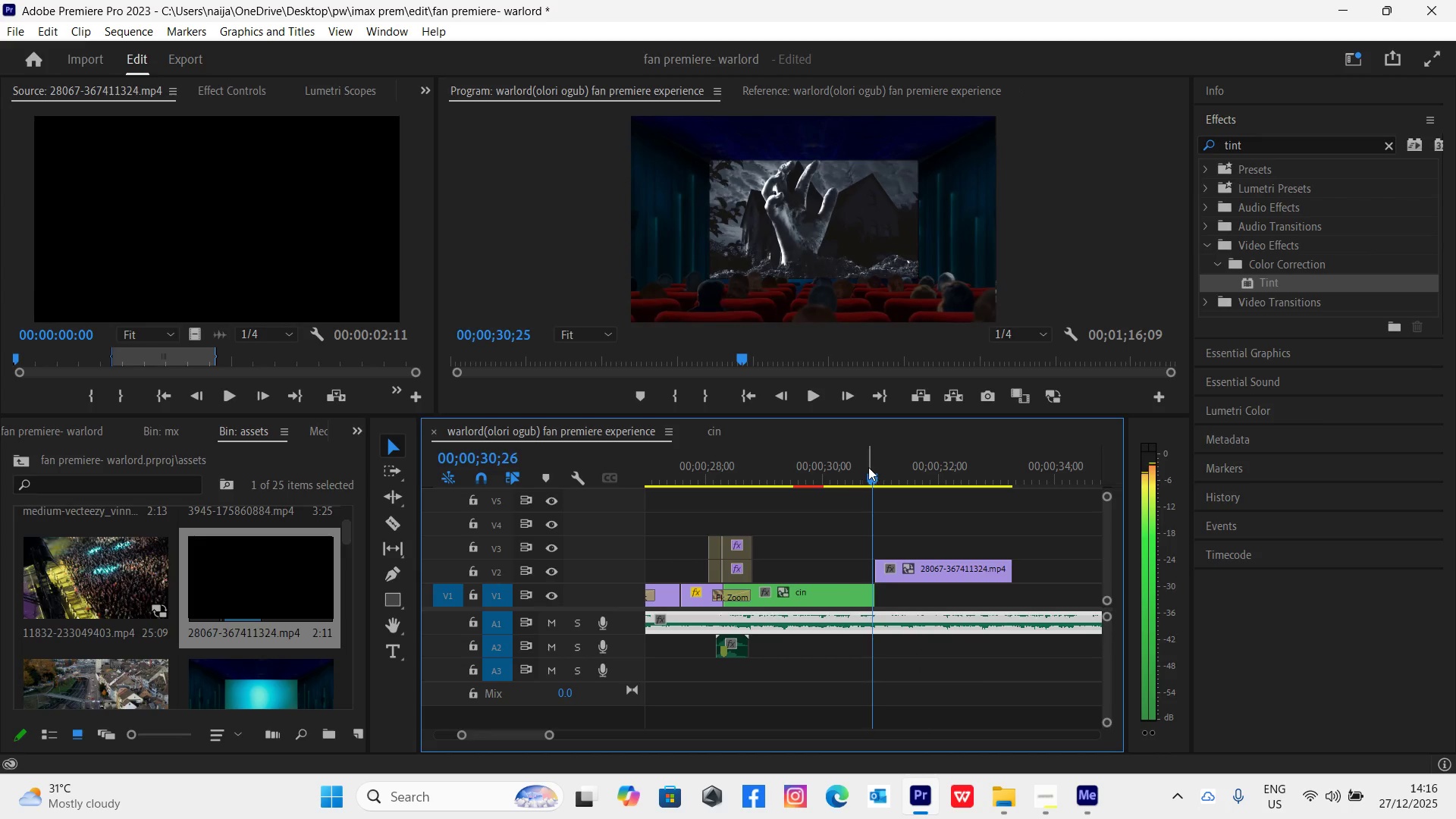 
key(ArrowRight)
 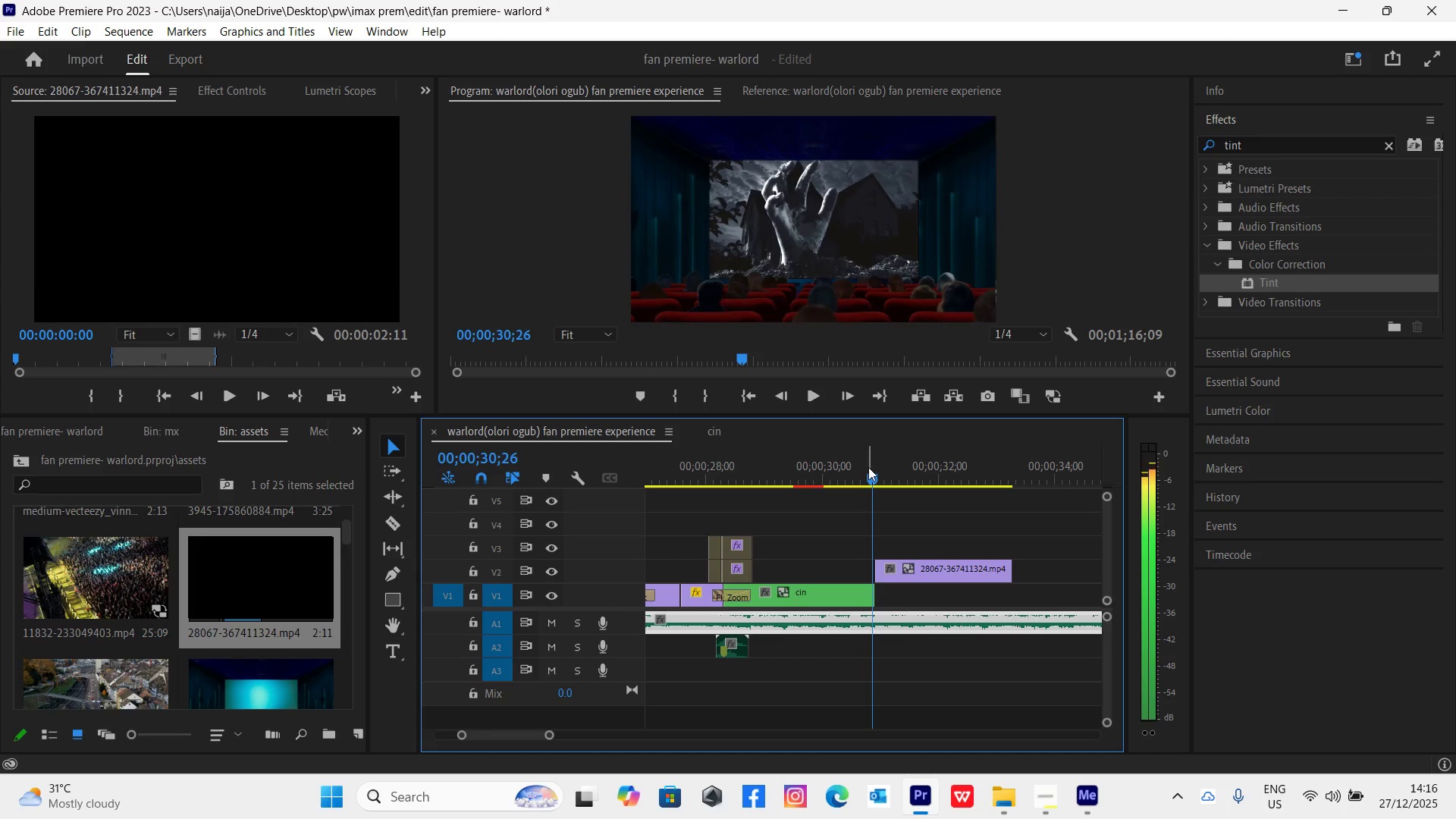 
key(ArrowRight)
 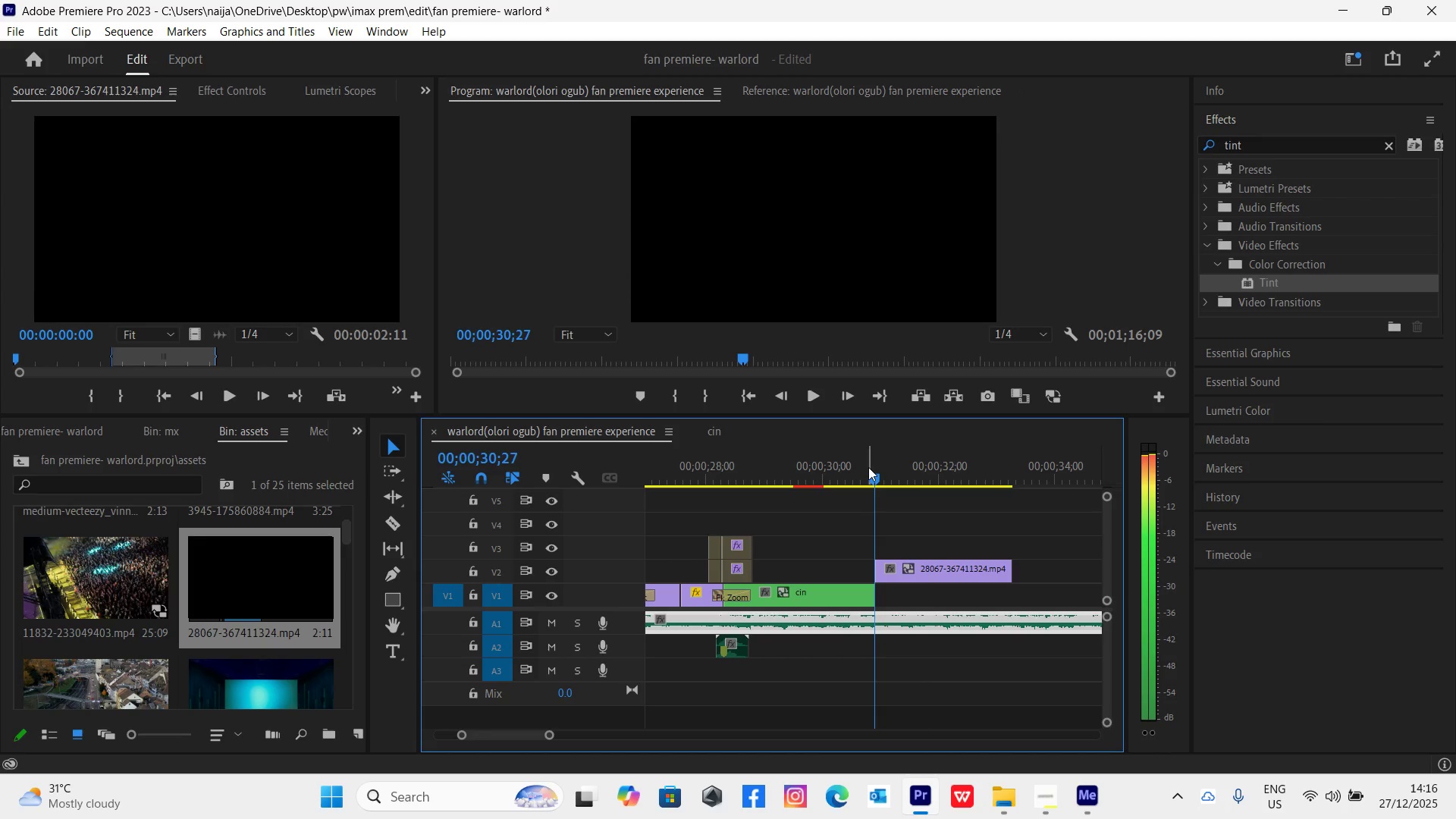 
key(ArrowRight)
 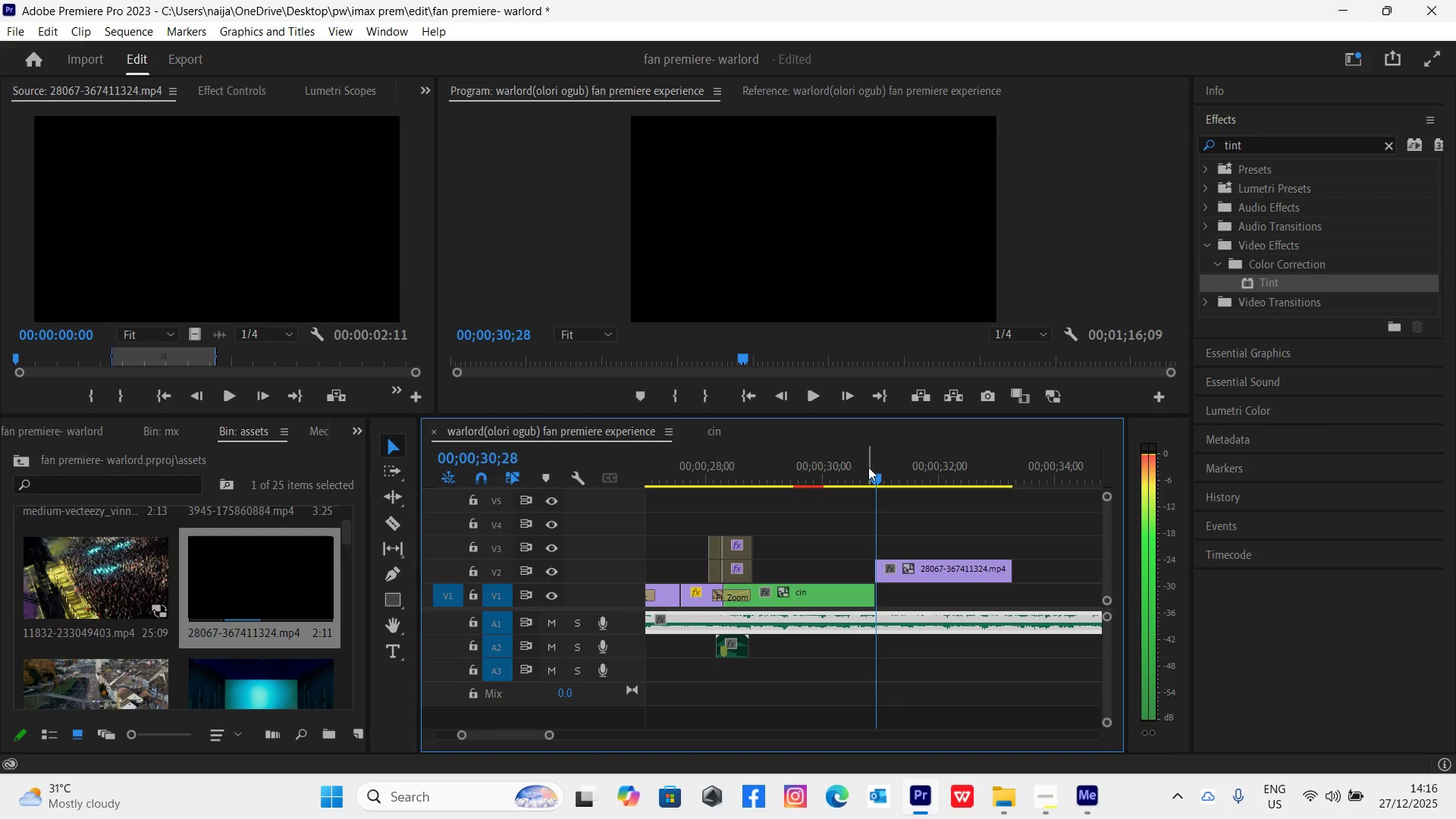 
key(ArrowRight)
 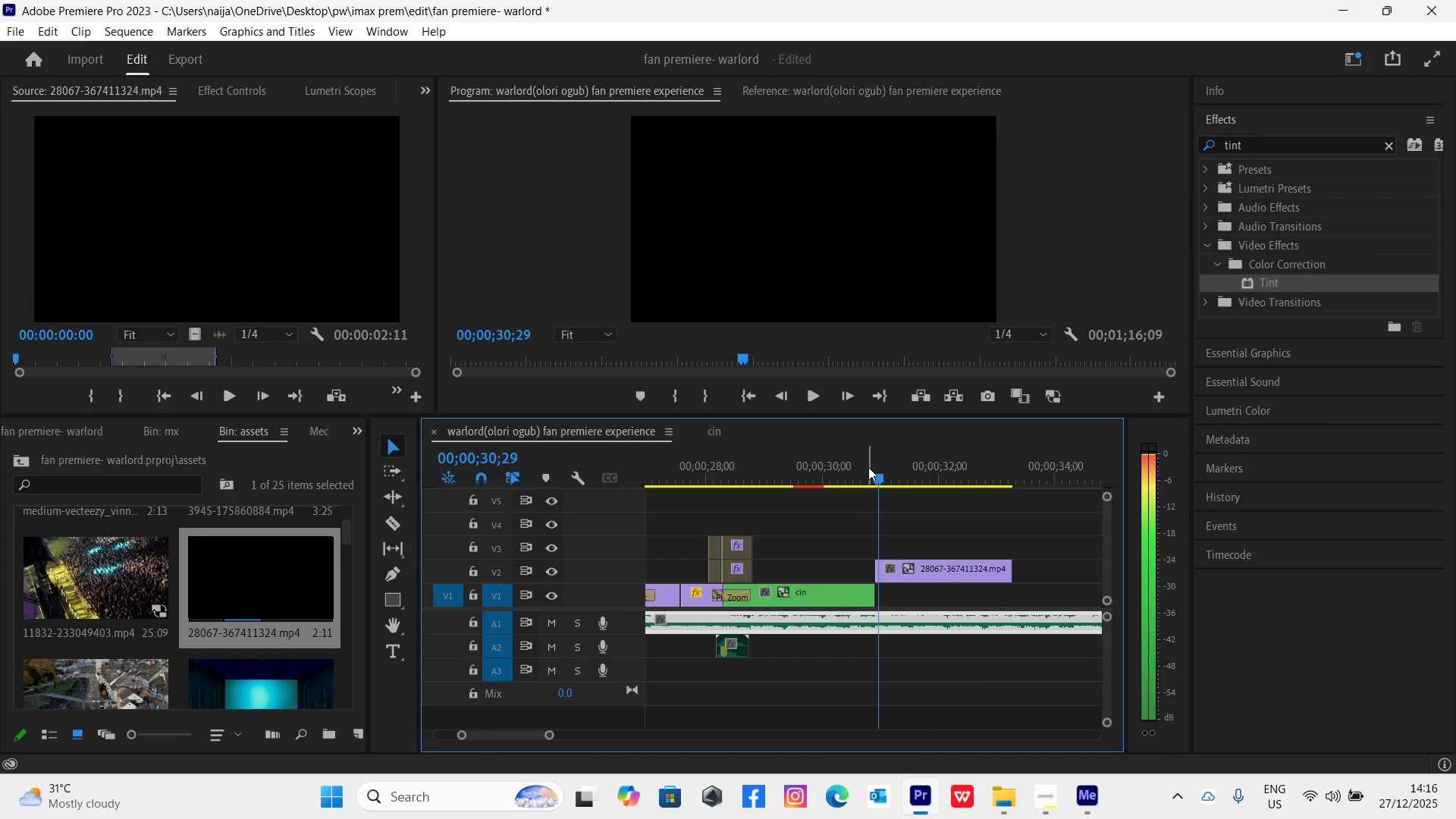 
key(ArrowRight)
 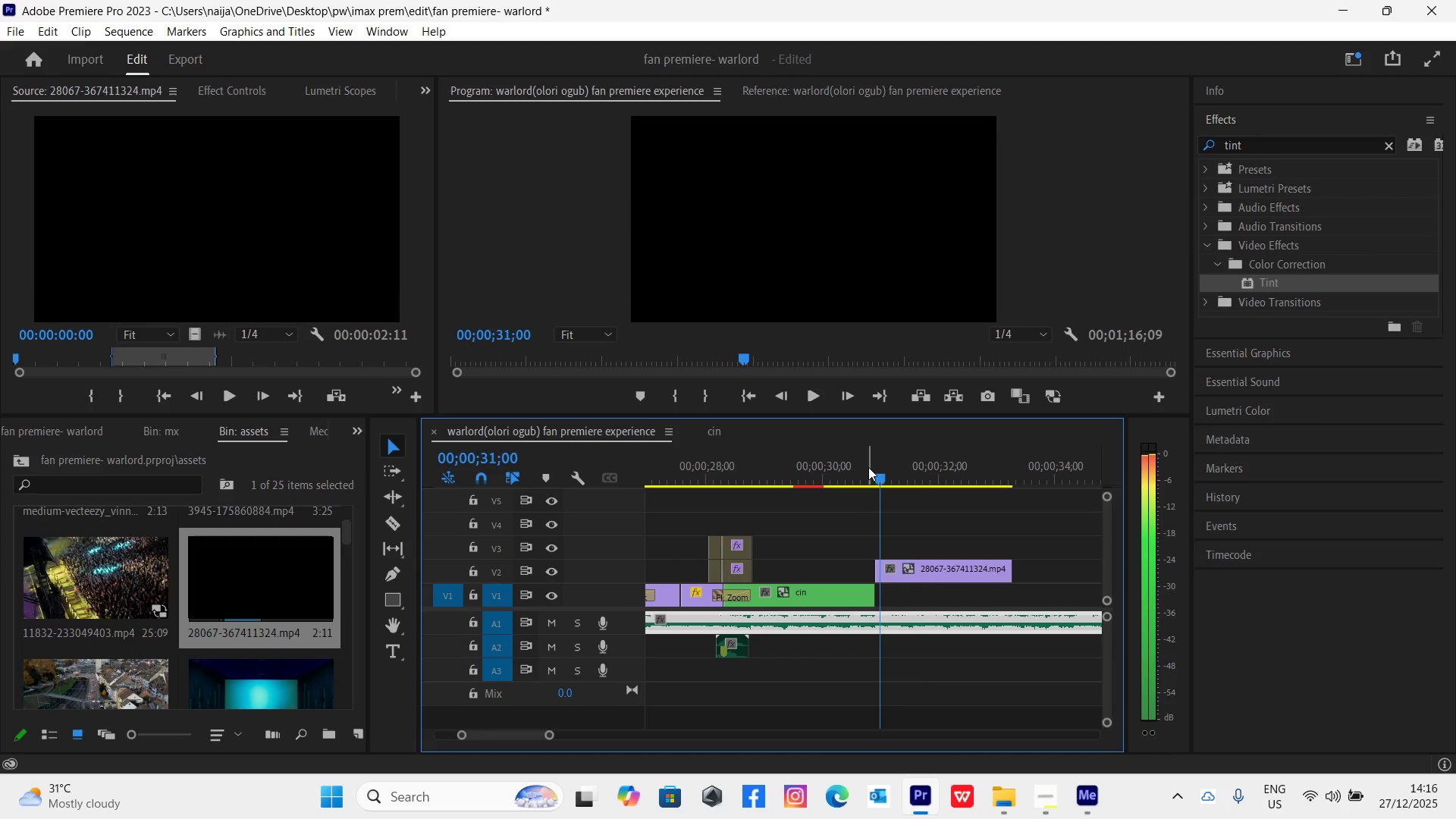 
key(ArrowRight)
 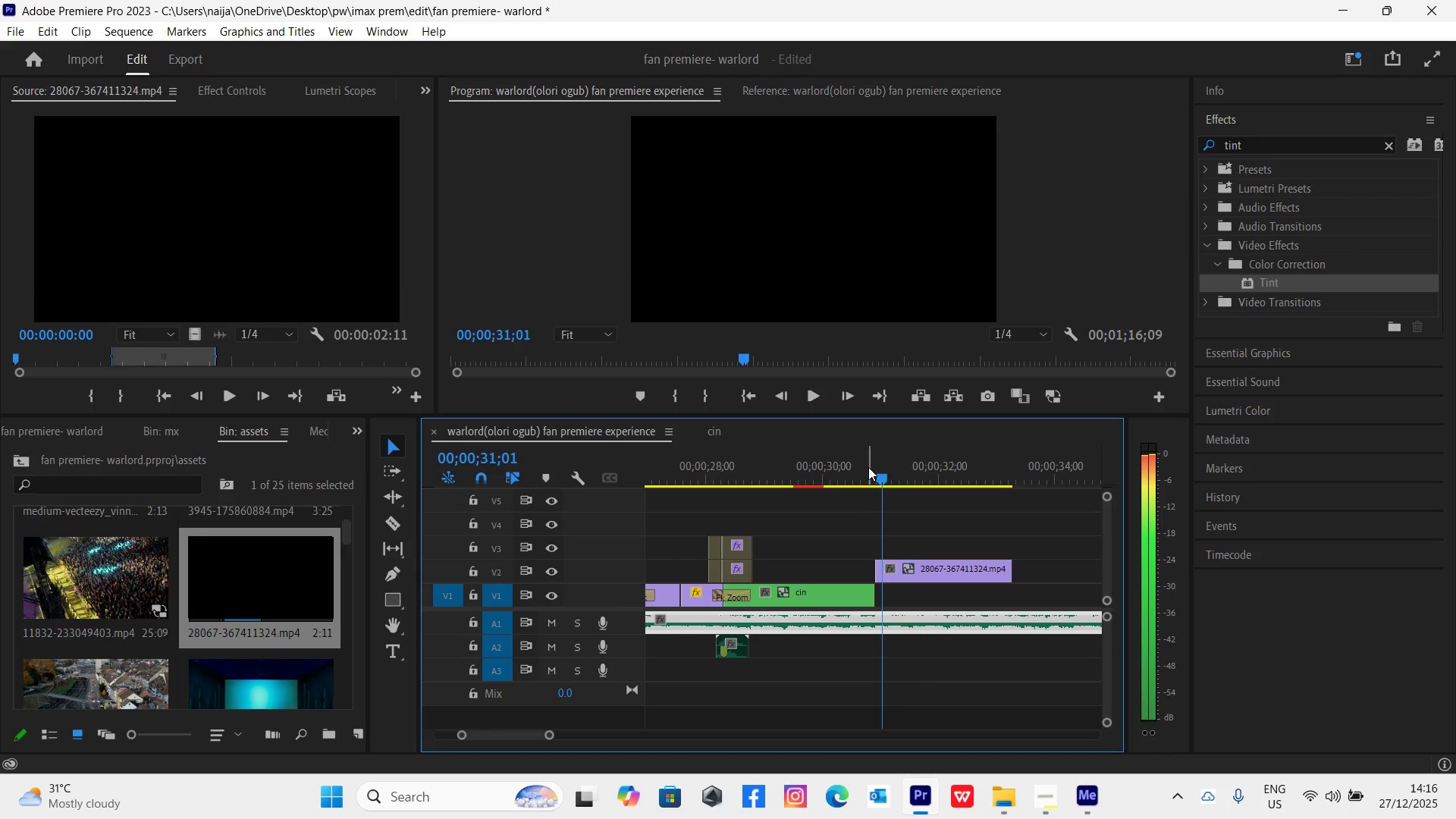 
key(ArrowRight)
 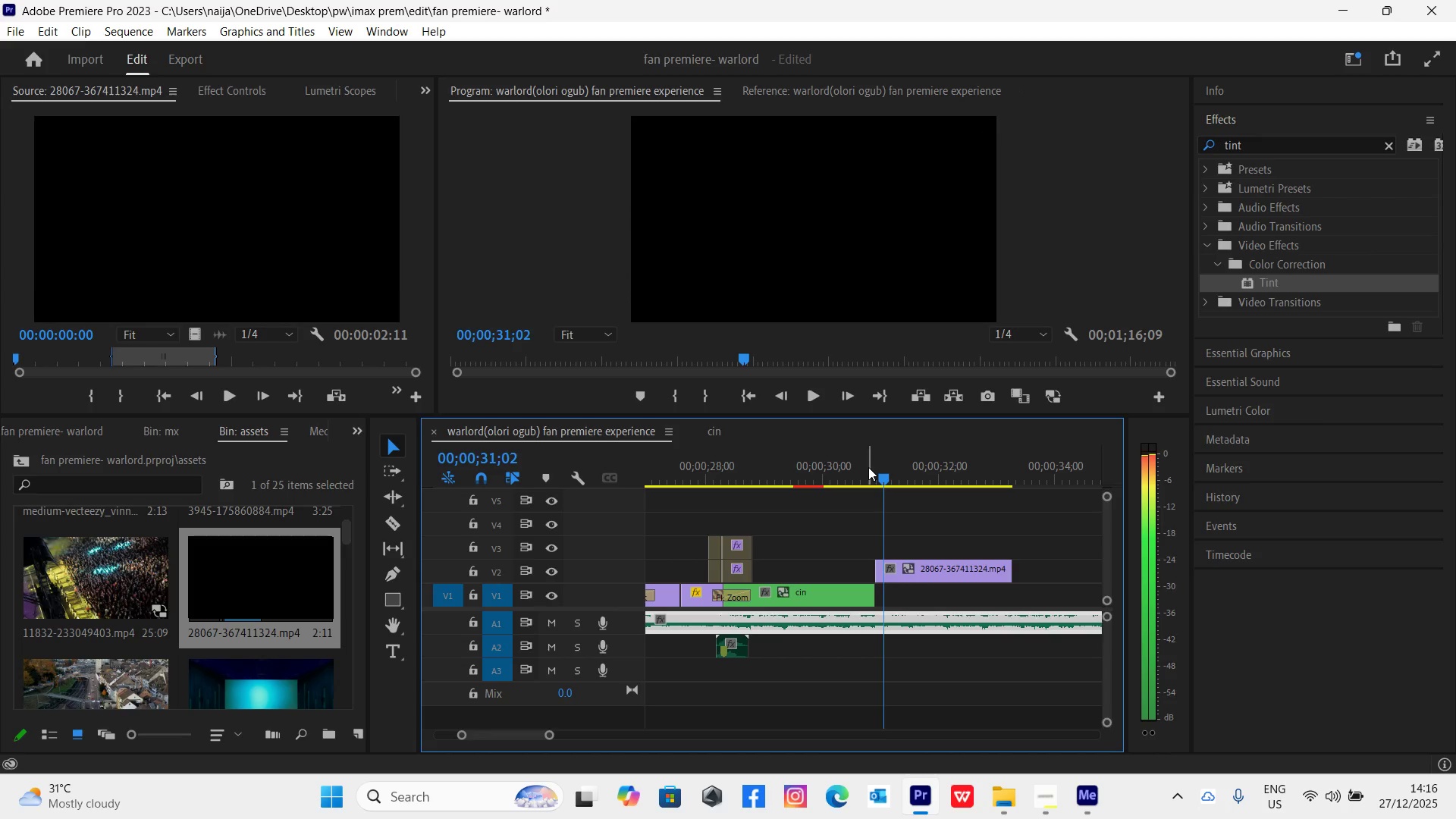 
key(ArrowRight)
 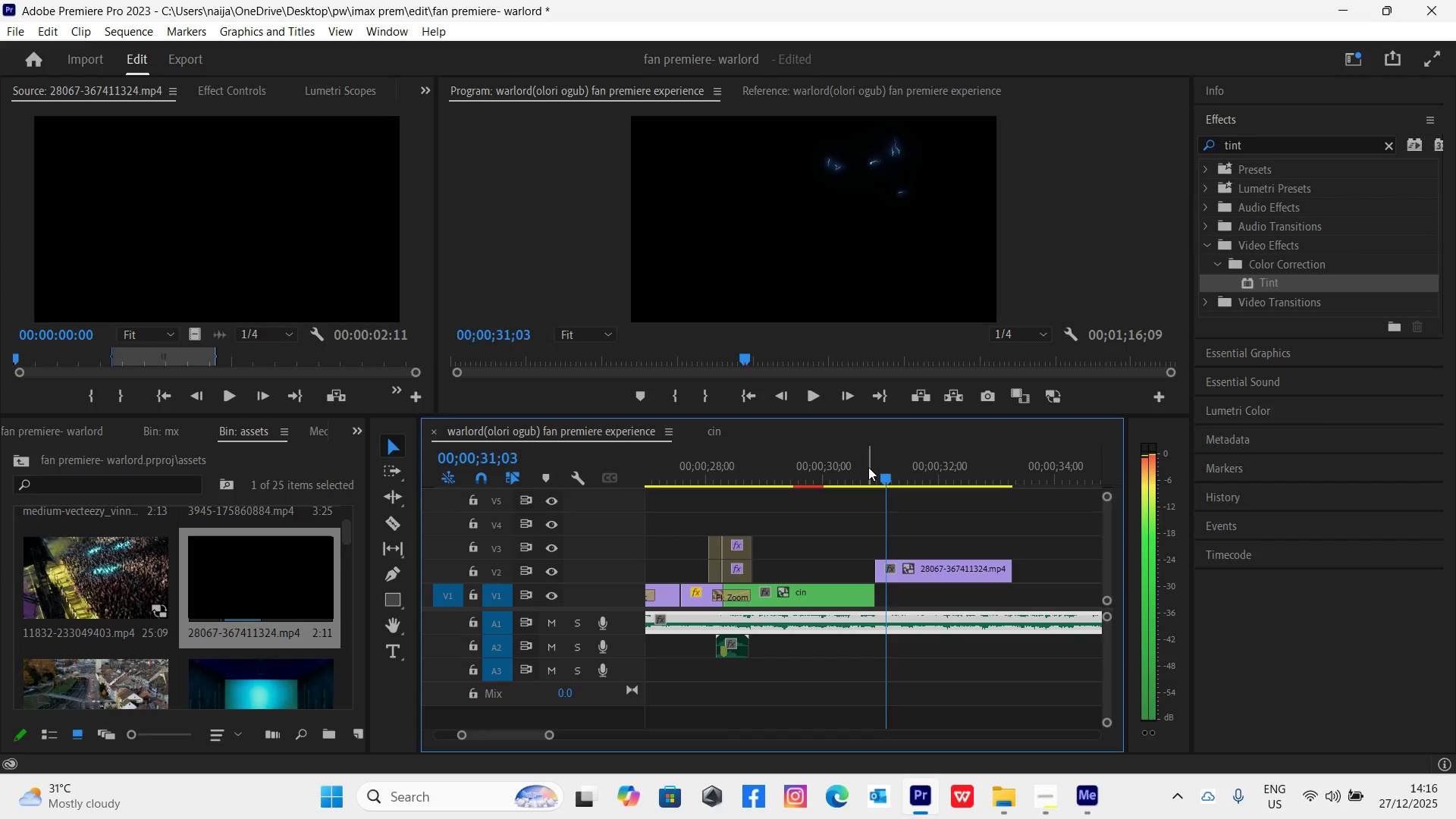 
key(ArrowLeft)
 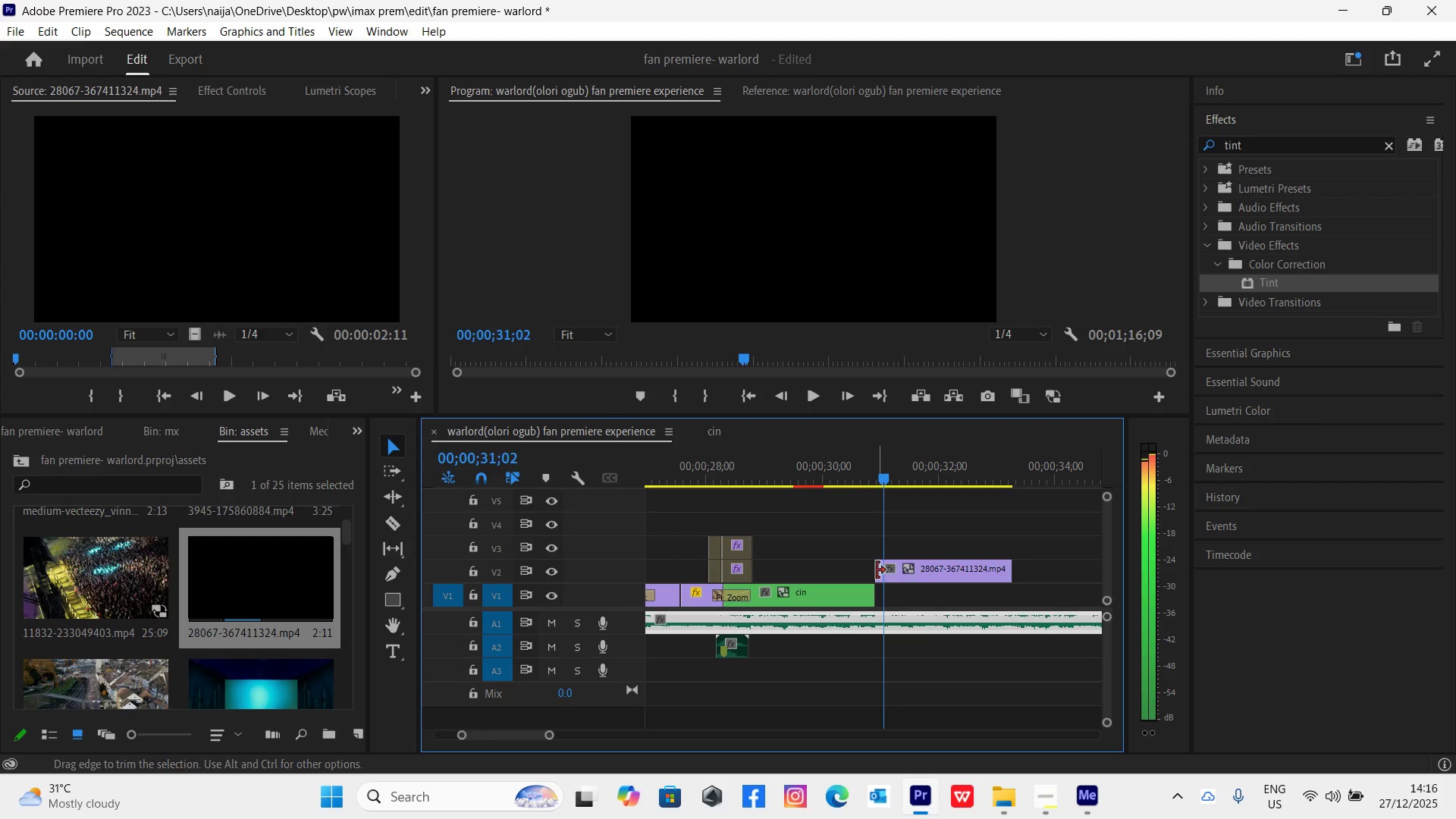 
key(ArrowRight)
 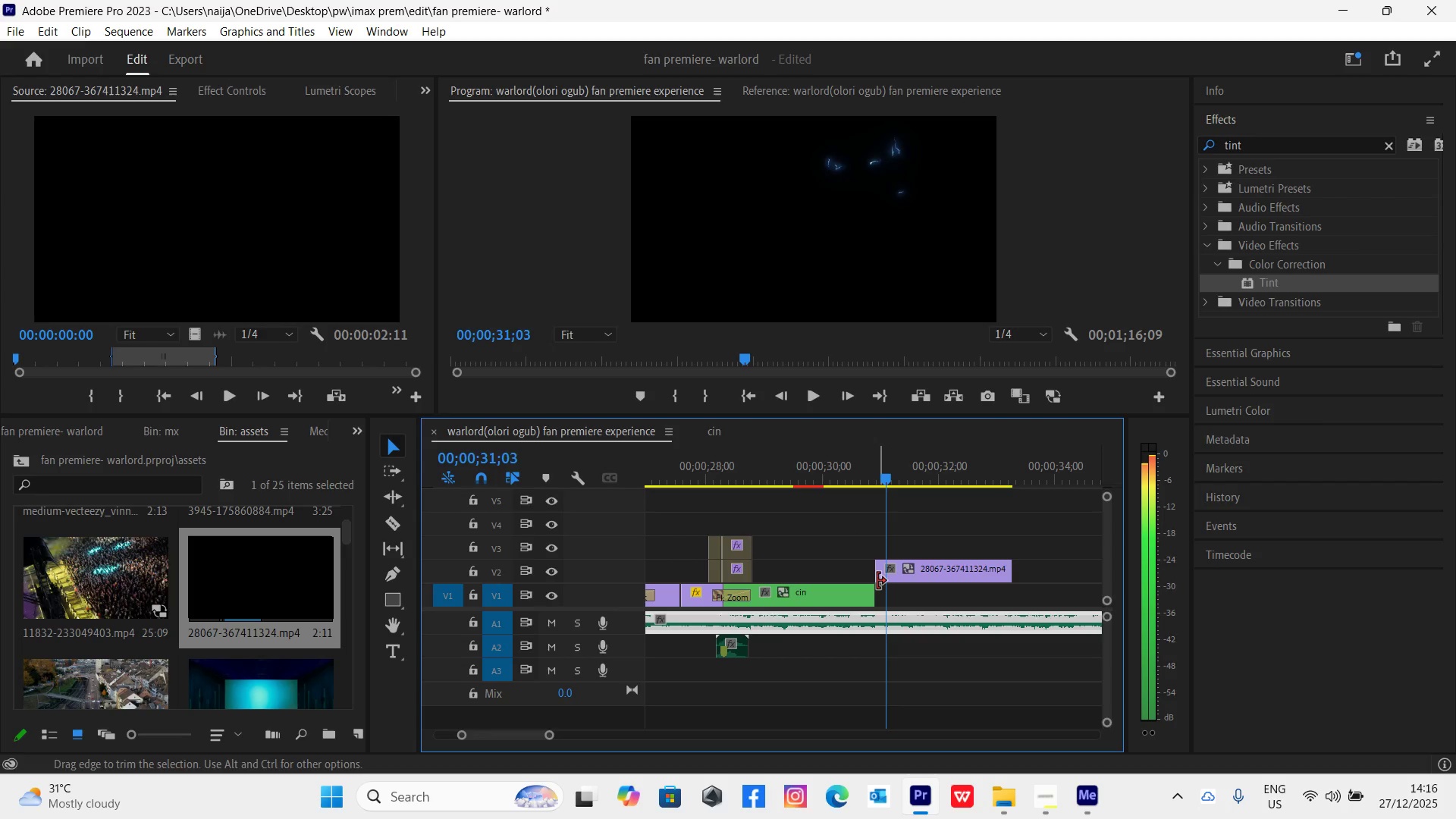 
left_click_drag(start_coordinate=[877, 575], to_coordinate=[889, 576])
 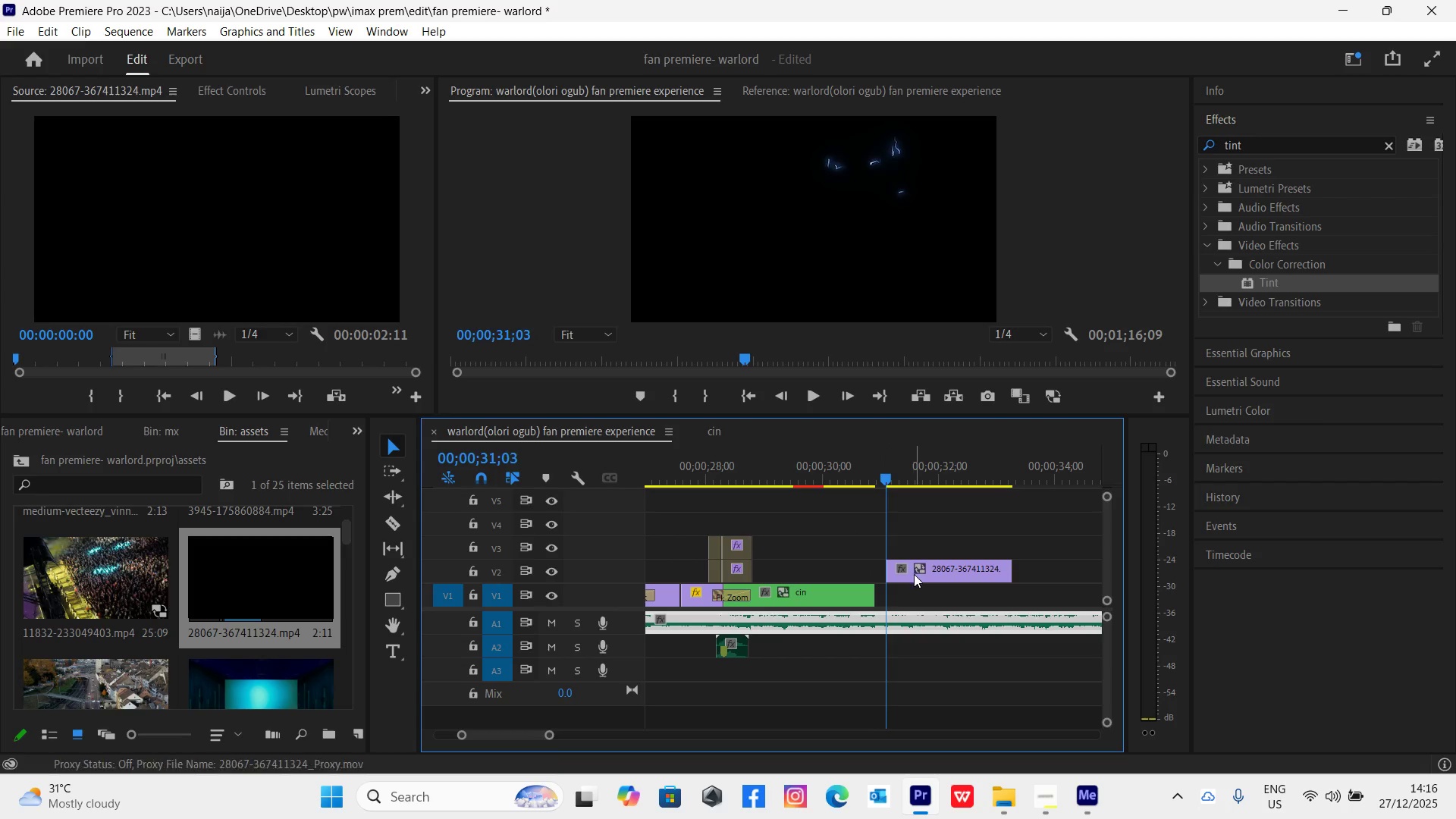 
left_click_drag(start_coordinate=[914, 574], to_coordinate=[898, 572])
 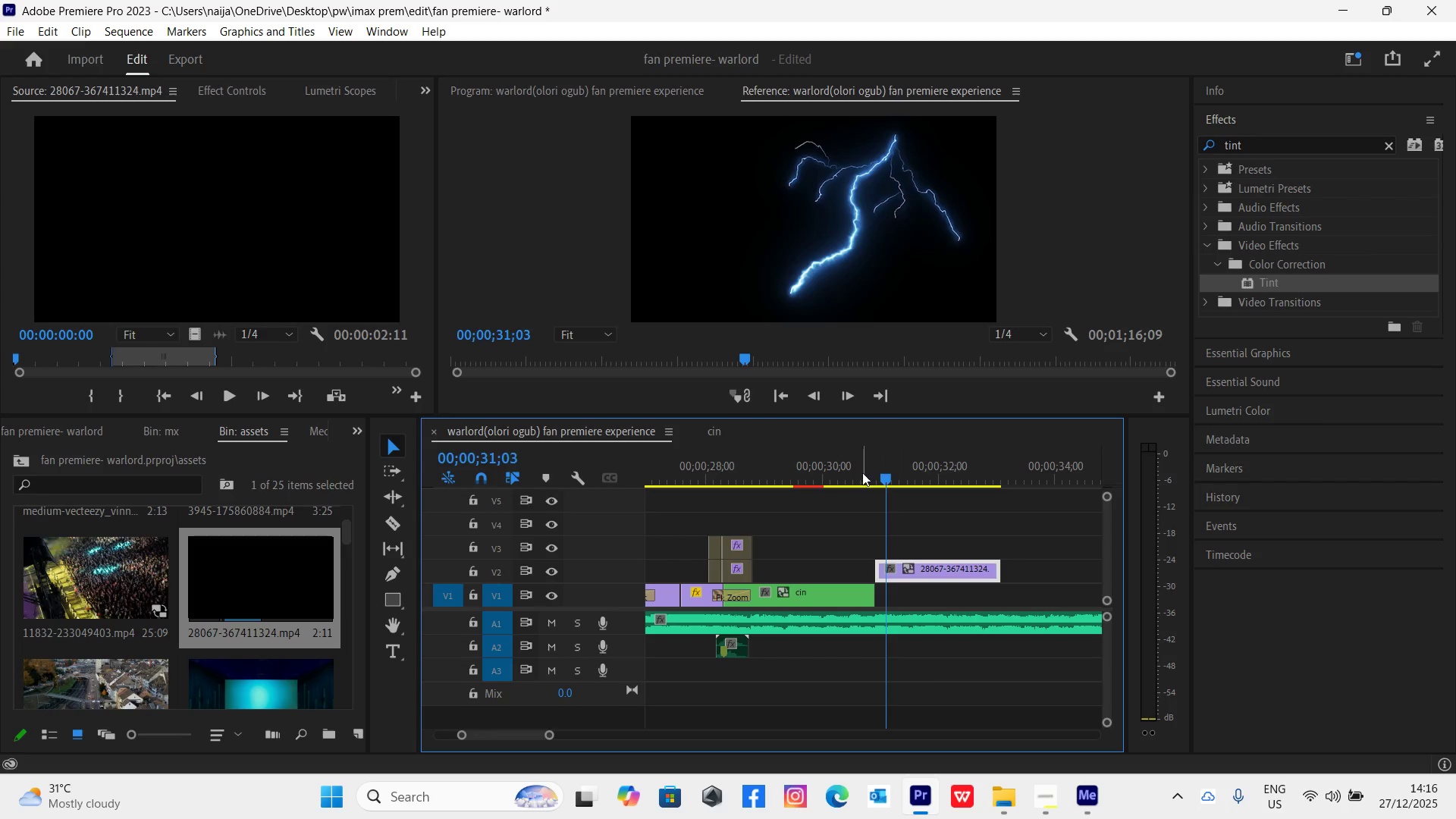 
left_click([842, 472])
 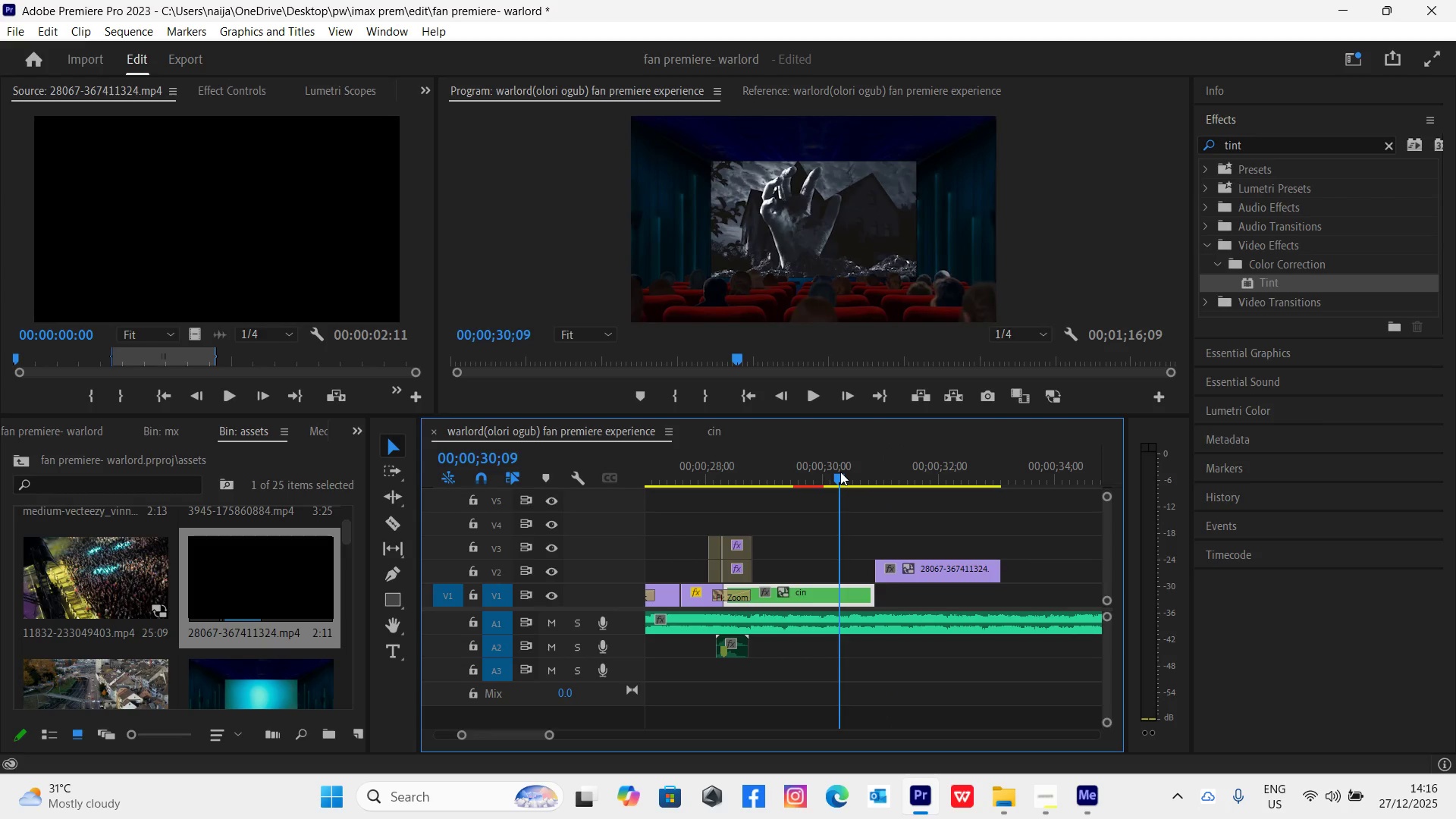 
key(Space)
 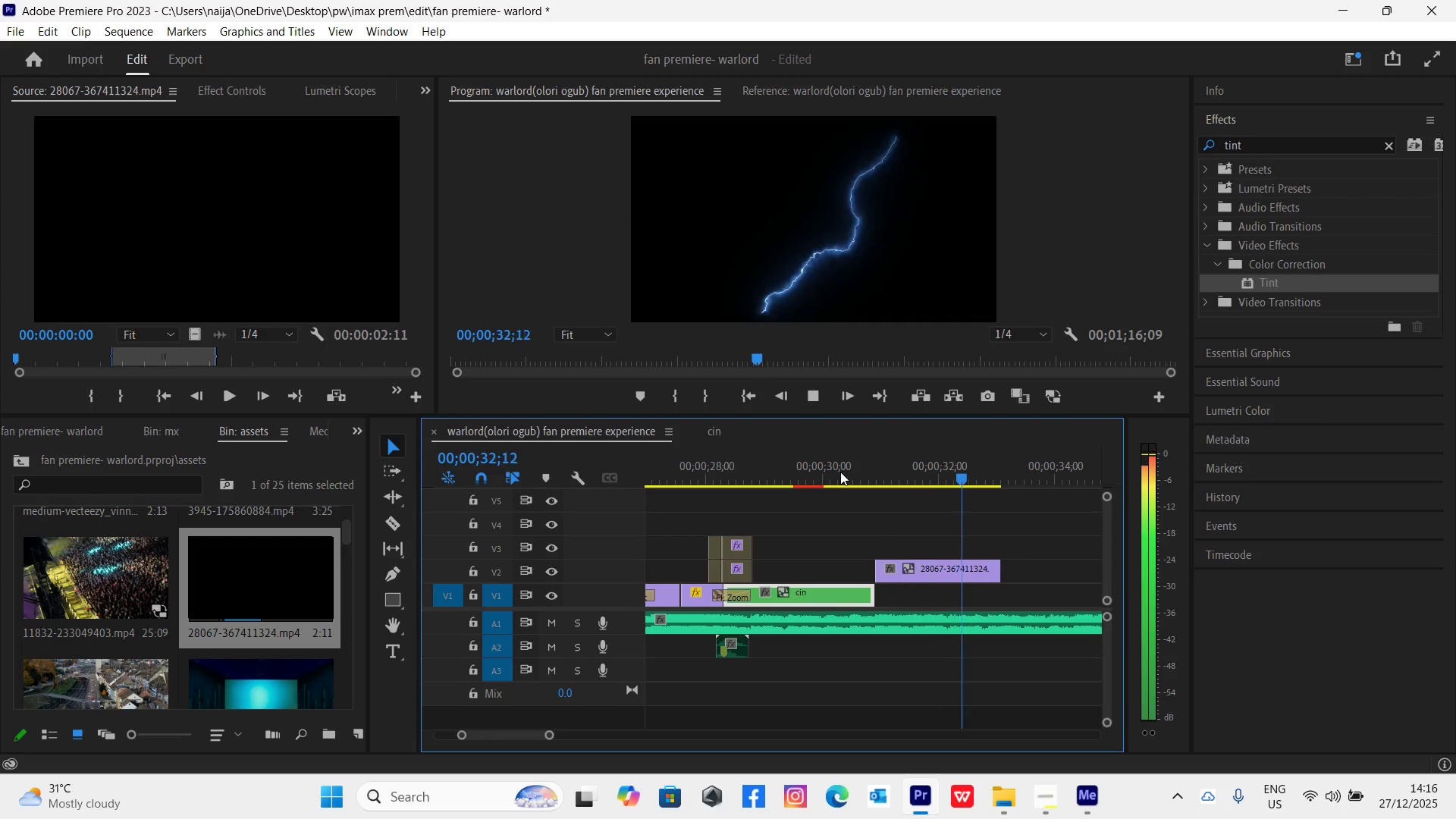 
key(Space)
 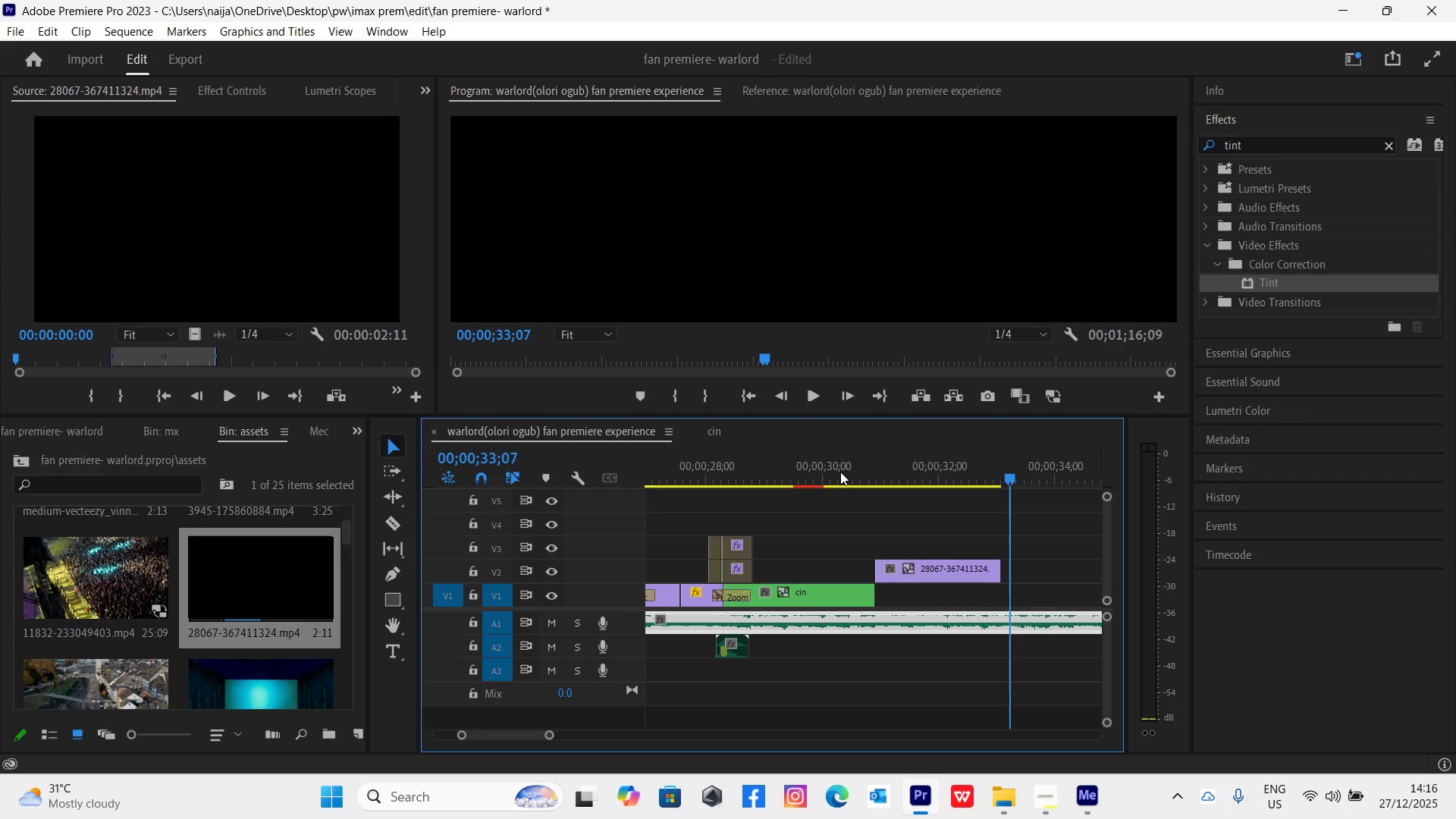 
left_click([841, 472])
 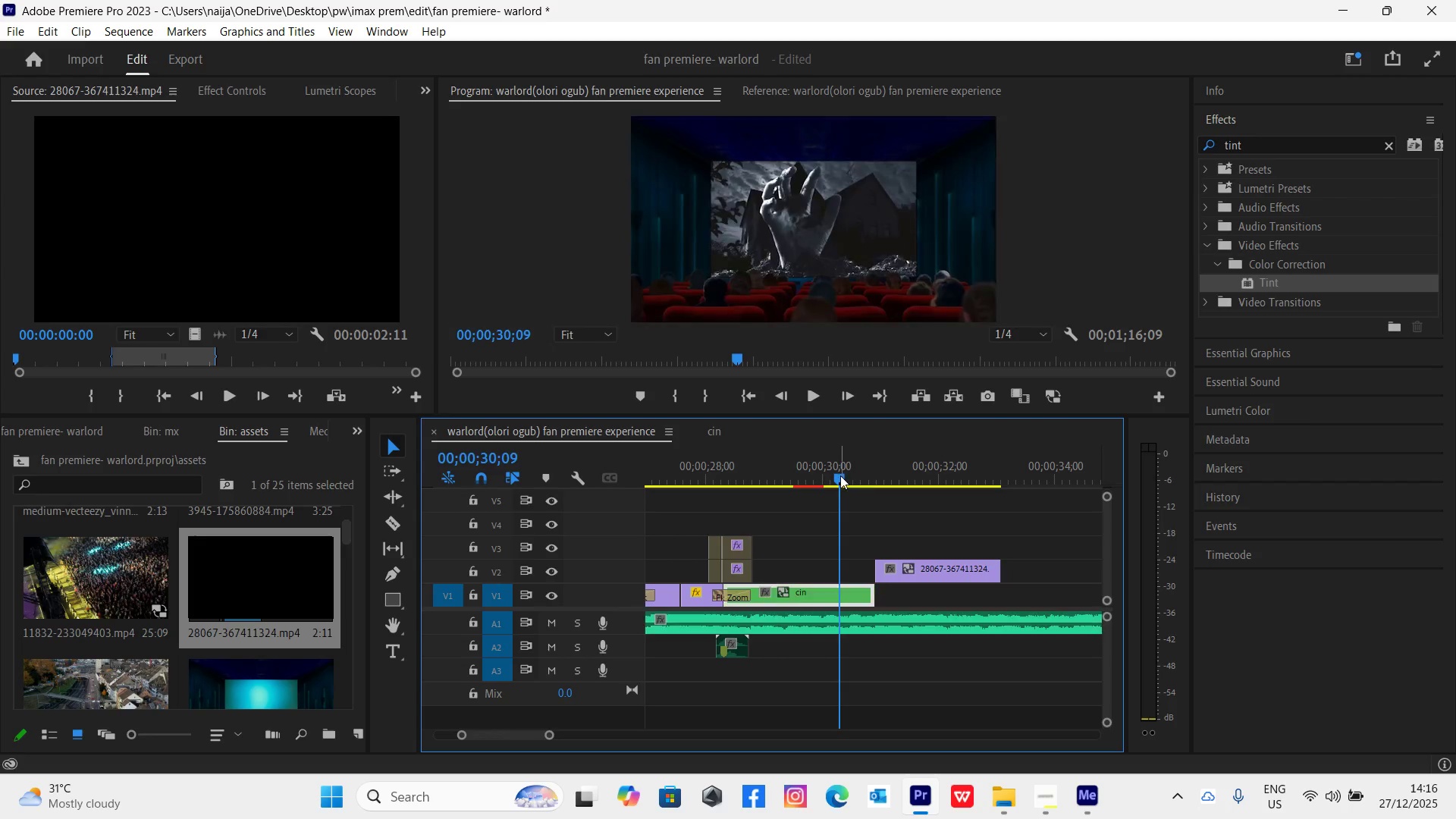 
key(Space)
 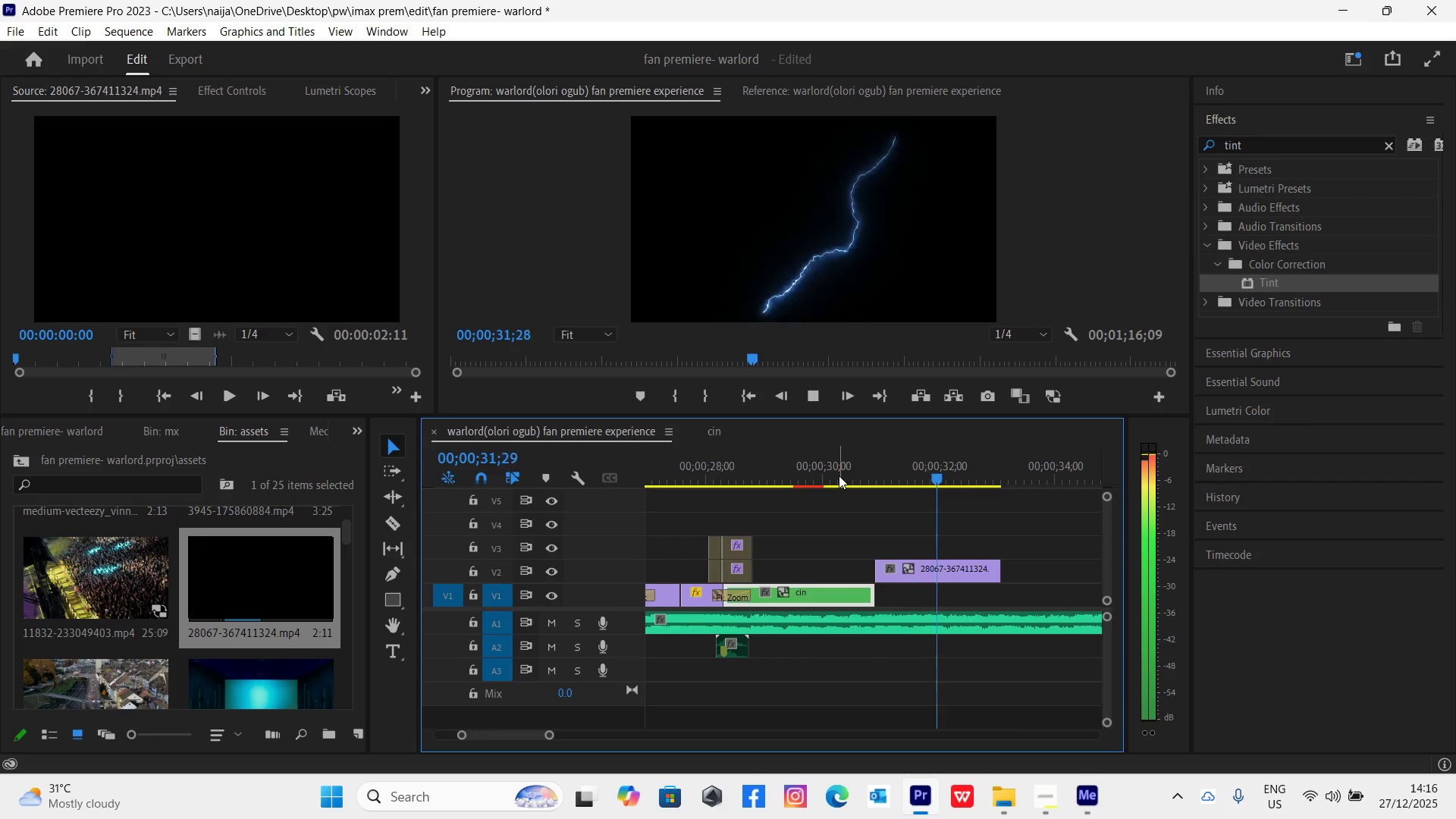 
key(Space)
 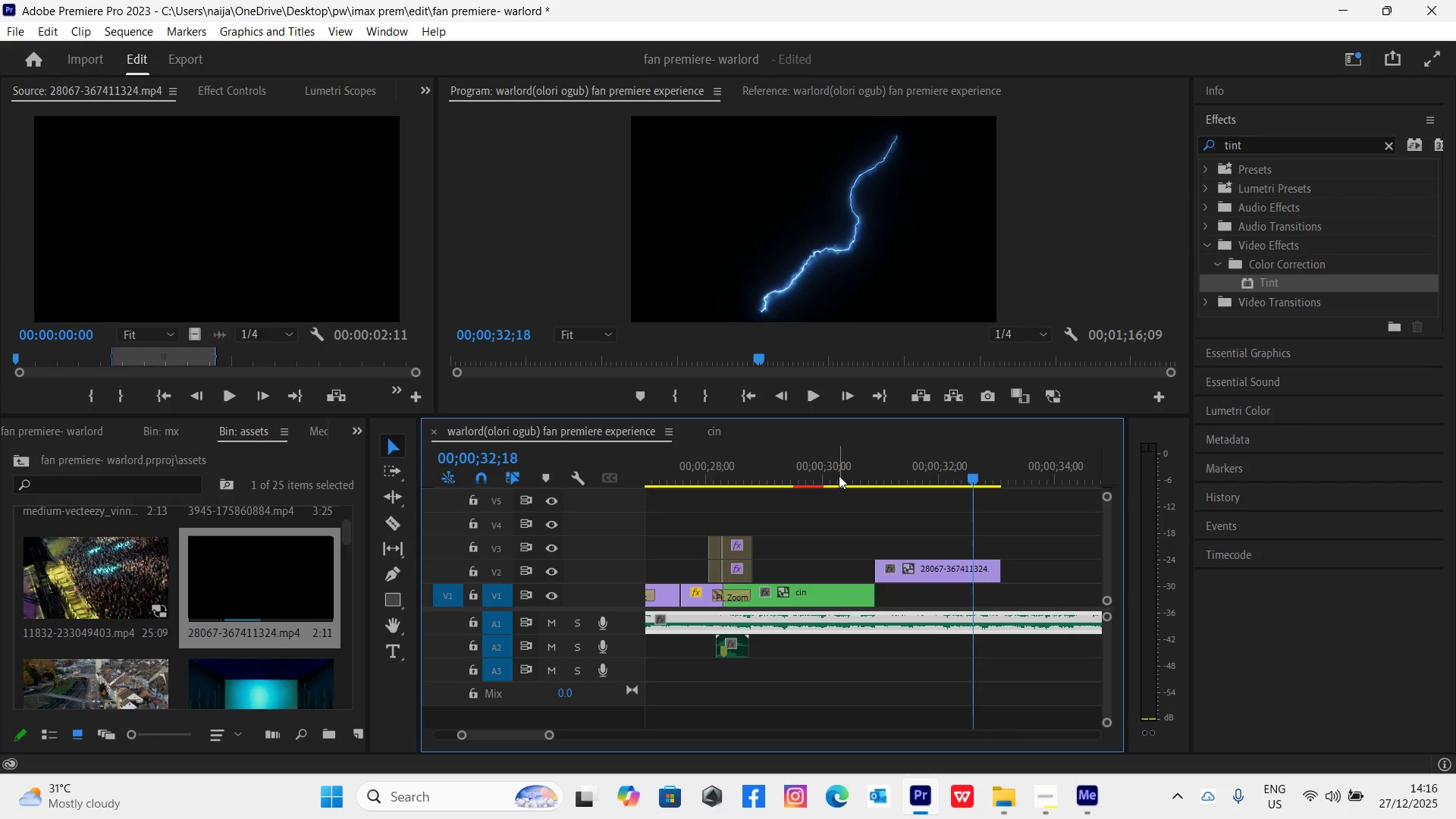 
left_click([839, 475])
 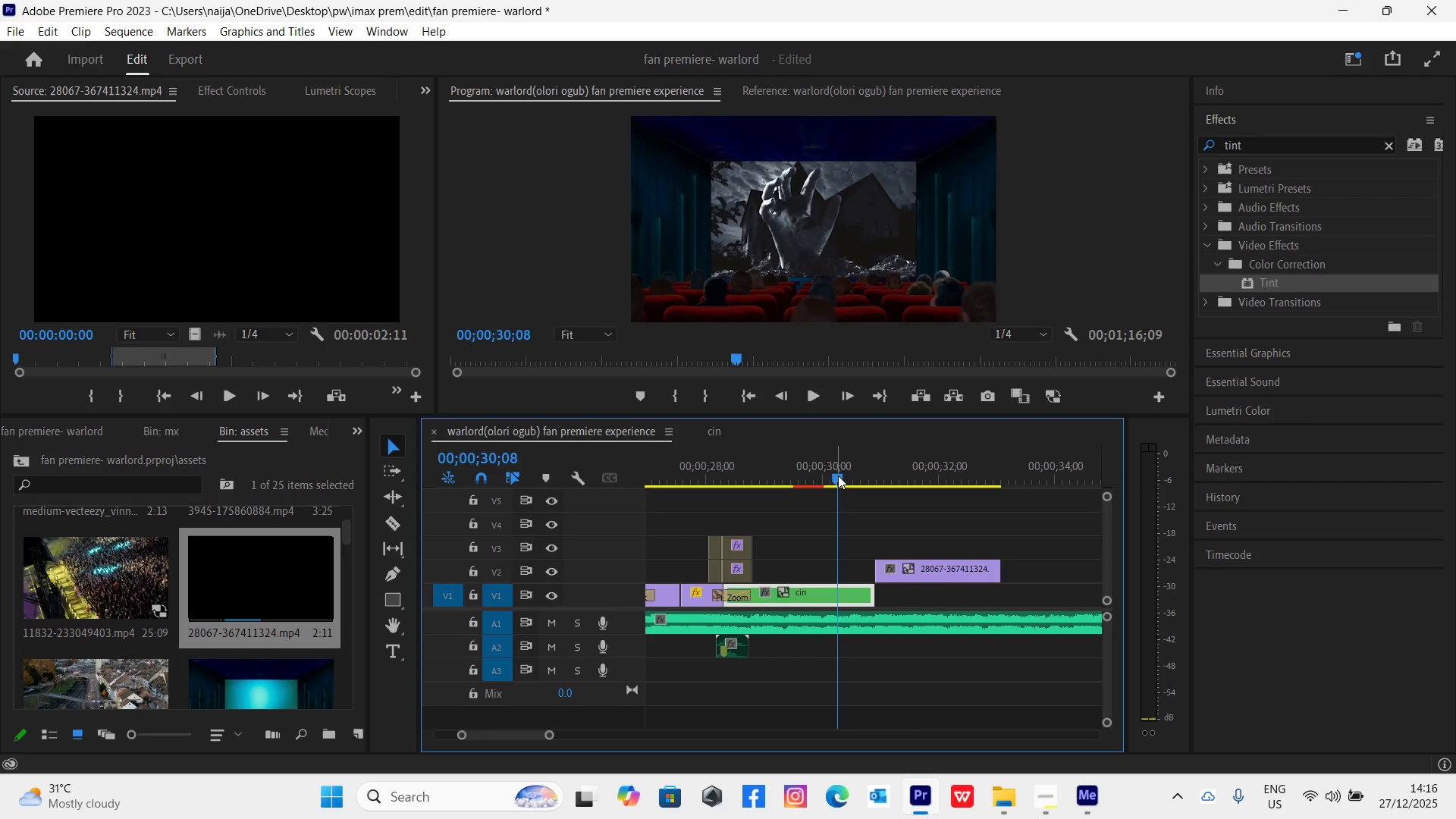 
key(Space)
 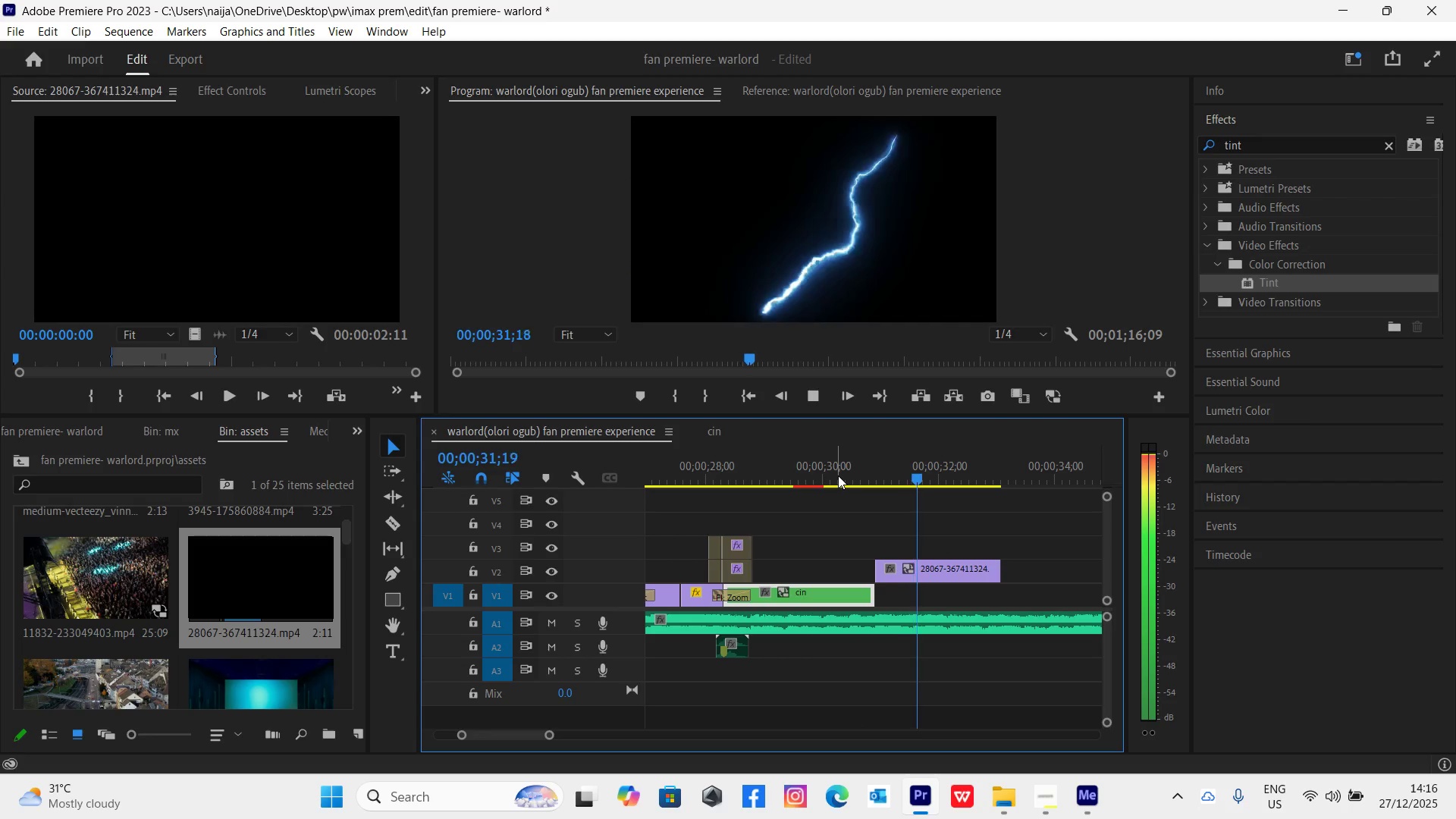 
key(Space)
 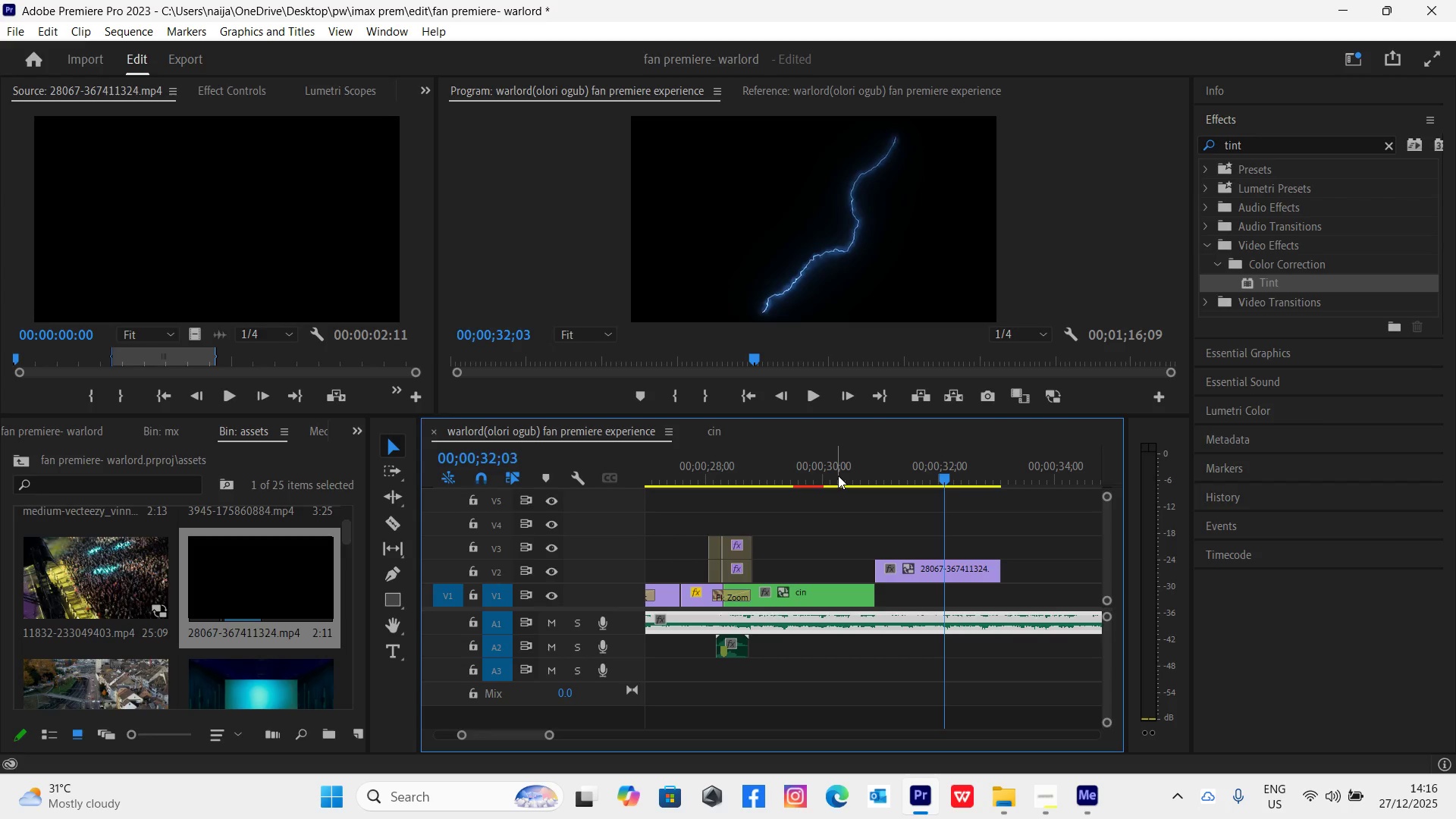 
wait(7.45)
 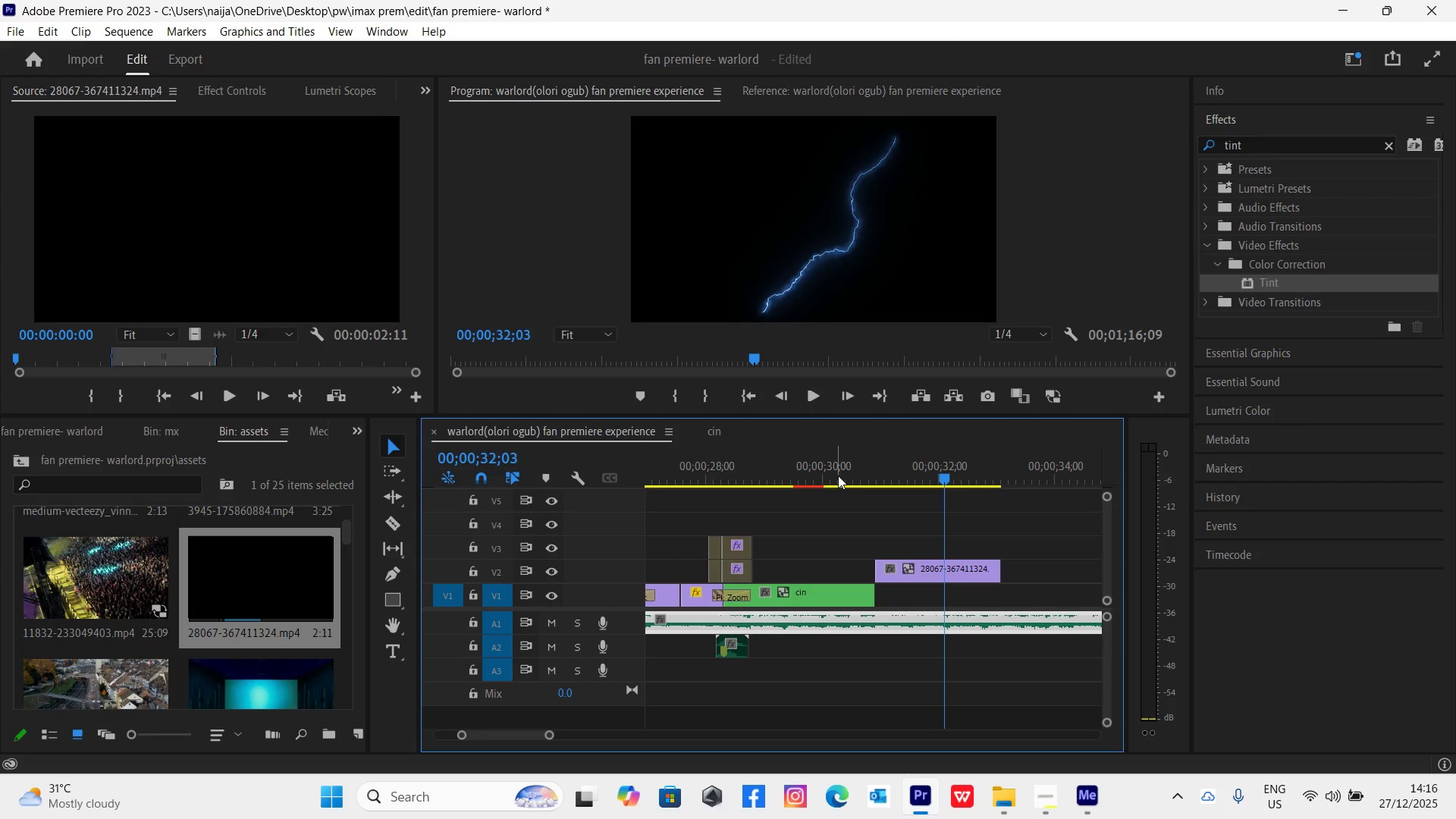 
left_click([940, 571])
 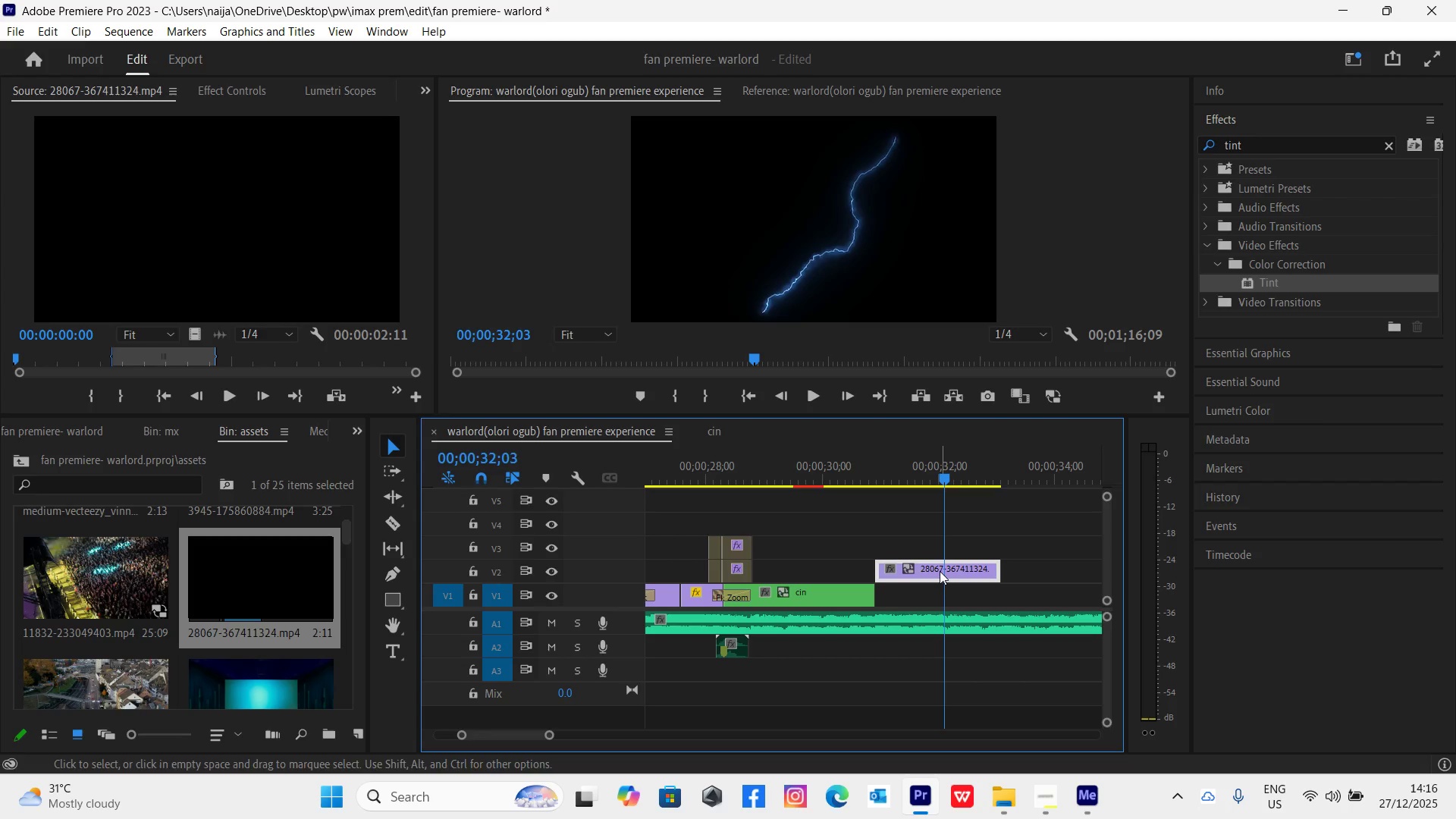 
key(Control+S)
 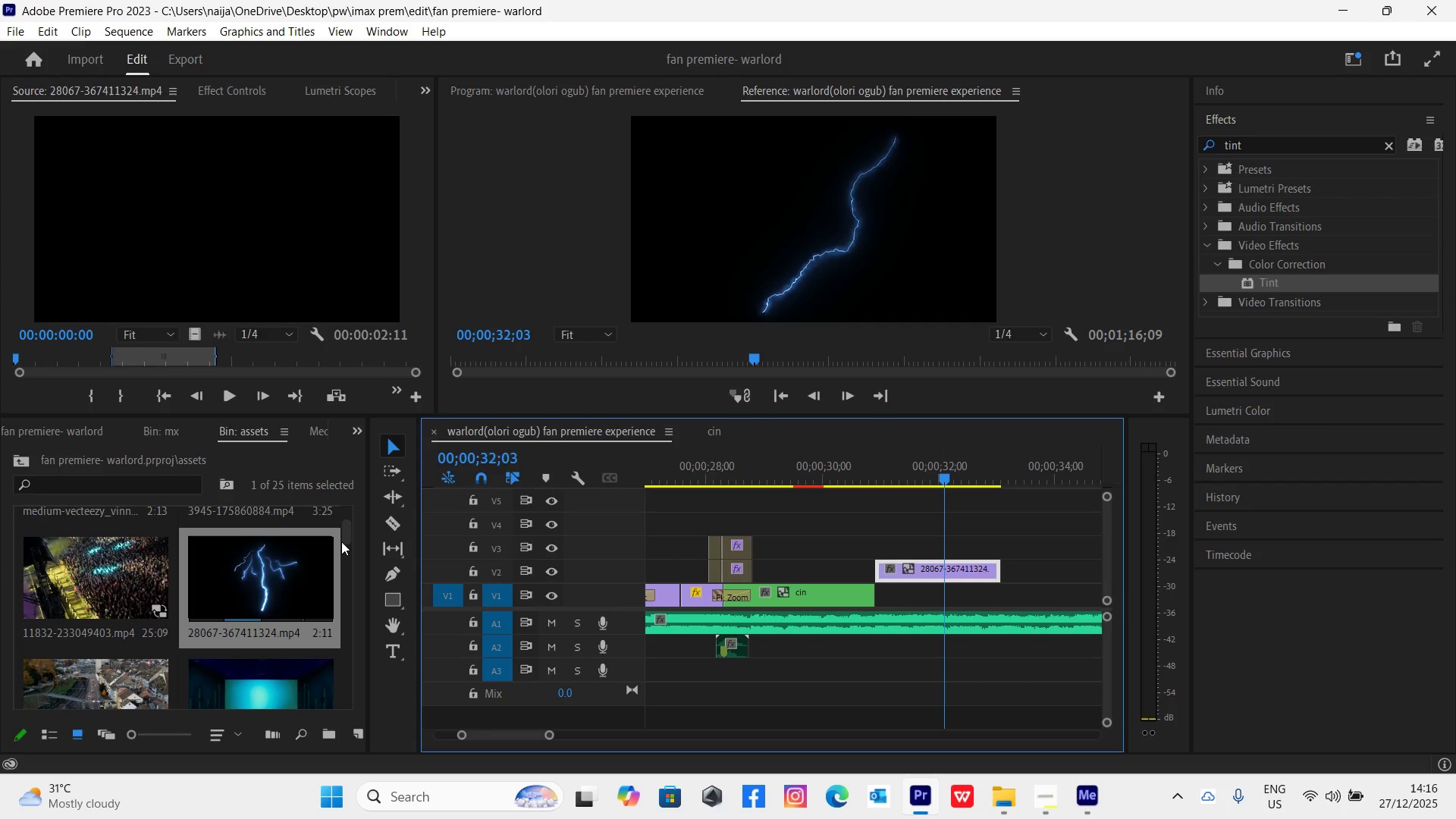 
left_click_drag(start_coordinate=[343, 537], to_coordinate=[385, 654])
 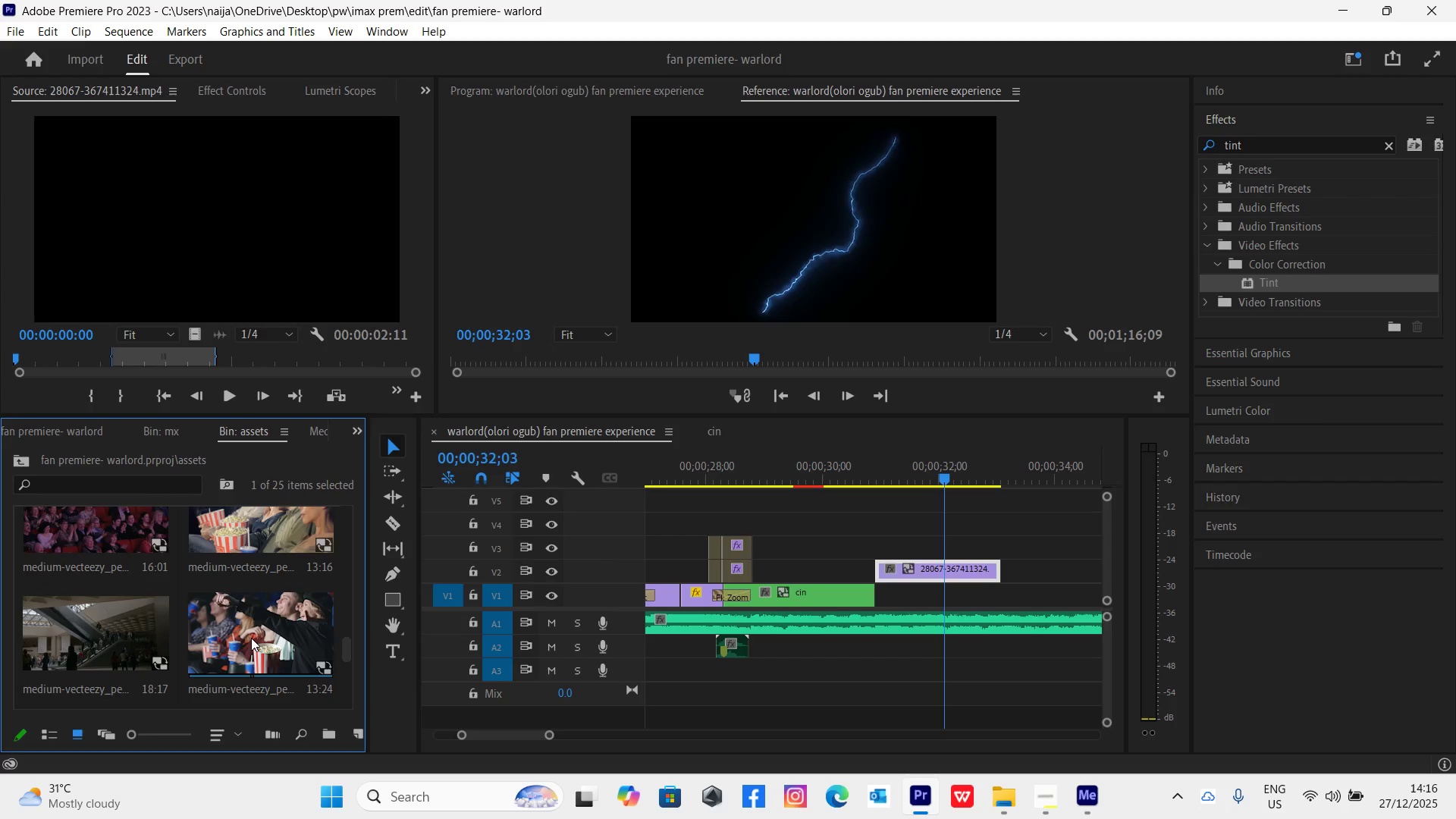 
left_click_drag(start_coordinate=[249, 638], to_coordinate=[292, 626])
 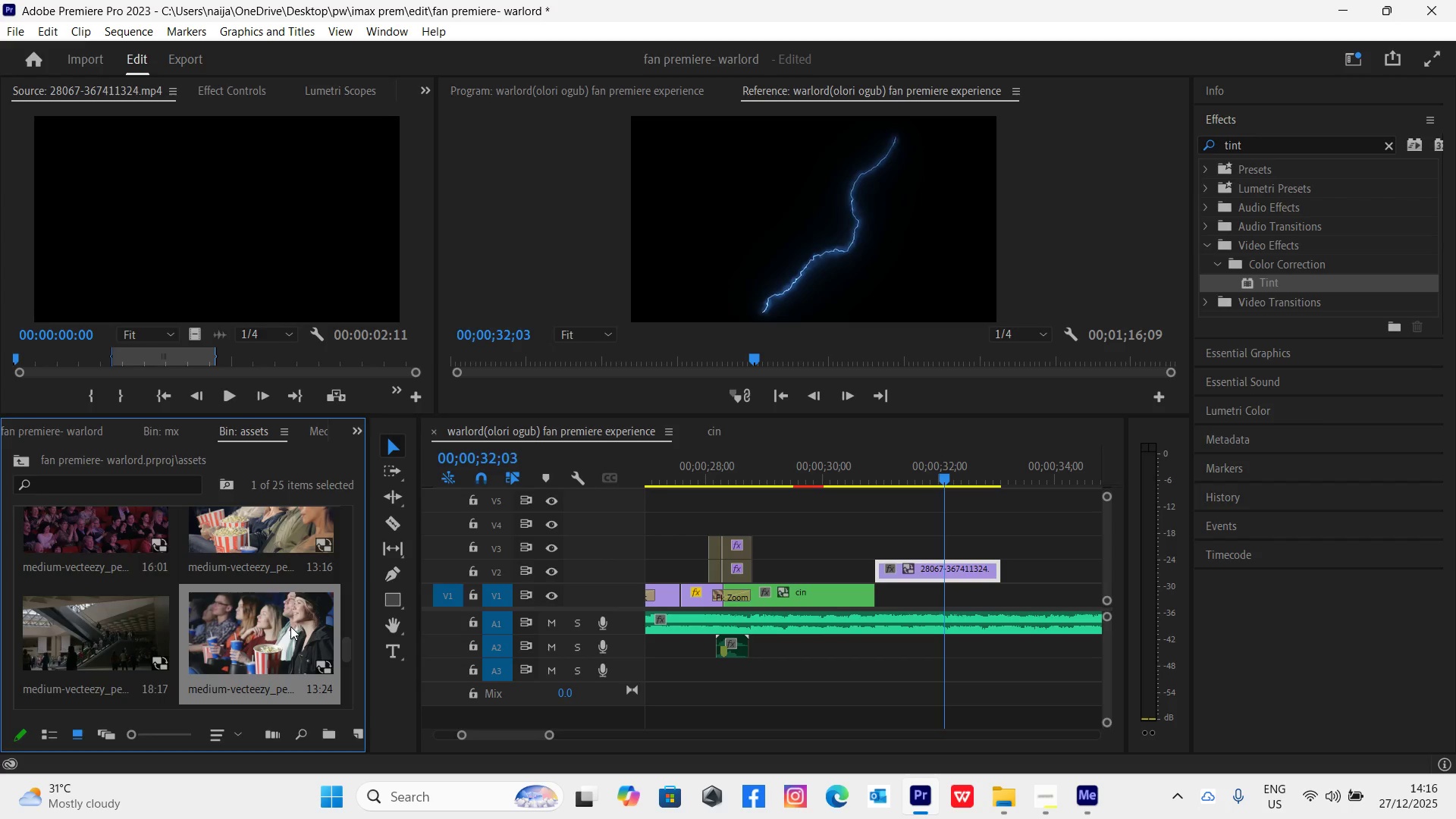 
double_click([290, 626])
 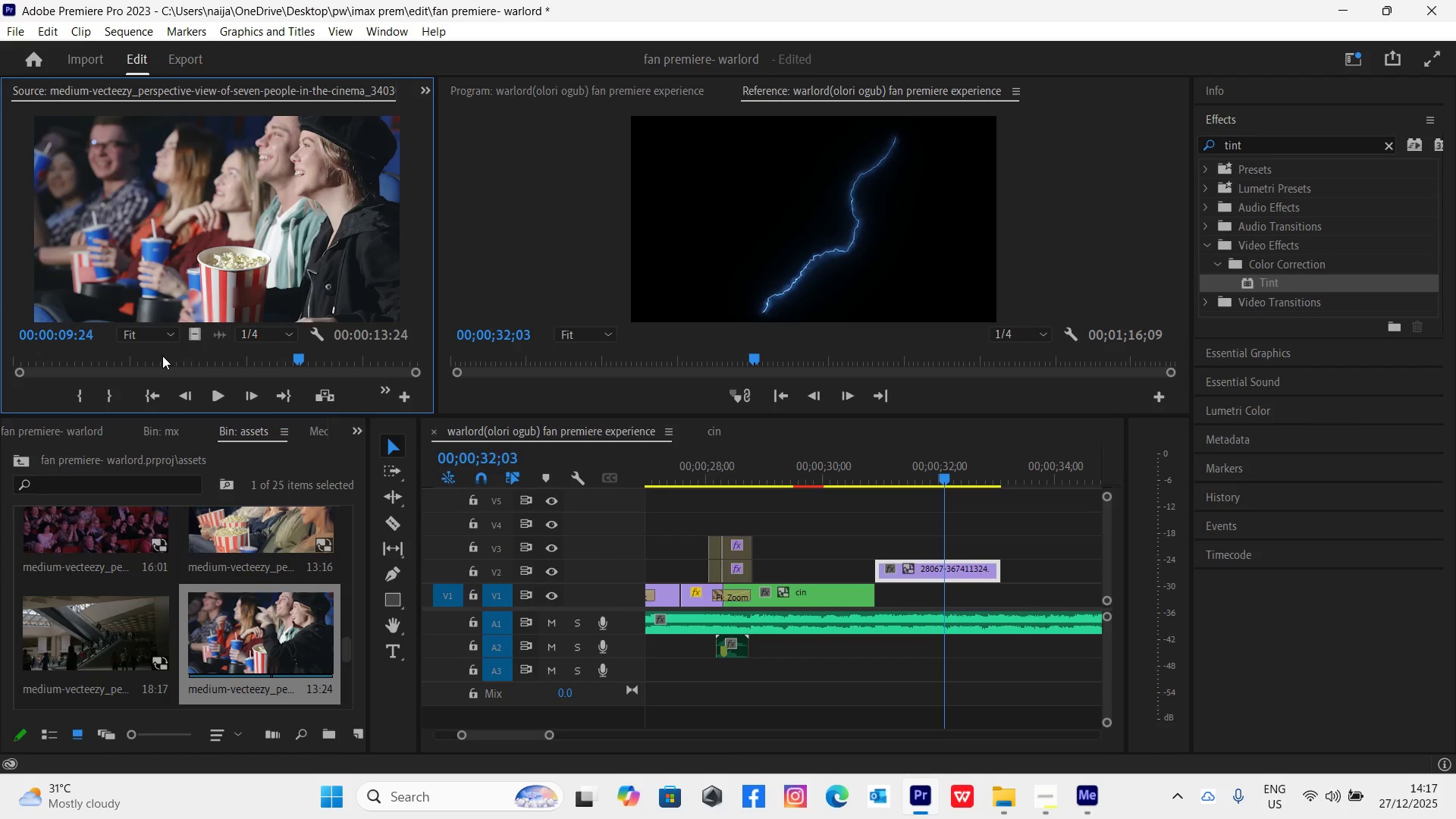 
left_click_drag(start_coordinate=[162, 356], to_coordinate=[183, 366])
 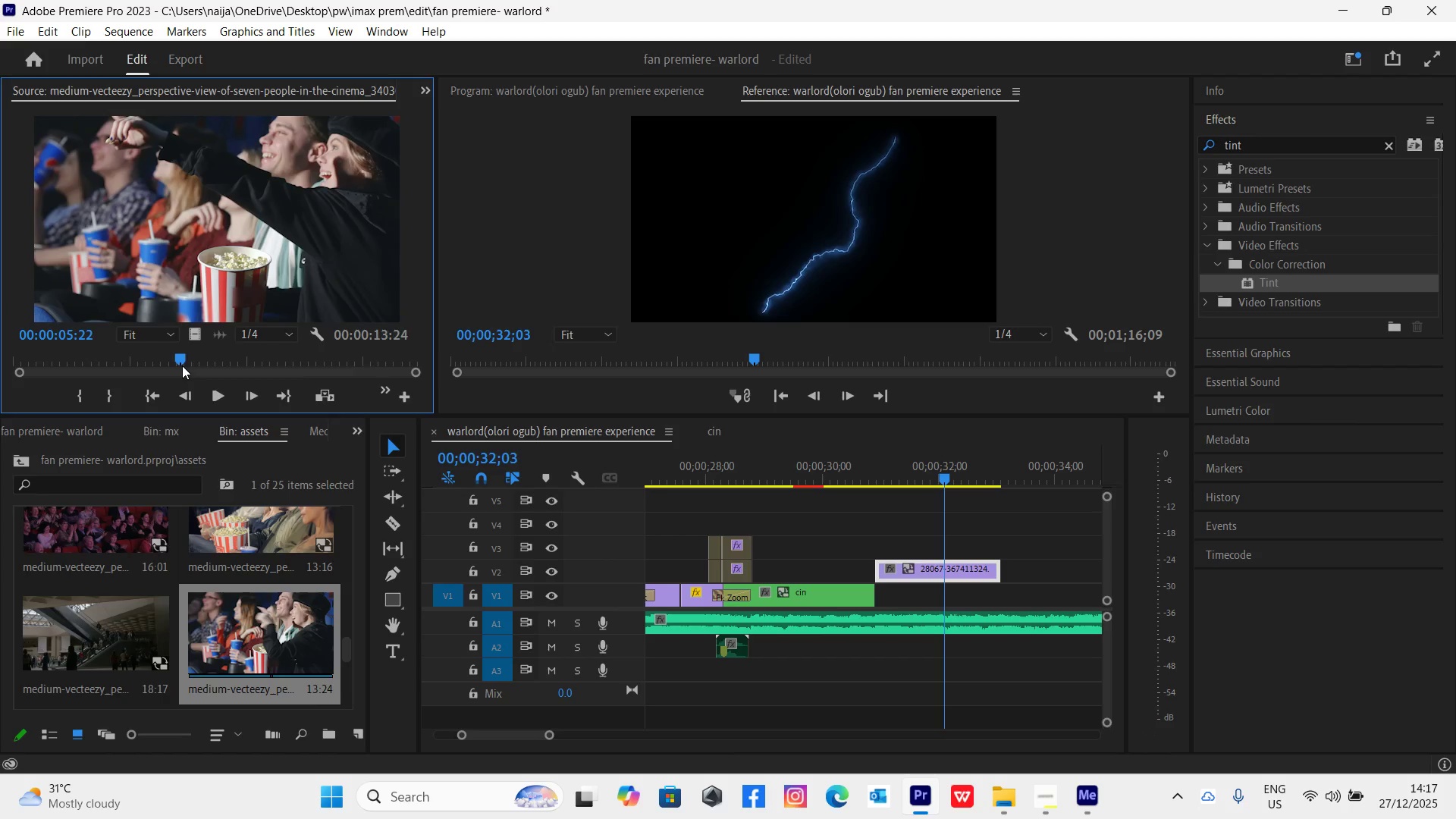 
key(I)
 